 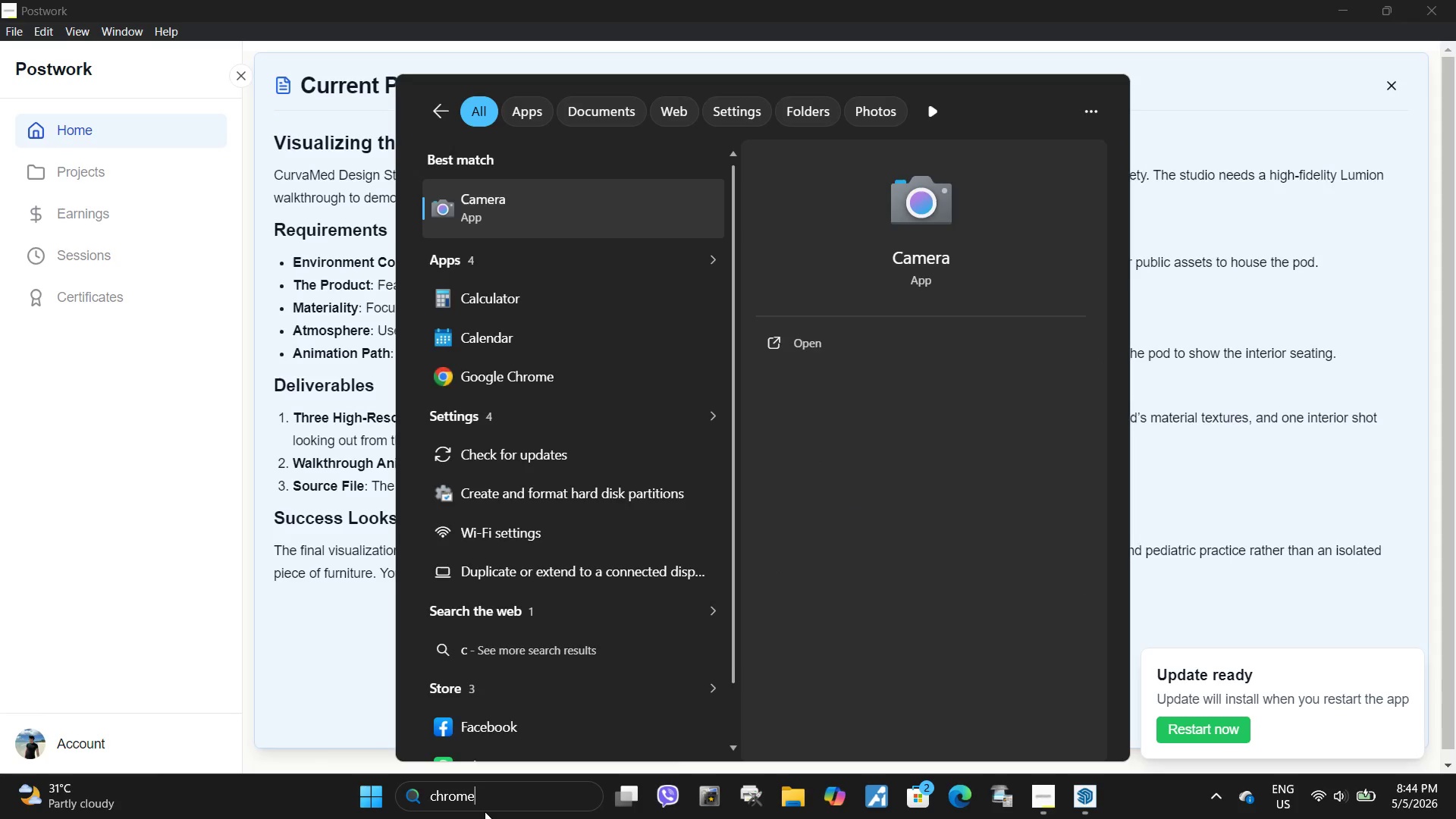 
left_click([533, 198])
 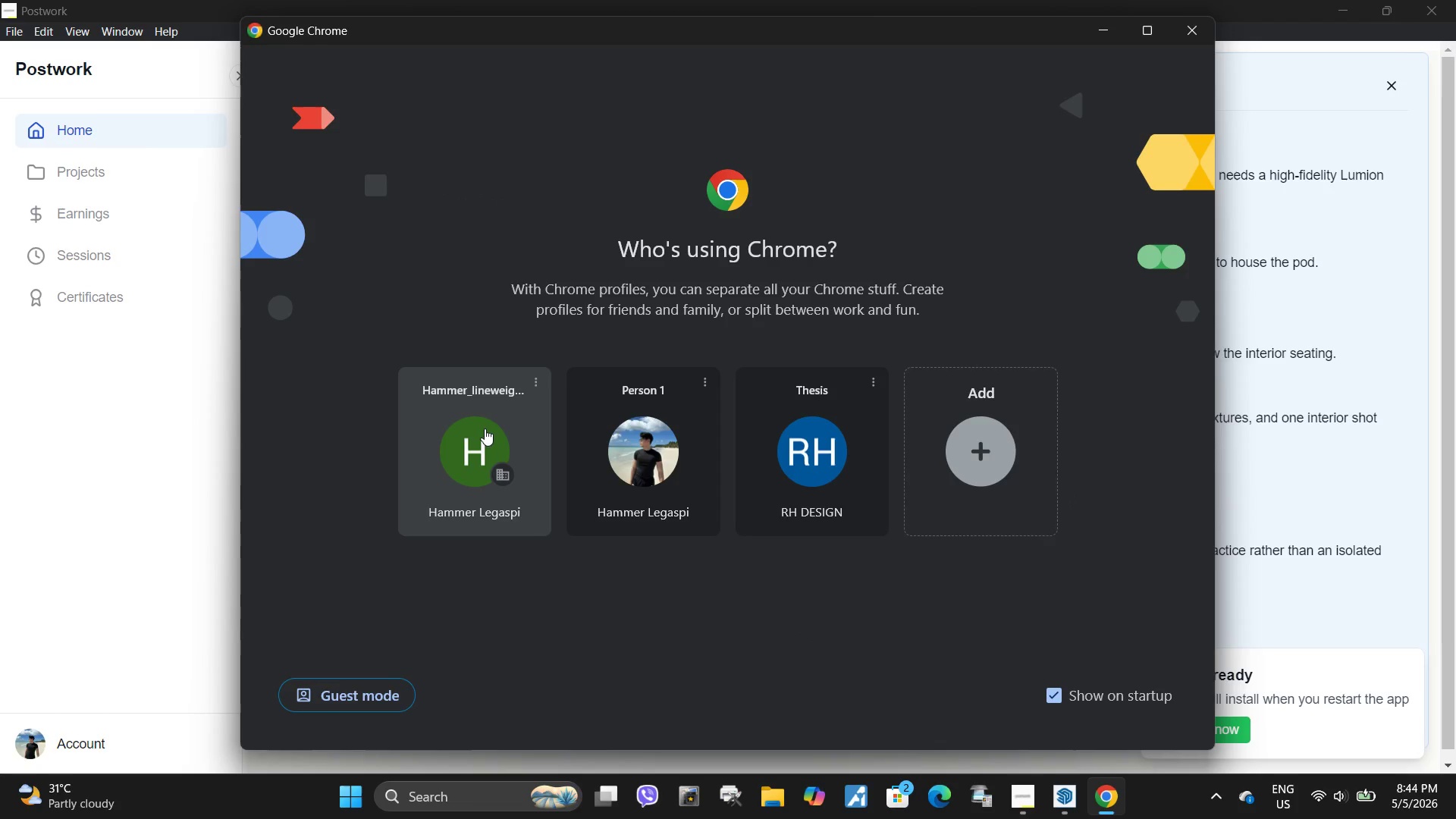 
left_click([647, 437])
 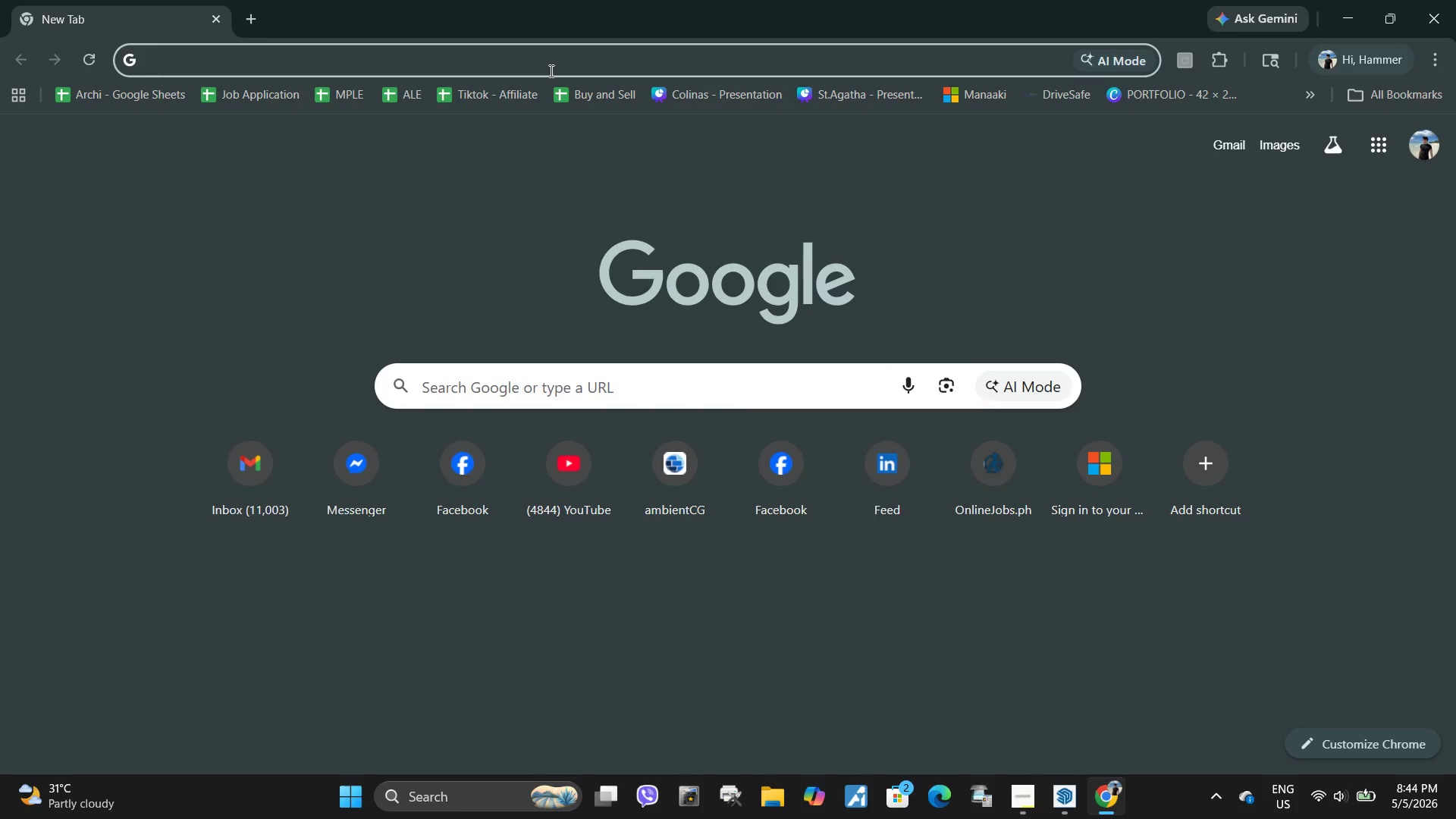 
type(pd skp)
 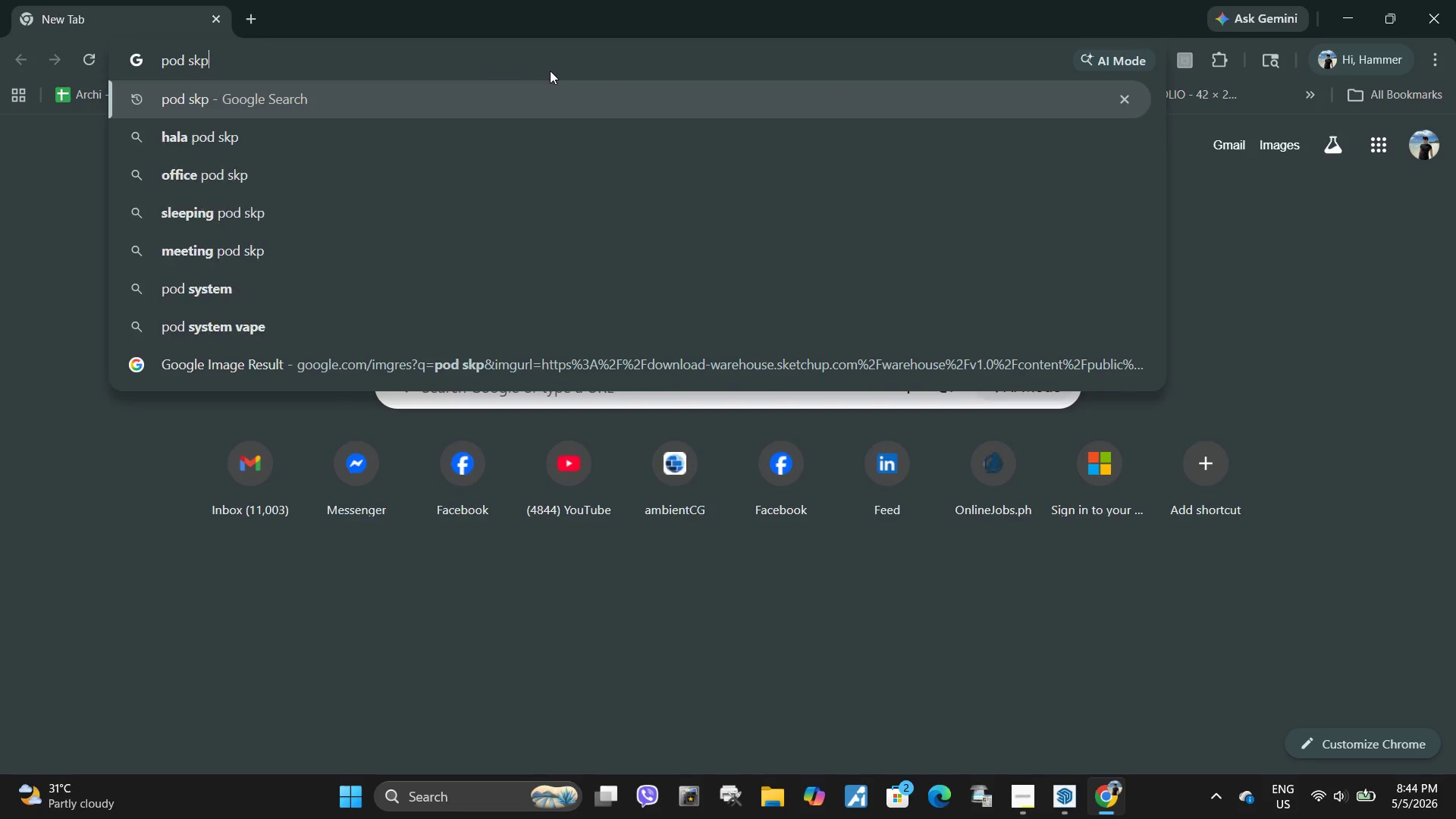 
key(Enter)
 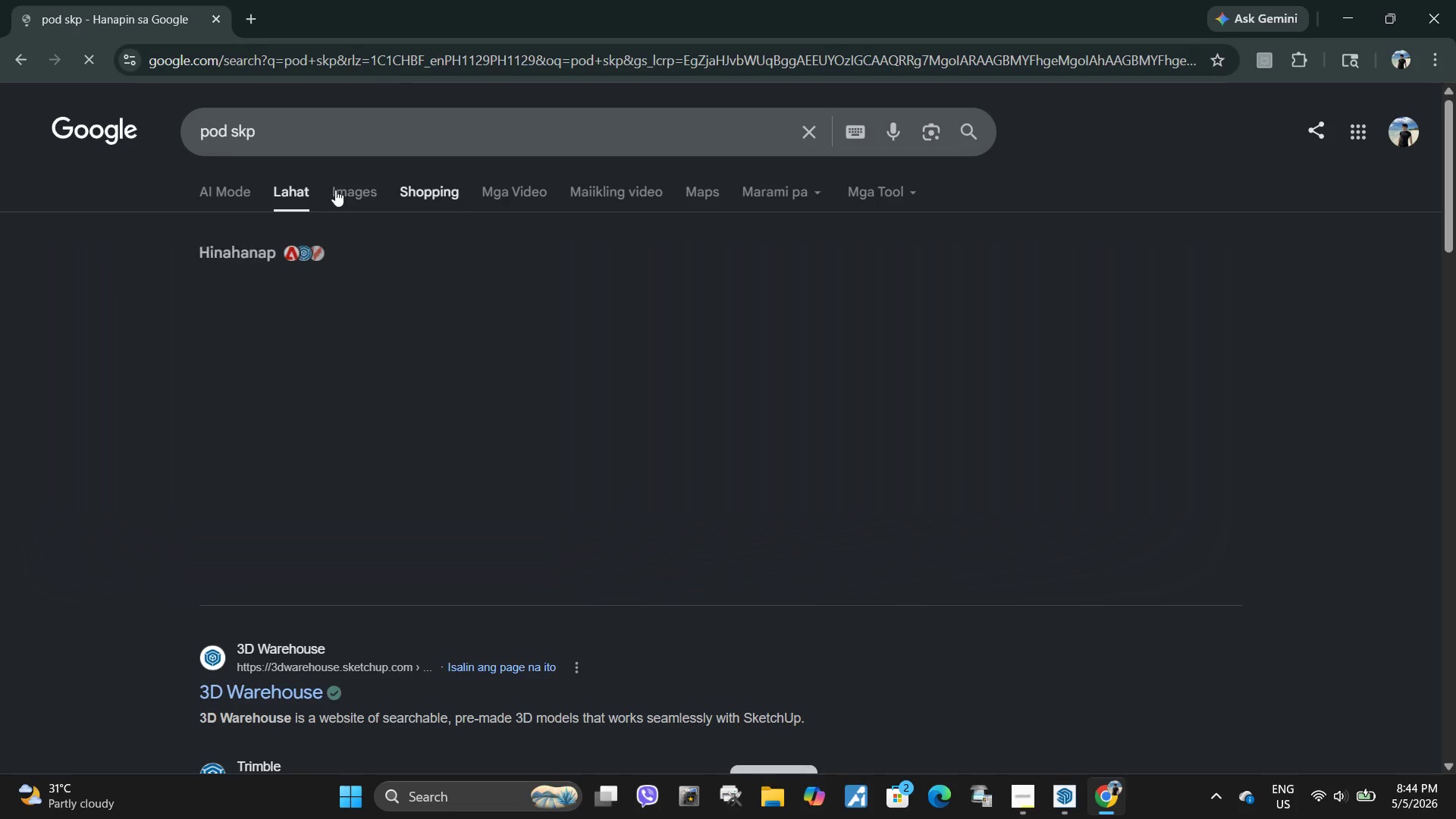 
left_click([358, 190])
 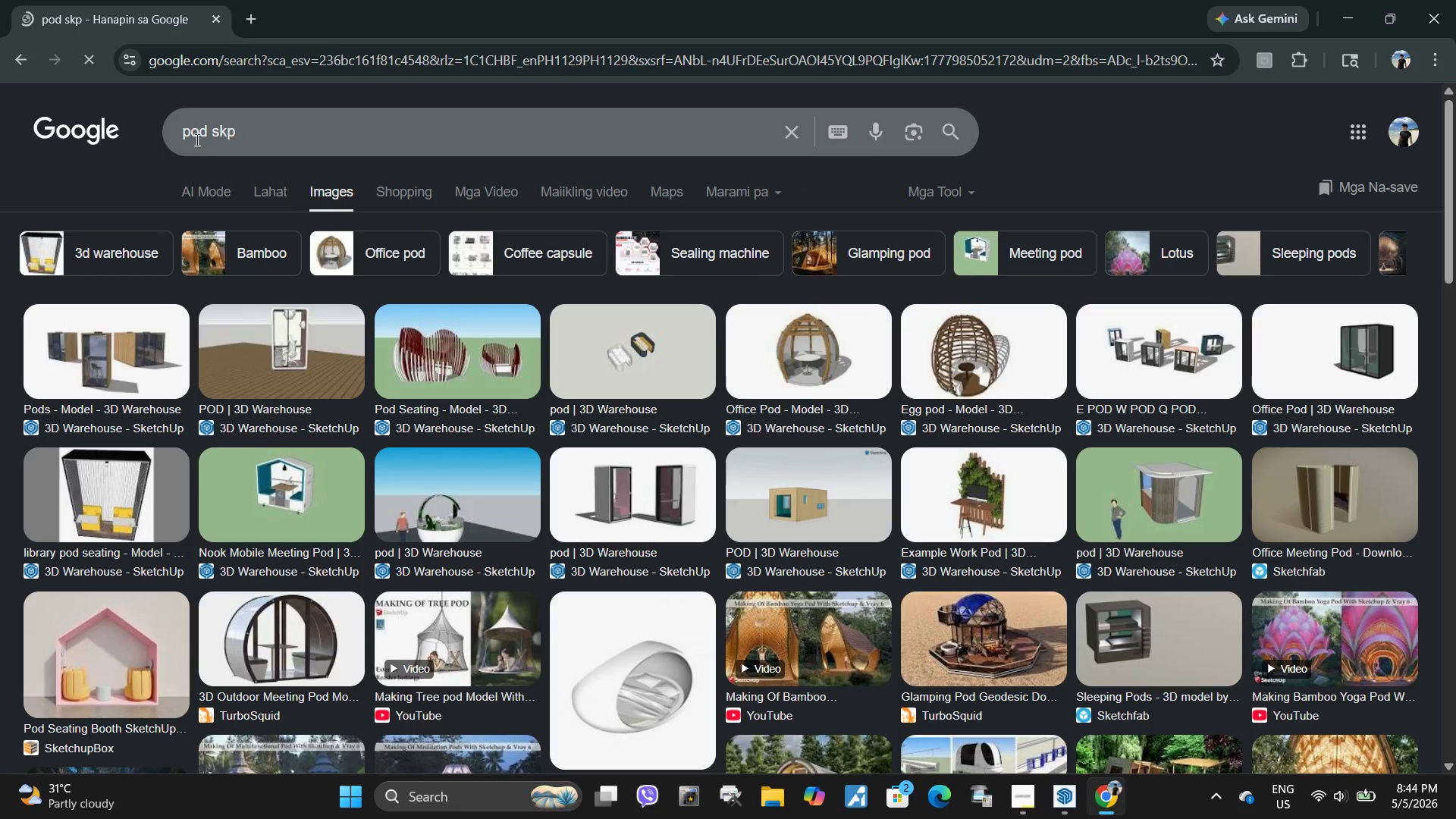 
left_click([184, 133])
 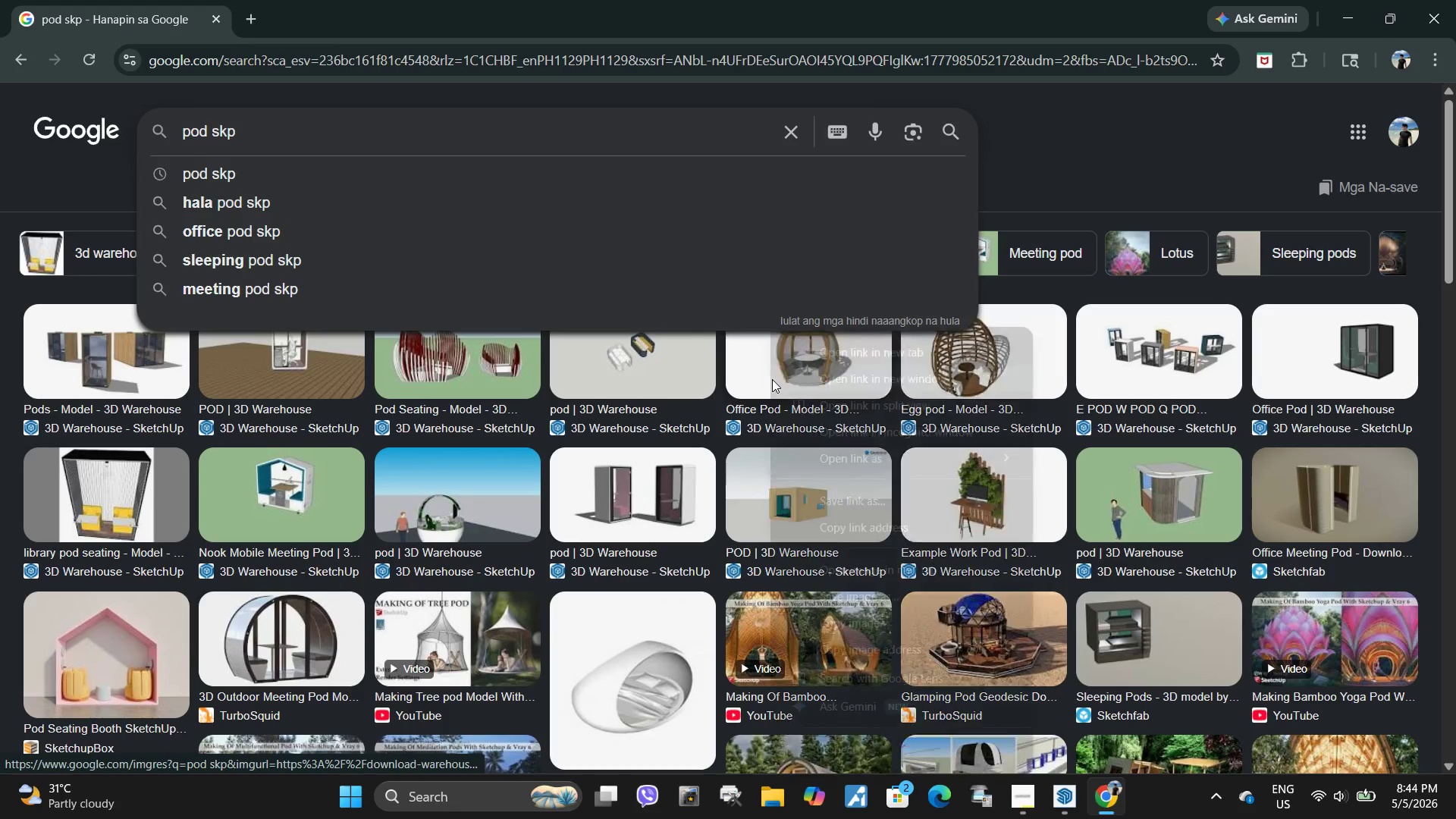 
left_click([858, 352])
 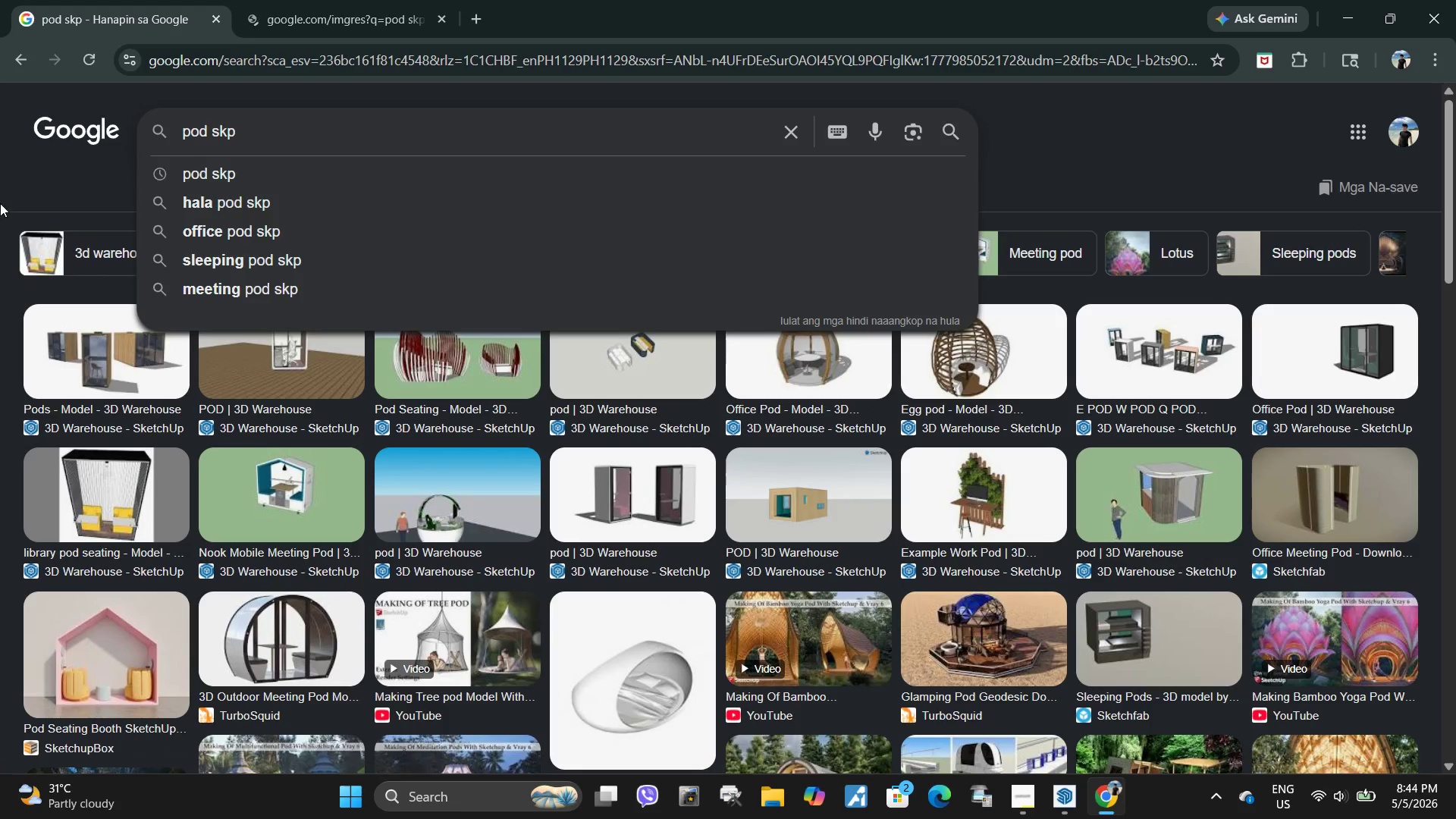 
left_click([0, 173])
 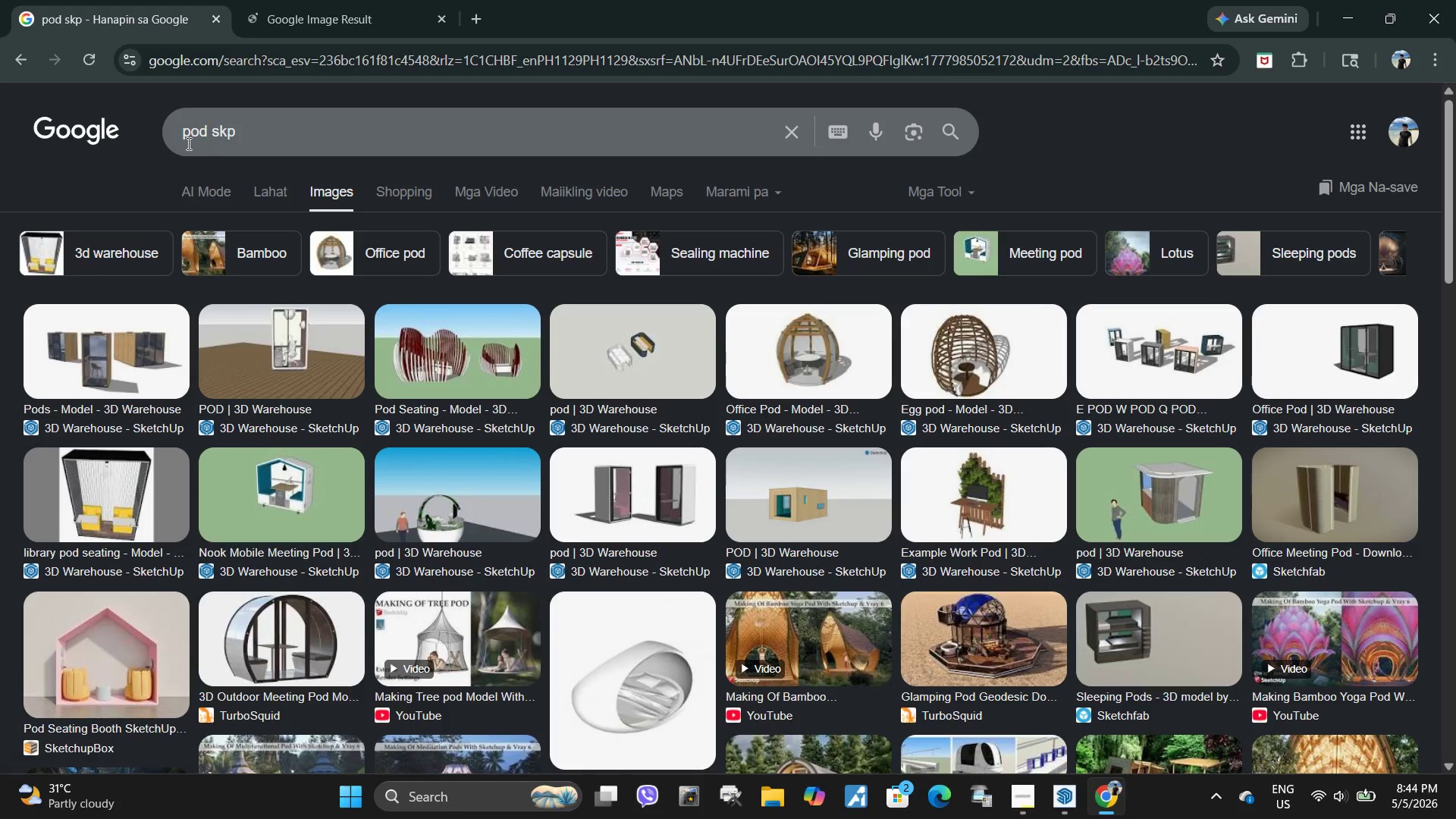 
left_click([183, 137])
 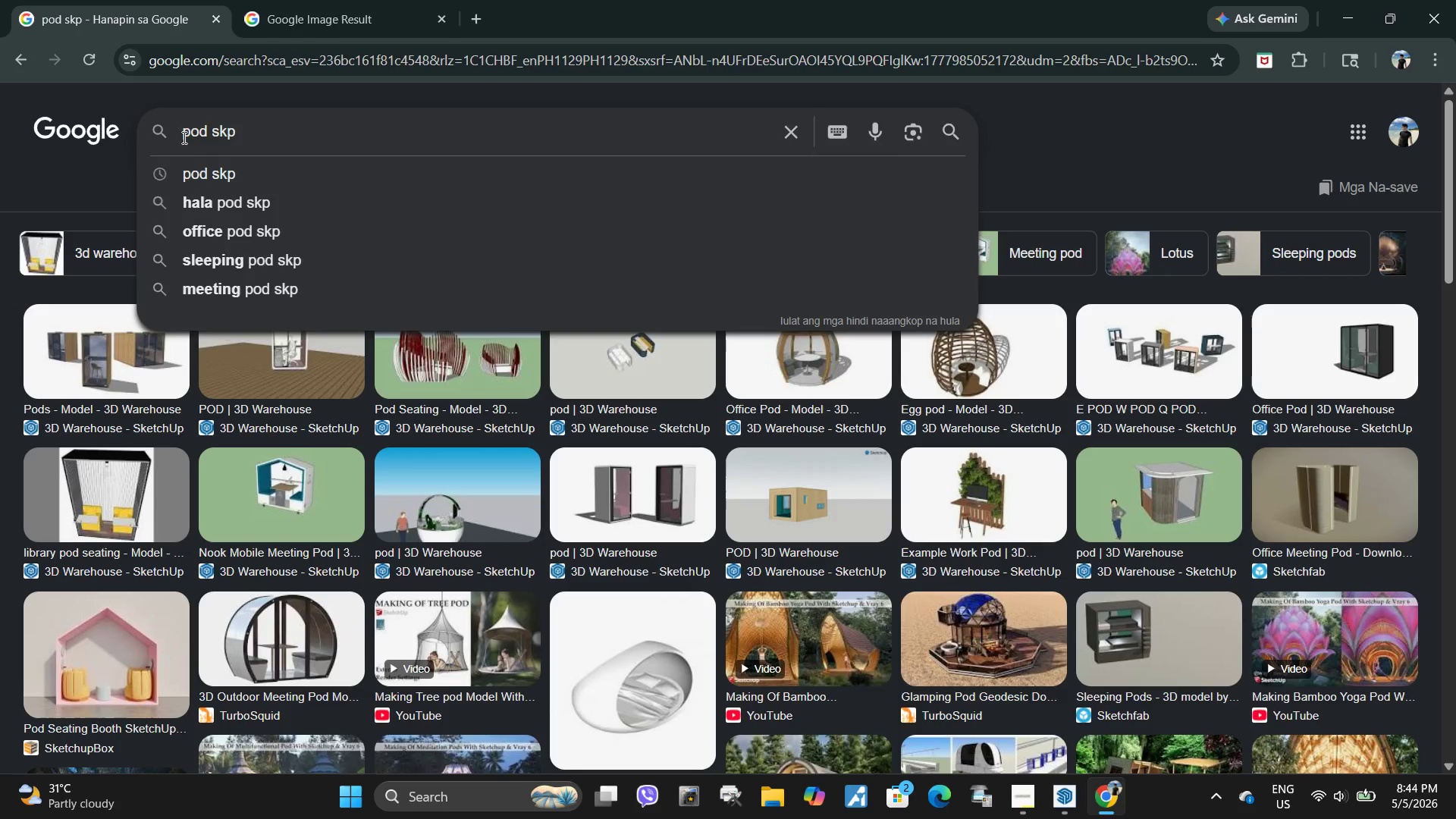 
type(waiting )
 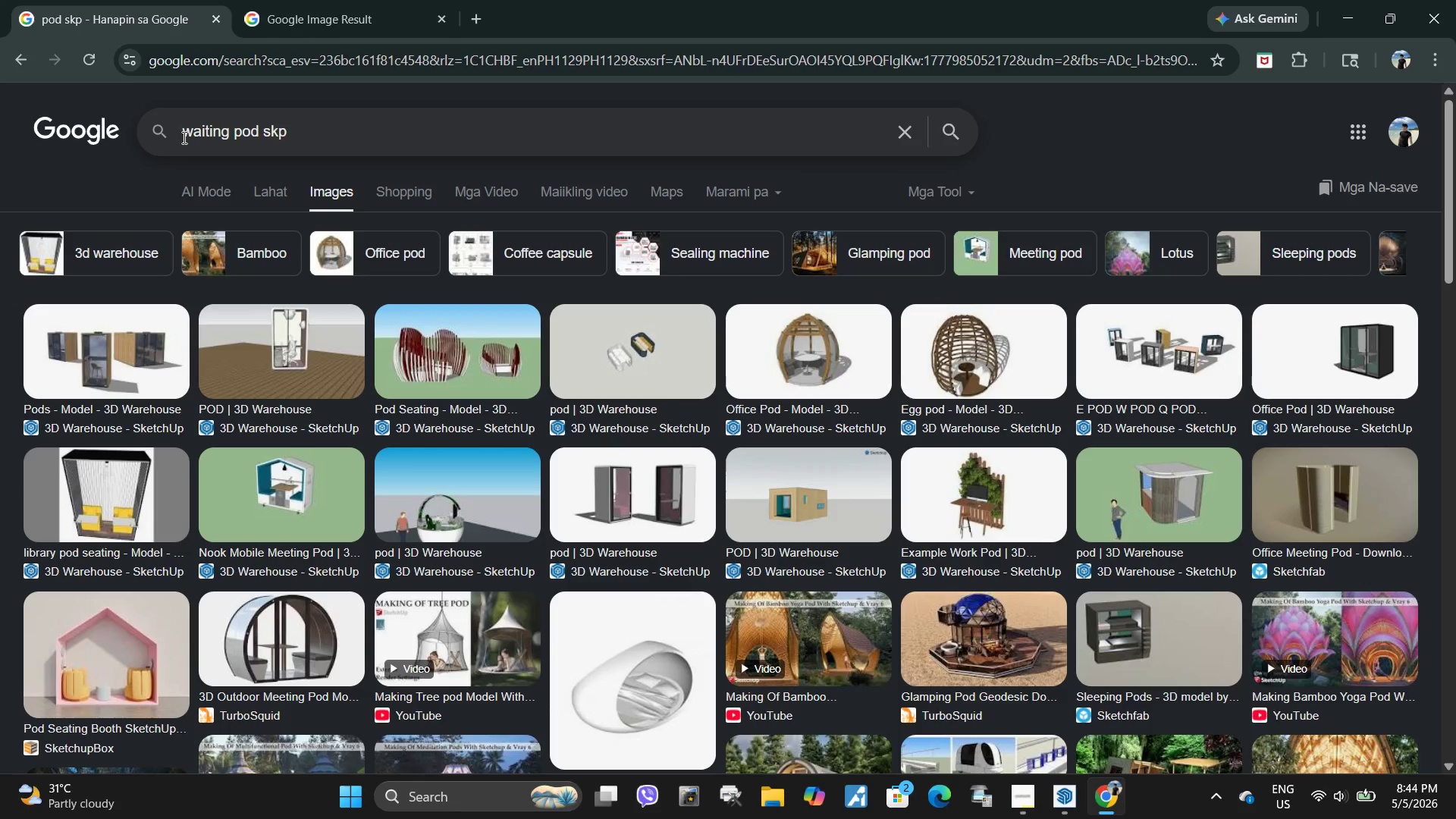 
key(Enter)
 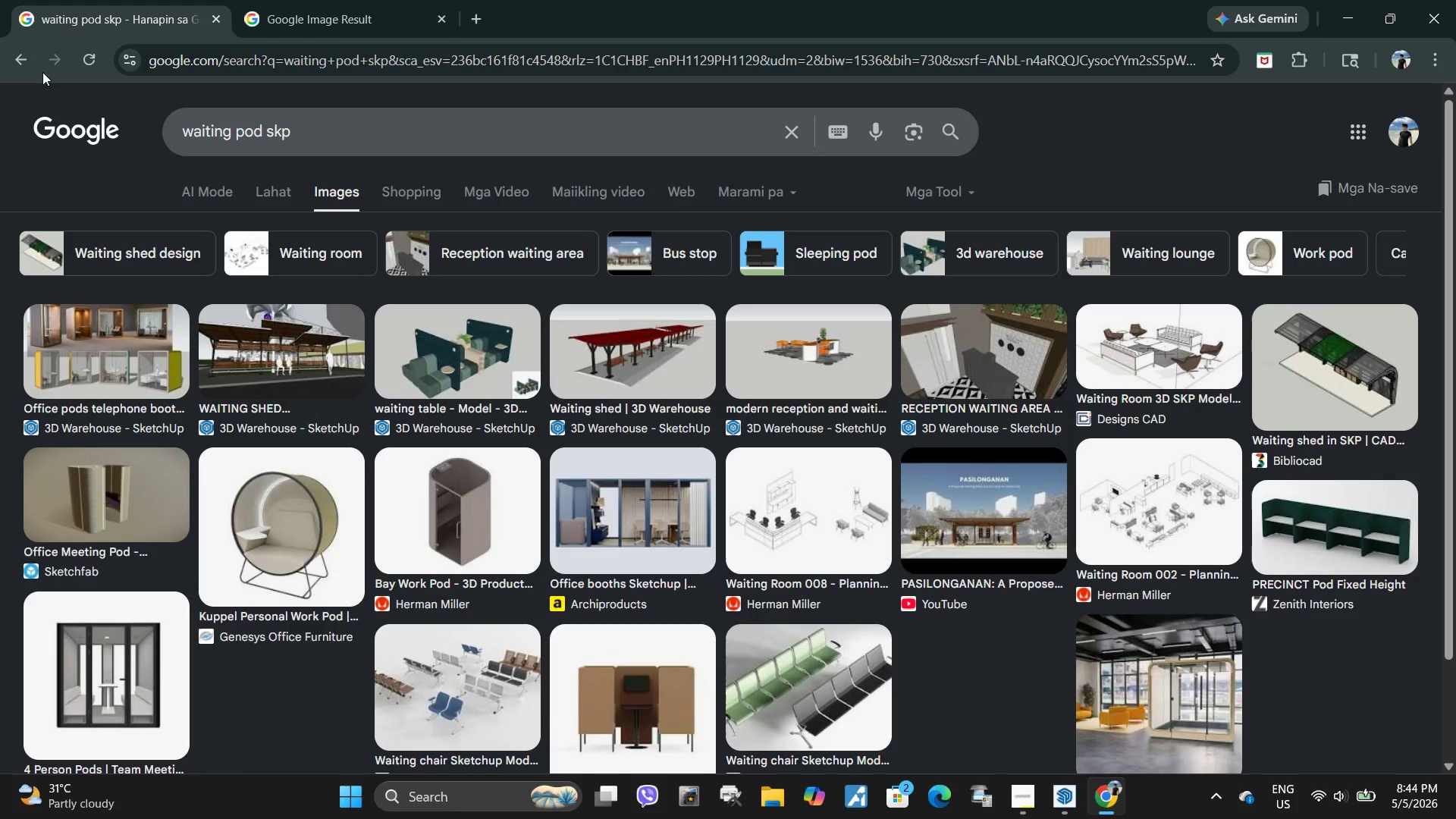 
wait(7.11)
 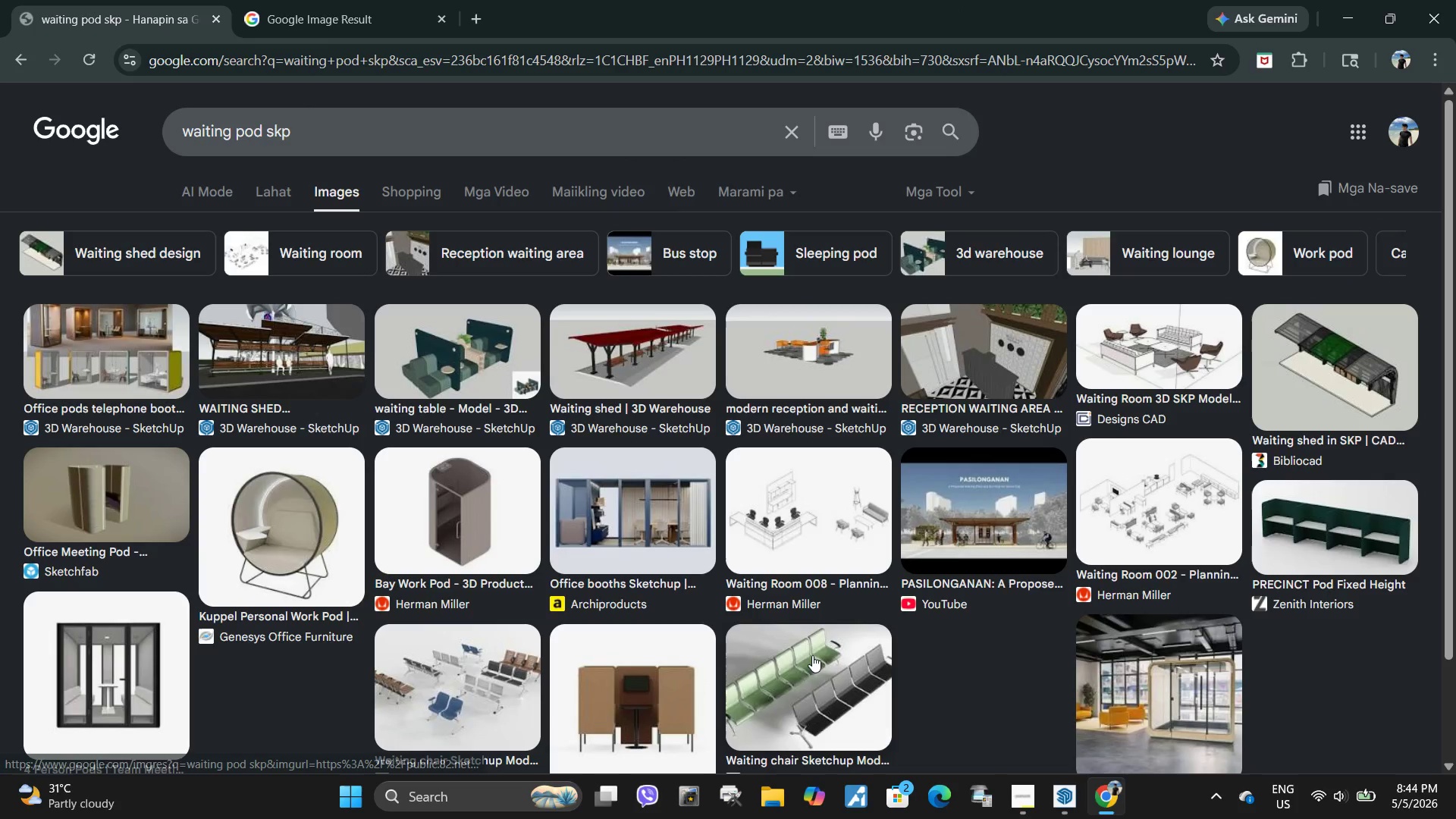 
left_click([23, 56])
 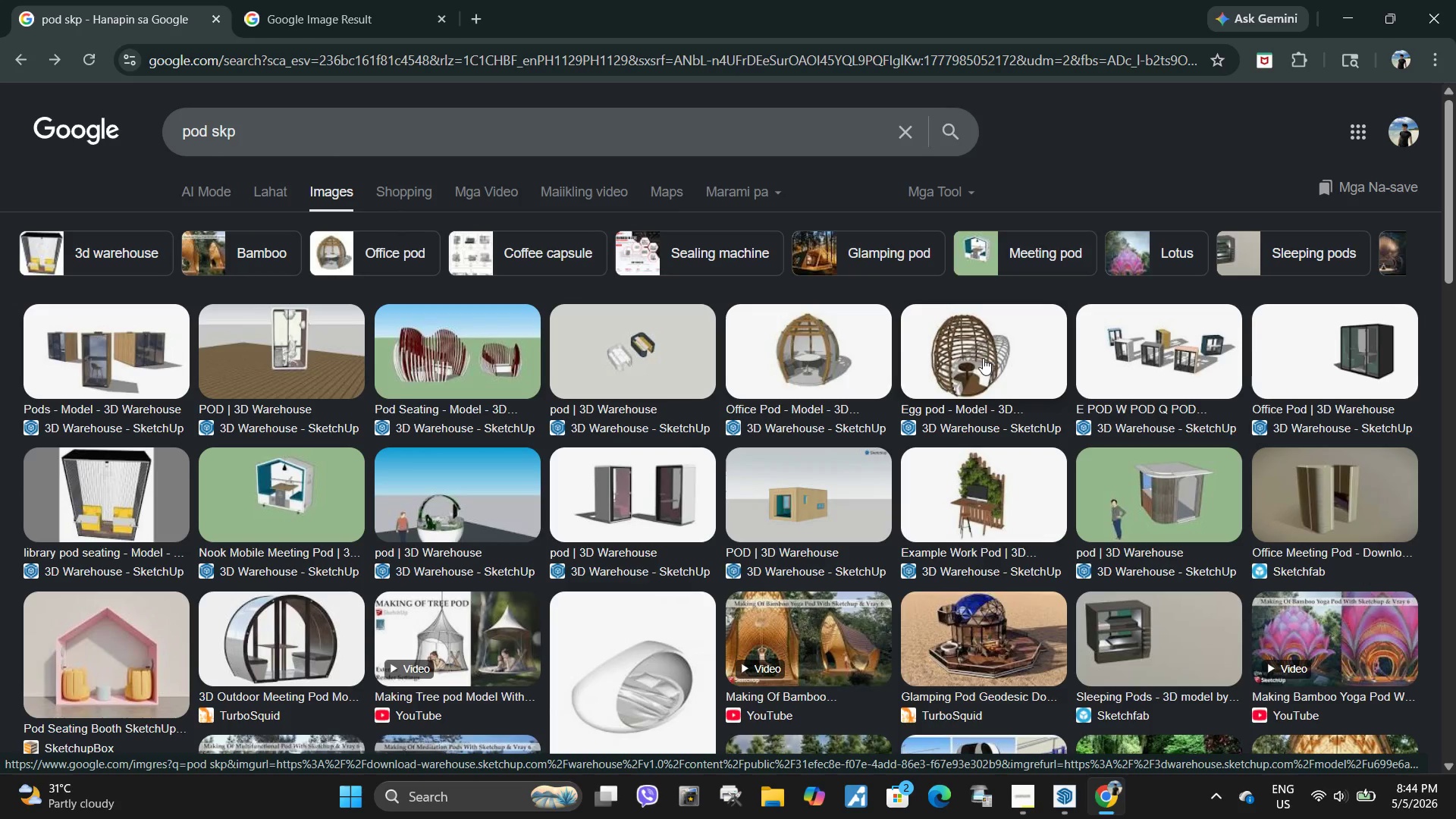 
left_click([839, 344])
 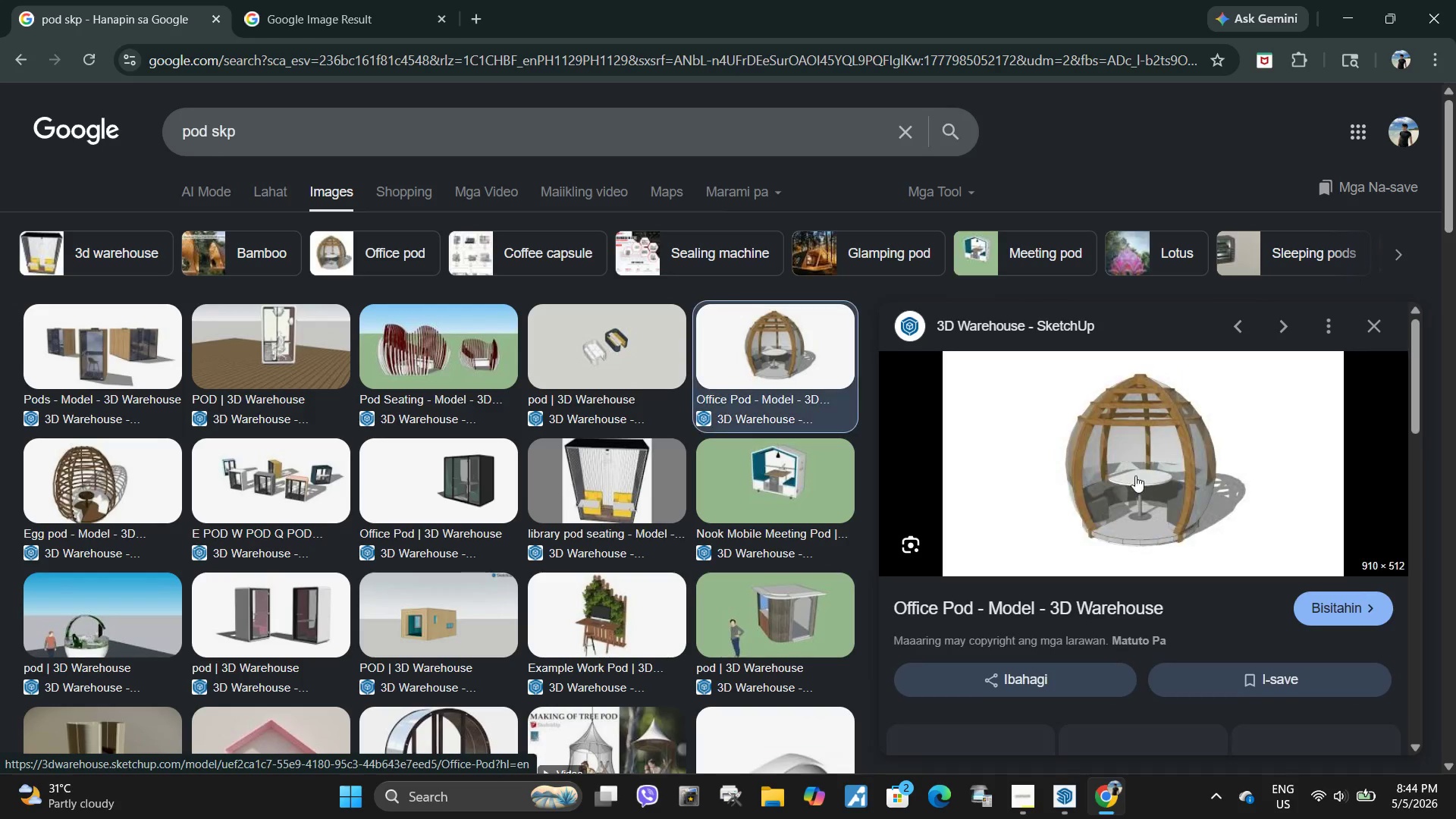 
scroll: coordinate [1148, 510], scroll_direction: down, amount: 7.0
 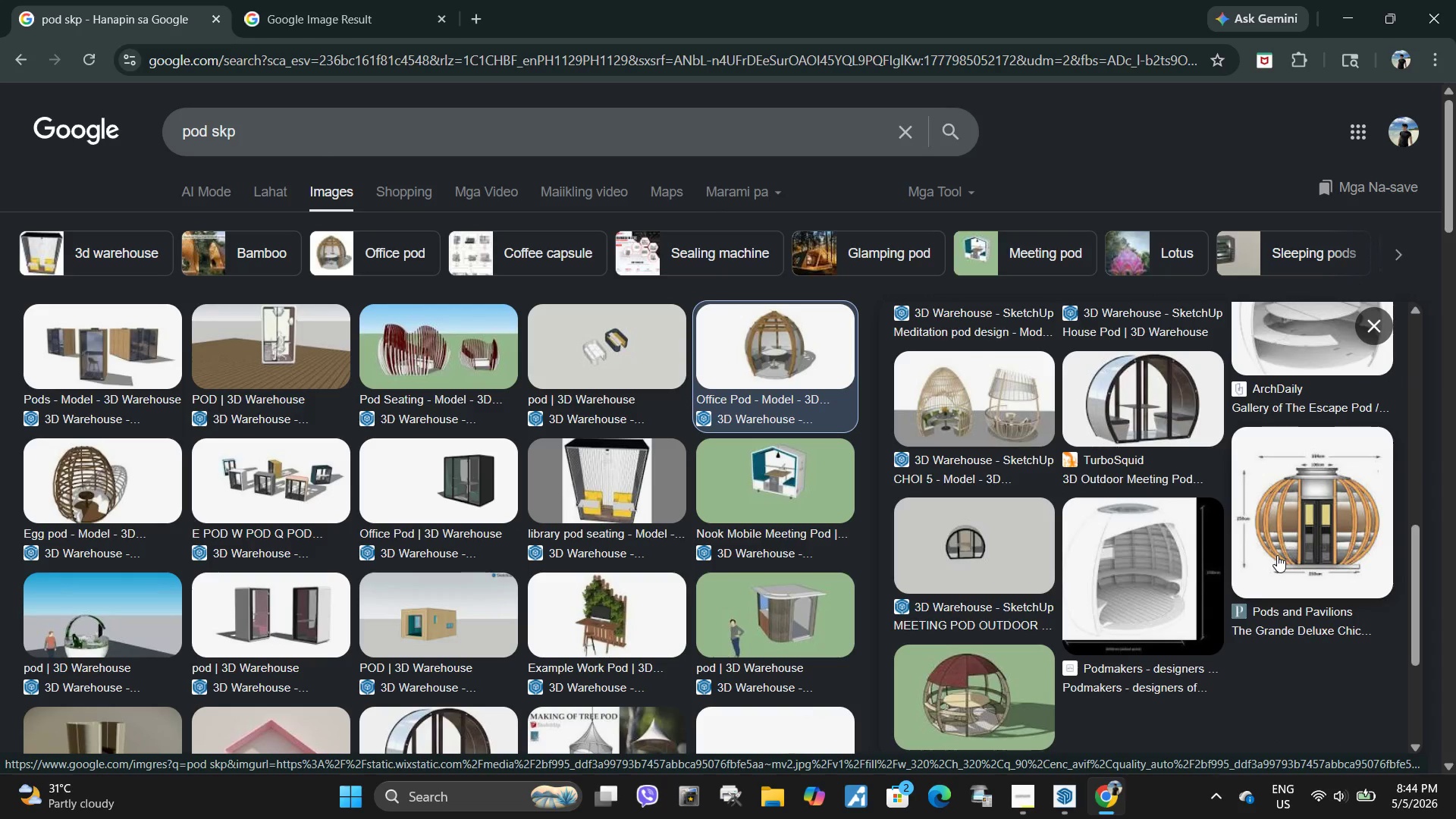 
scroll: coordinate [1253, 555], scroll_direction: up, amount: 4.0
 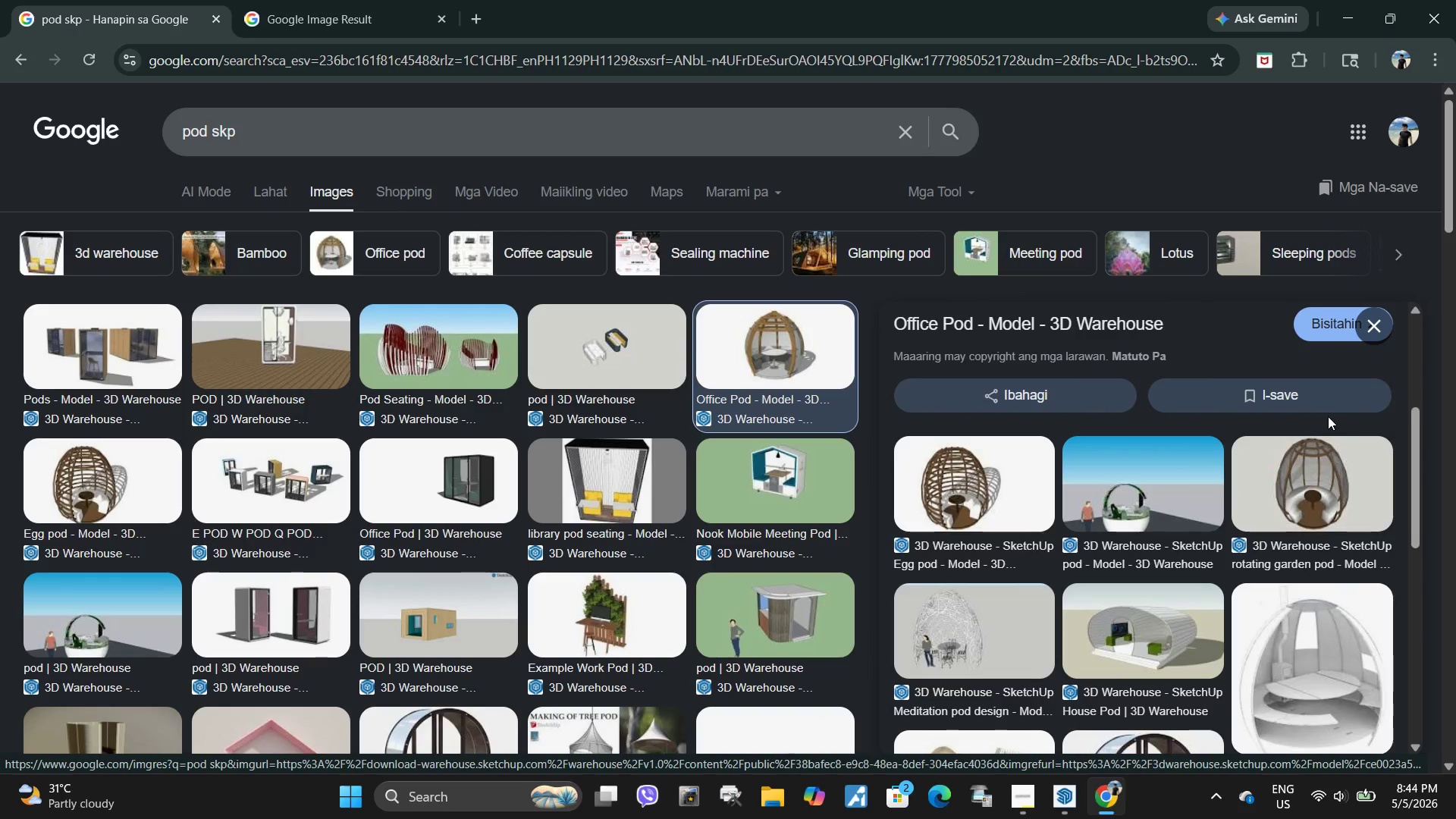 
right_click([1326, 482])
 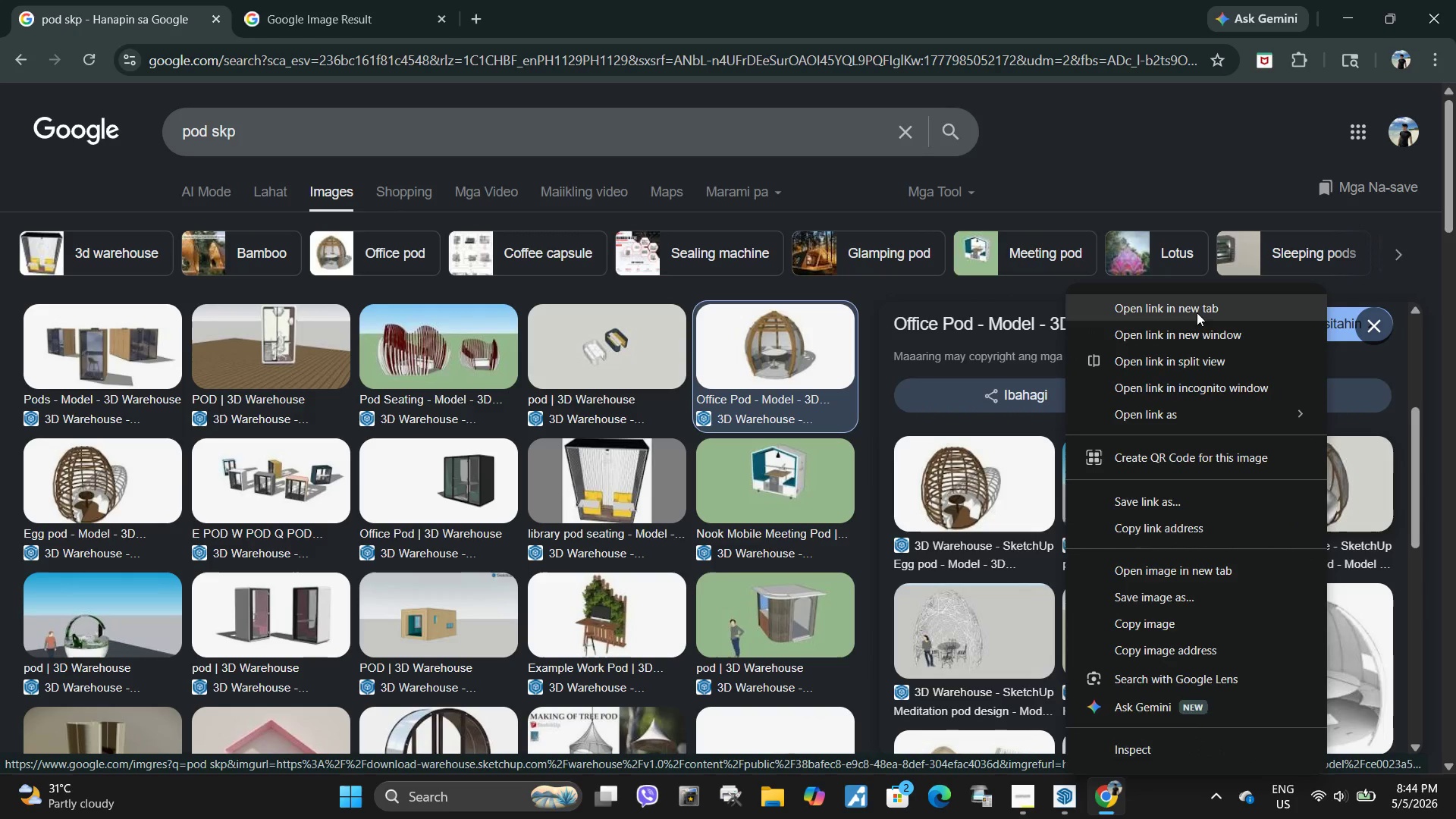 
left_click([1207, 312])
 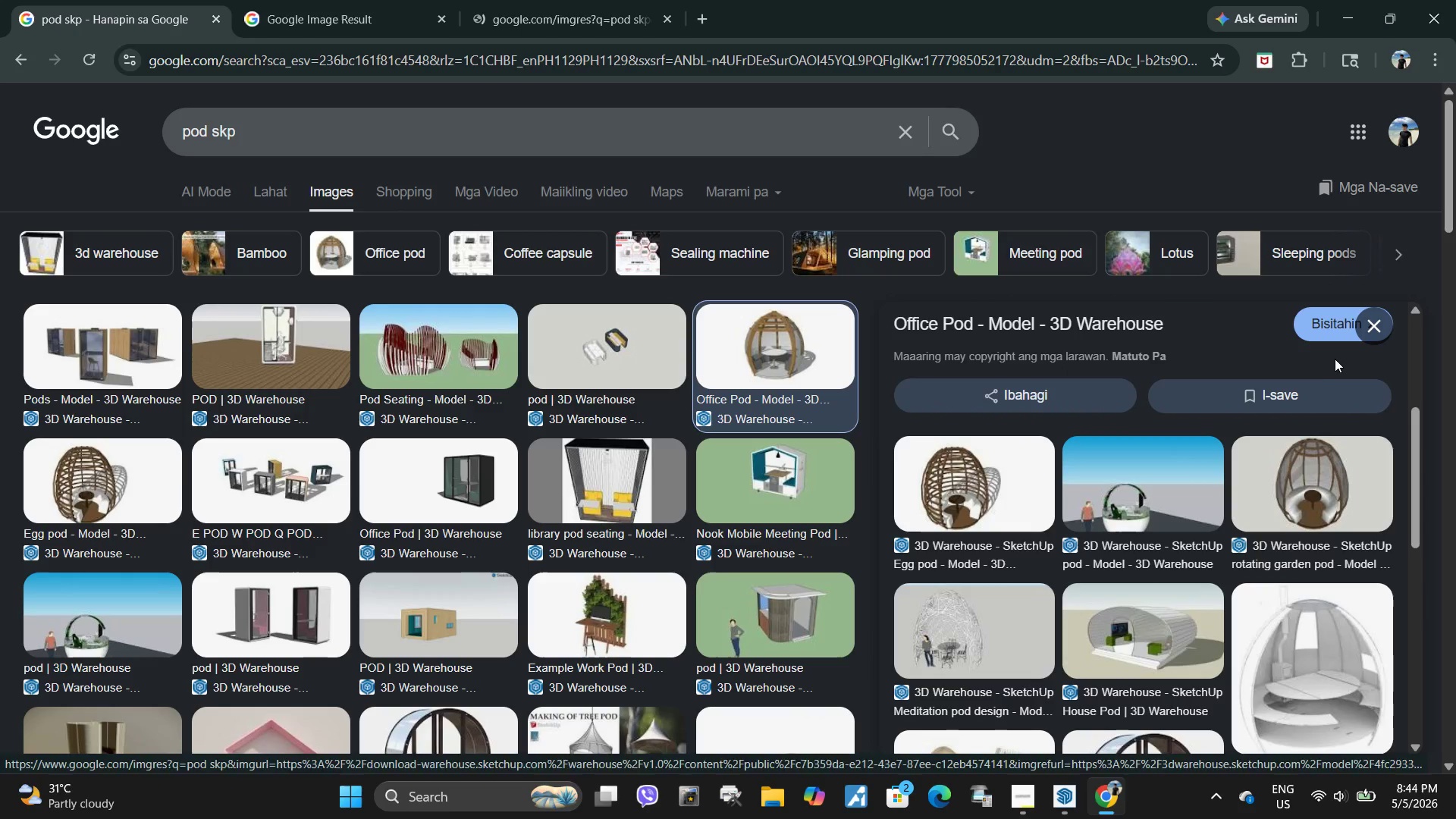 
left_click([1375, 326])
 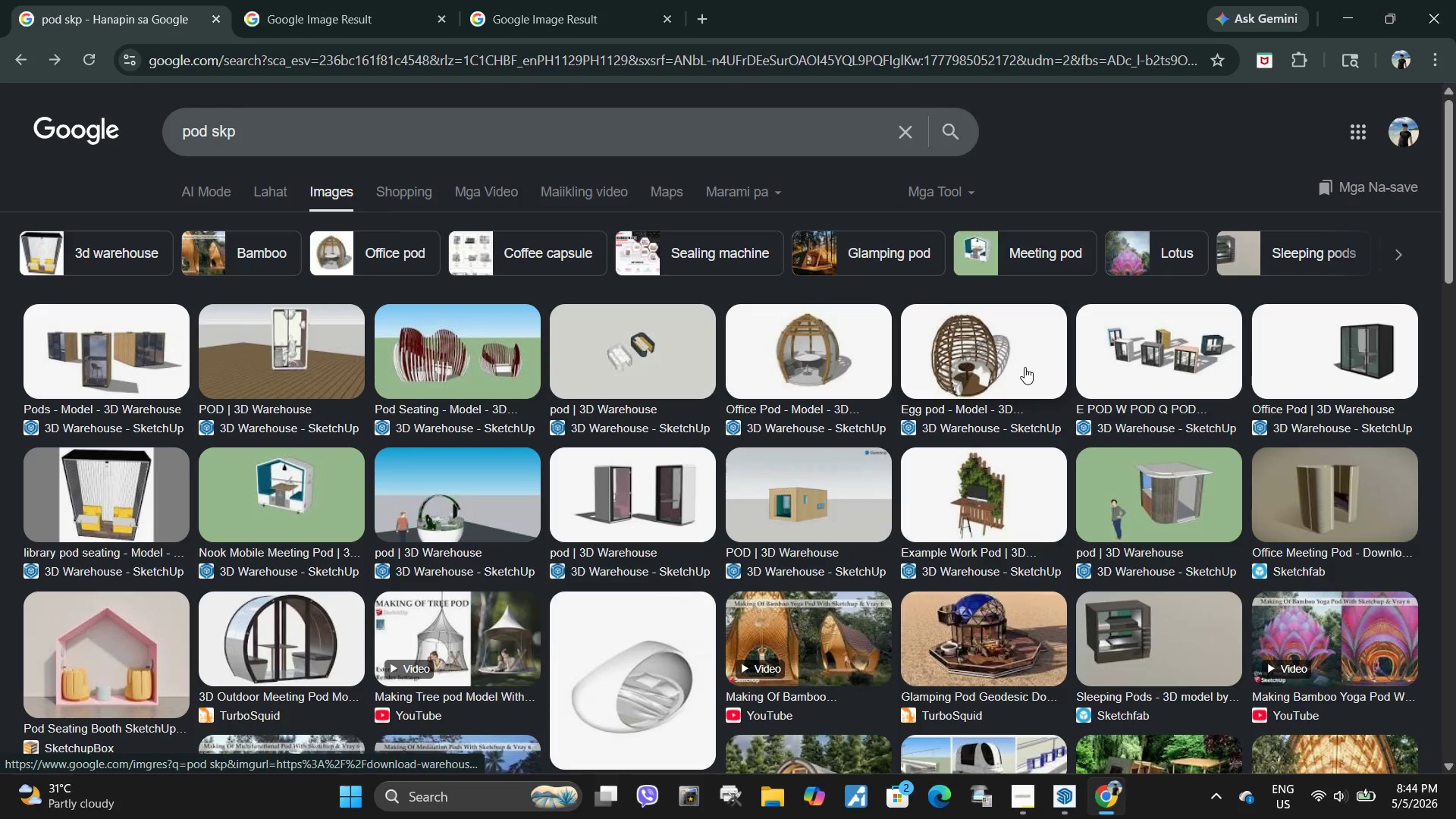 
left_click([857, 356])
 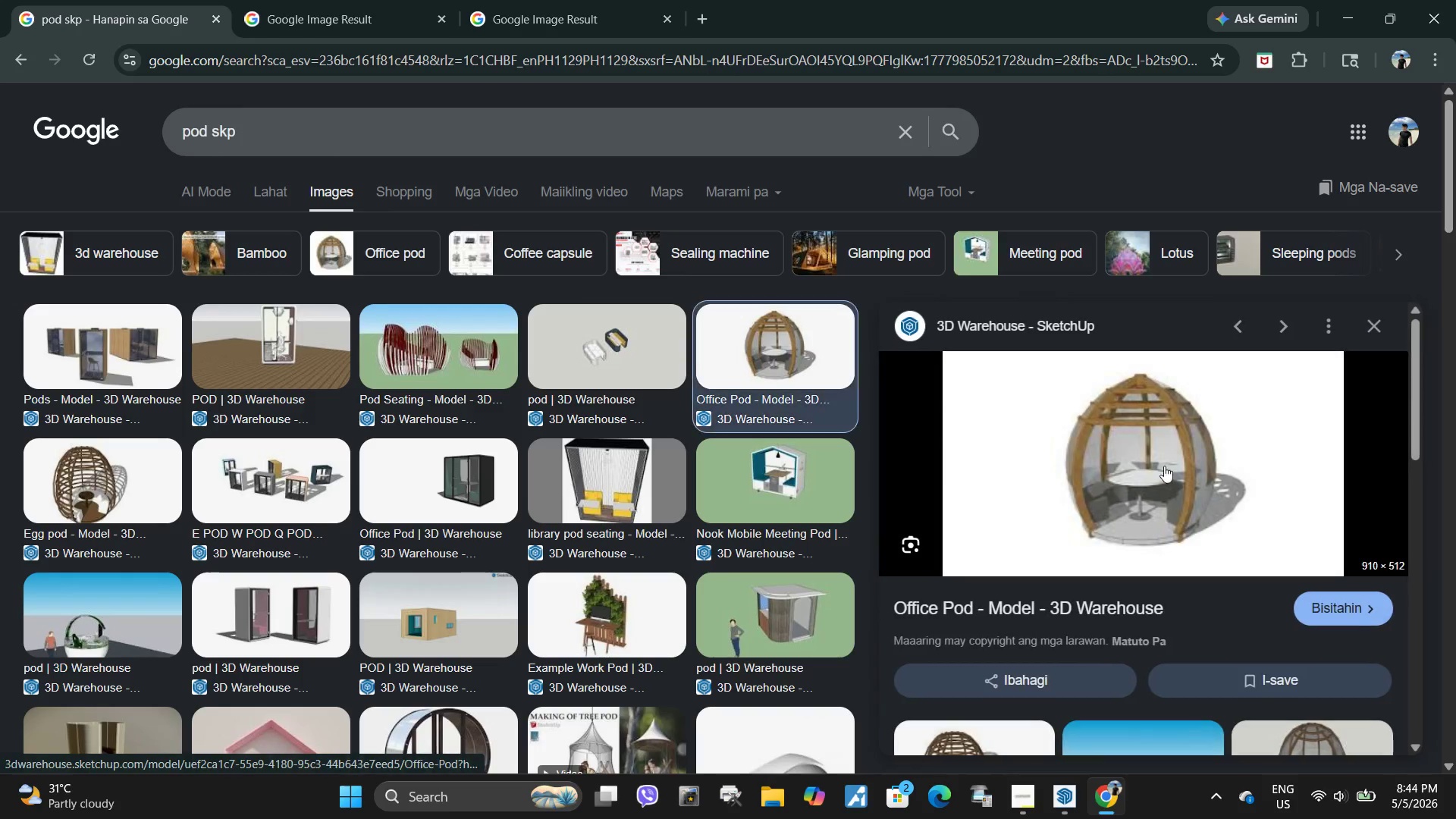 
scroll: coordinate [1170, 475], scroll_direction: down, amount: 2.0
 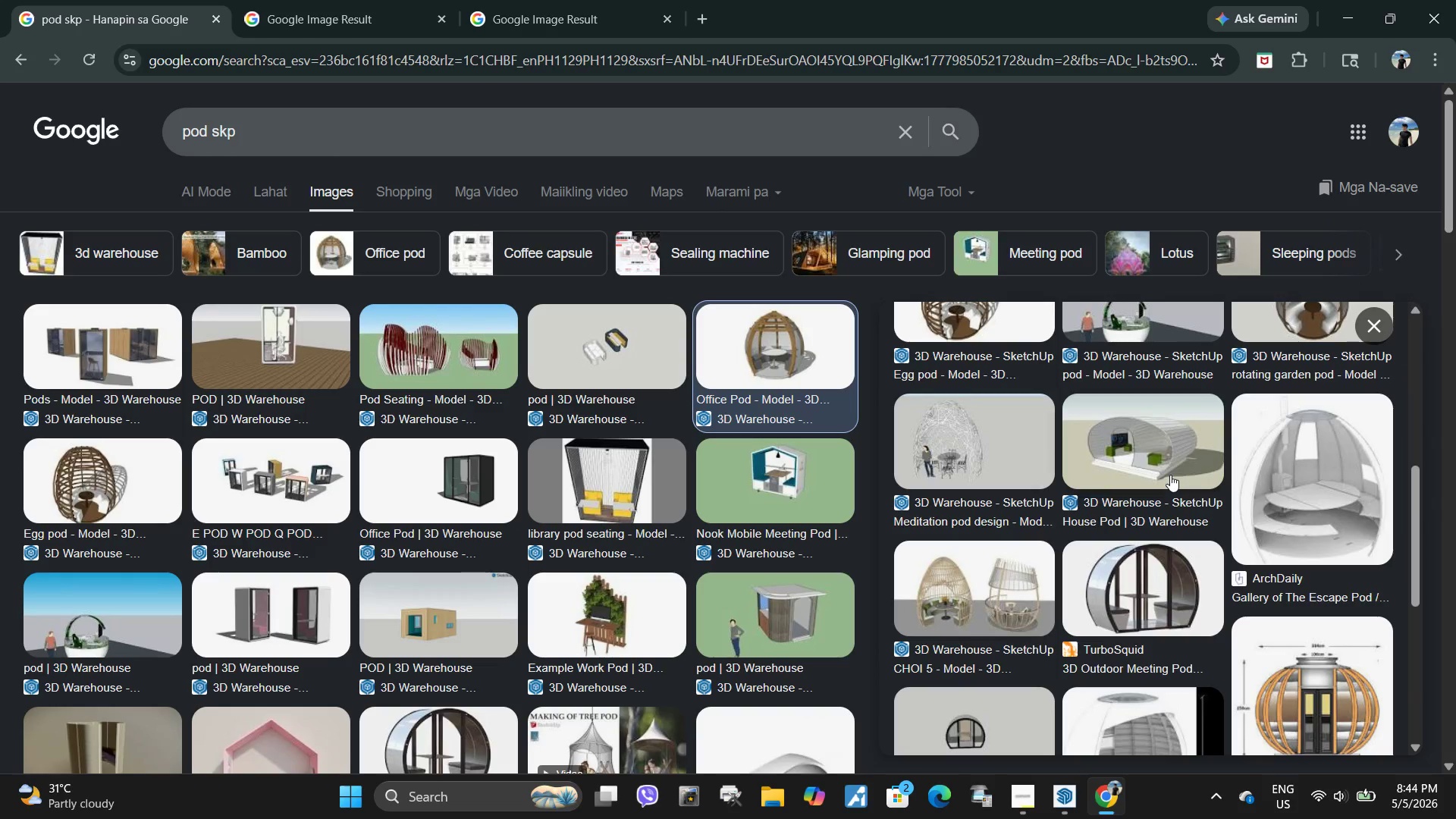 
scroll: coordinate [1170, 475], scroll_direction: up, amount: 1.0
 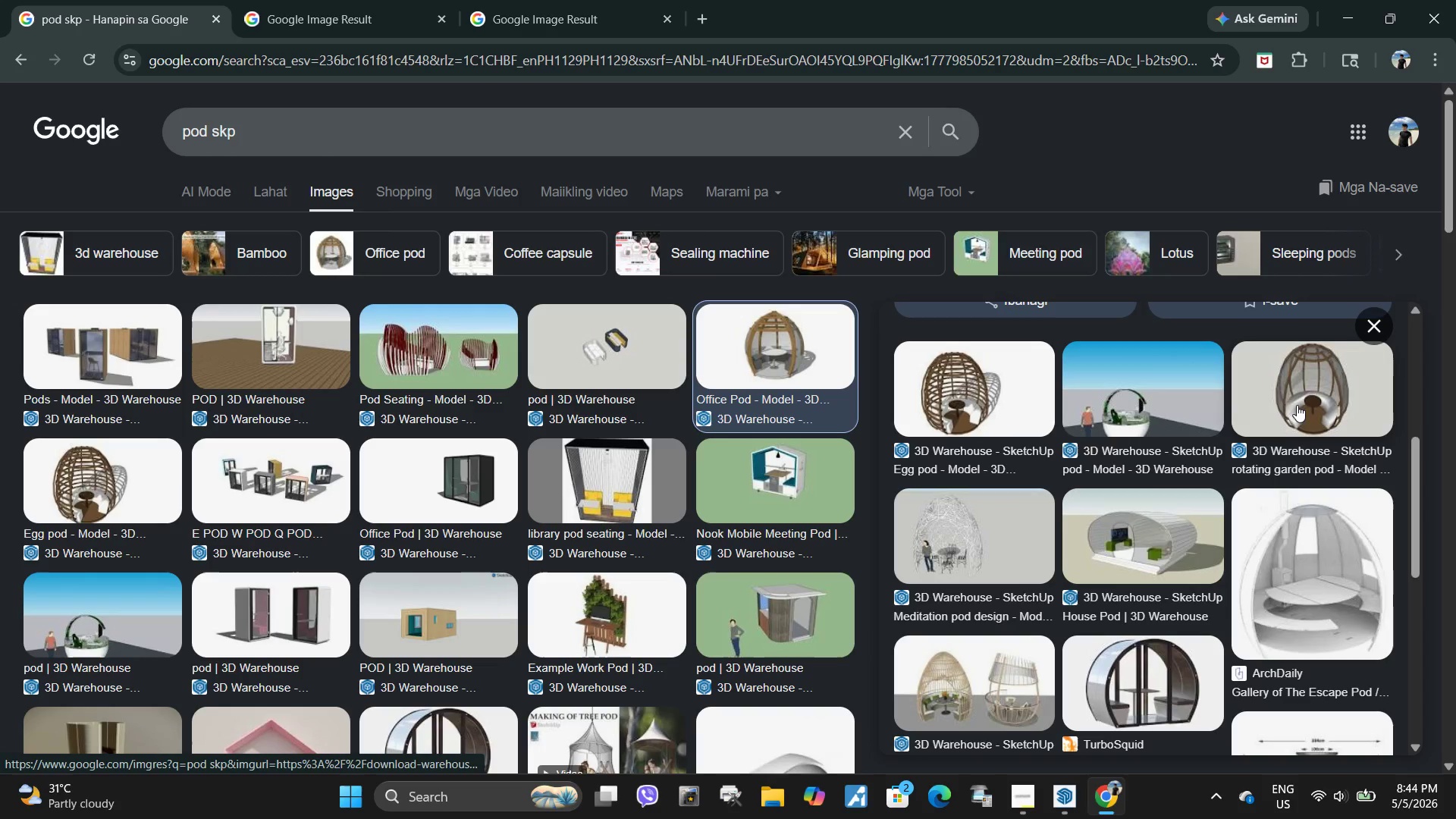 
scroll: coordinate [1294, 407], scroll_direction: down, amount: 1.0
 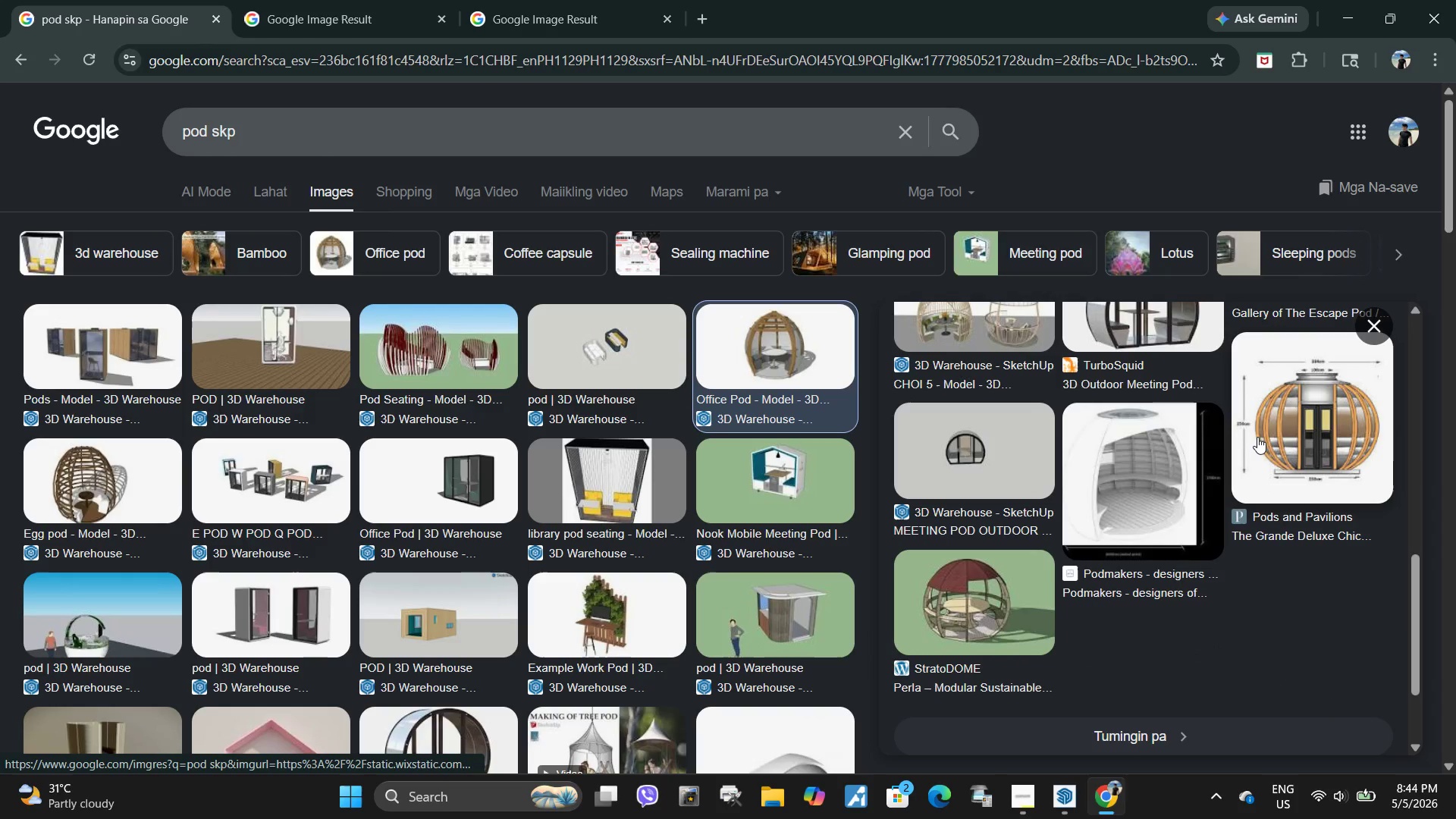 
left_click([1305, 466])
 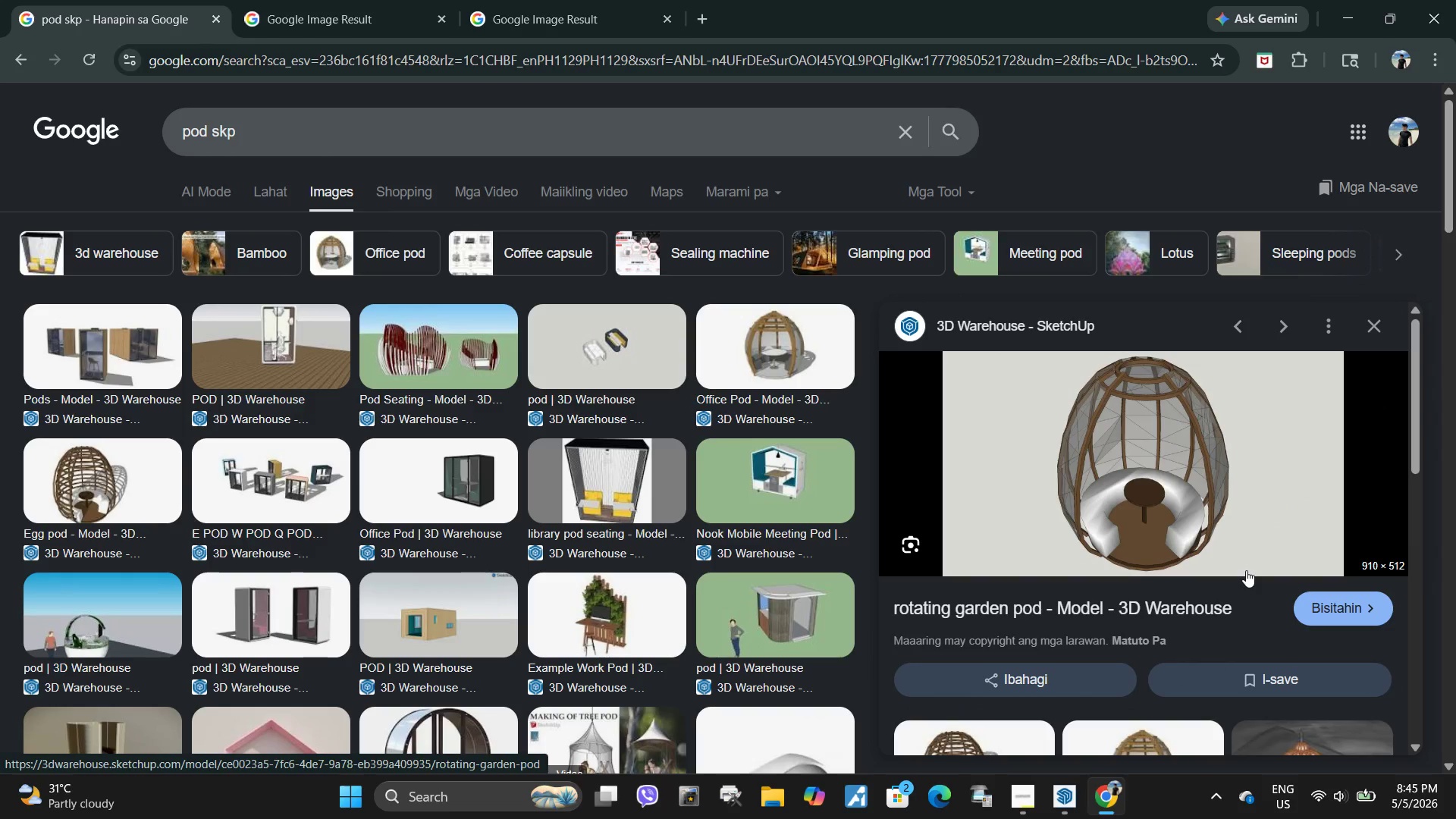 
scroll: coordinate [1220, 529], scroll_direction: up, amount: 5.0
 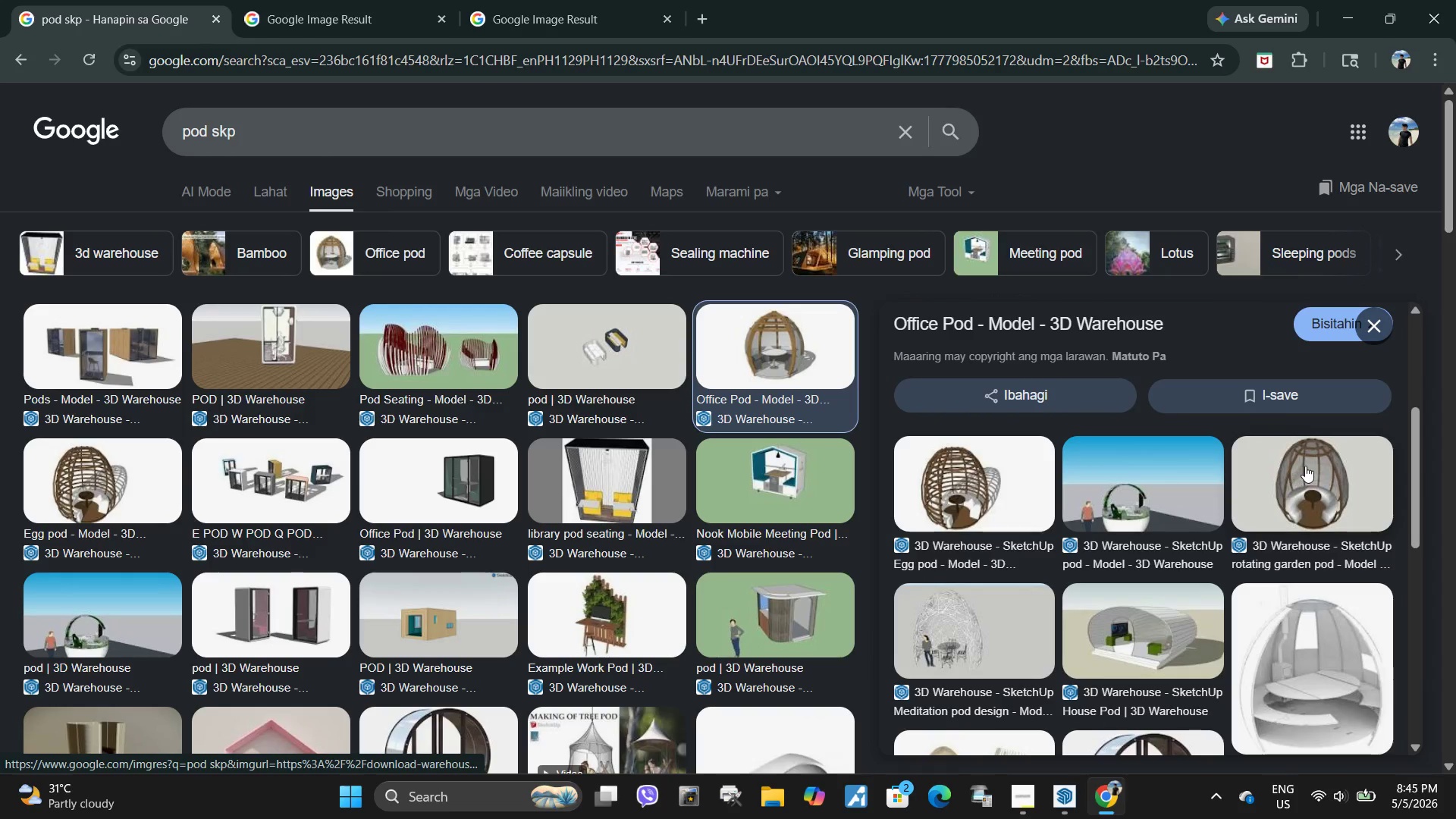 
left_click([348, 0])
 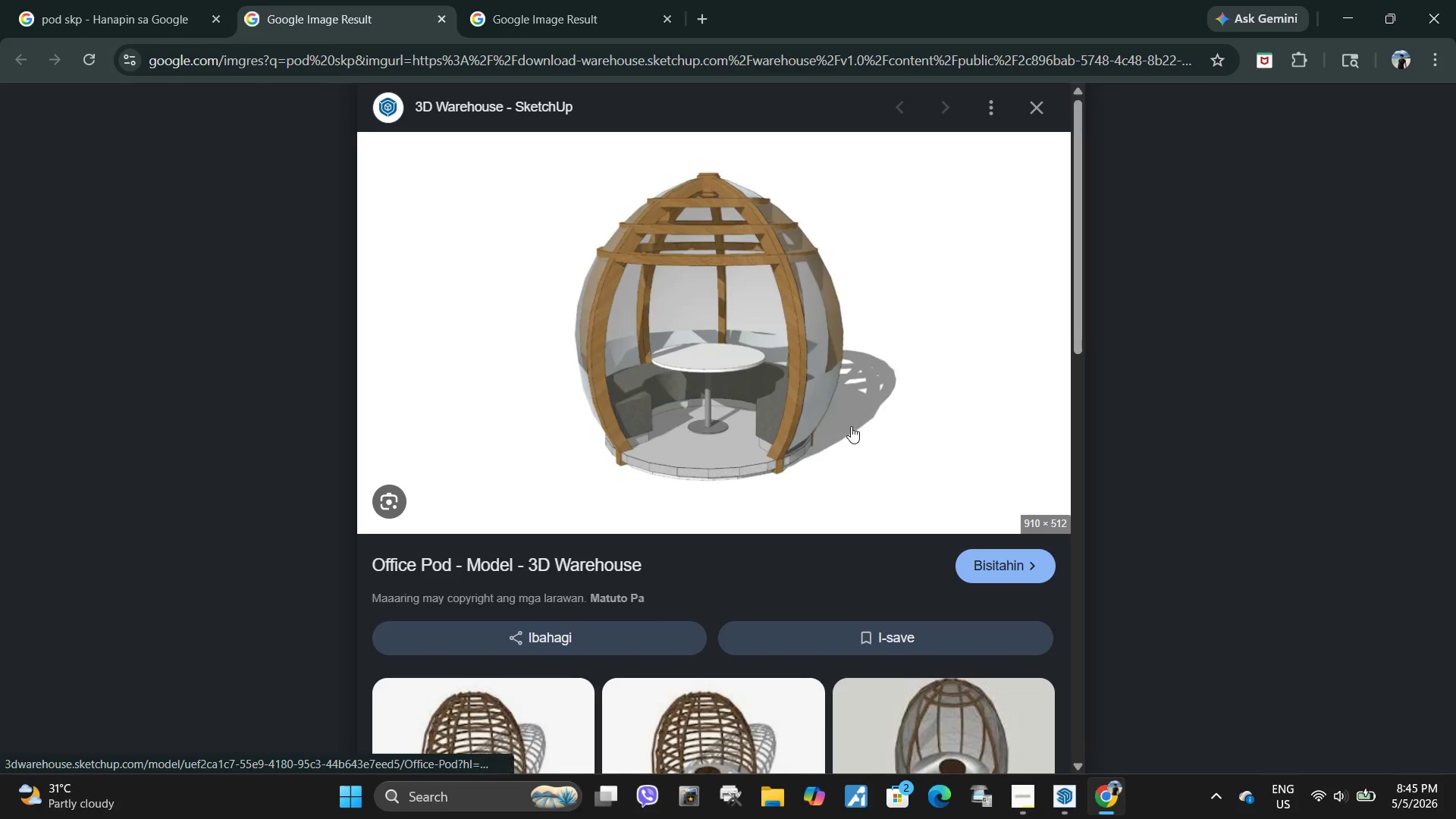 
left_click([519, 0])
 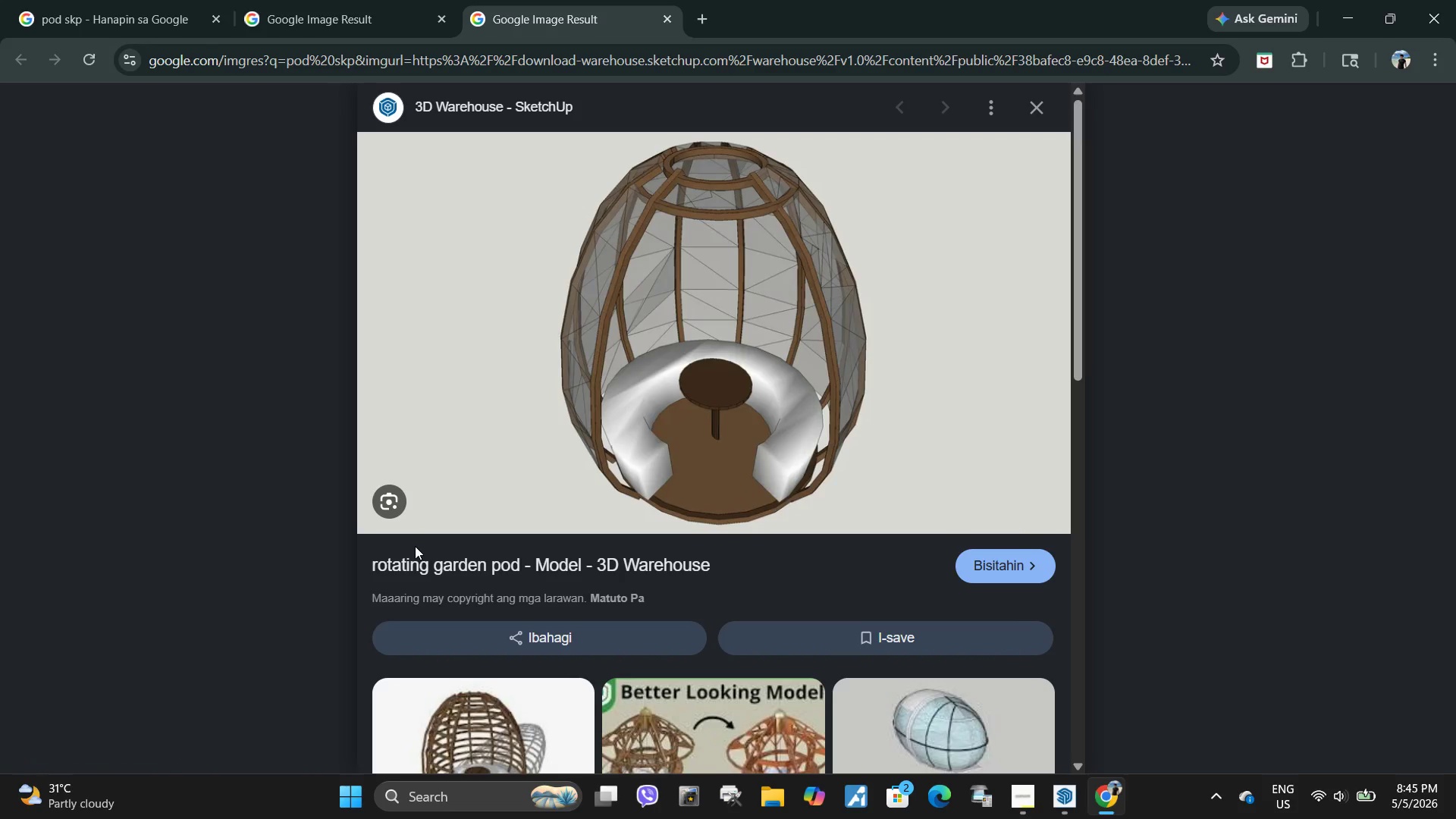 
wait(8.41)
 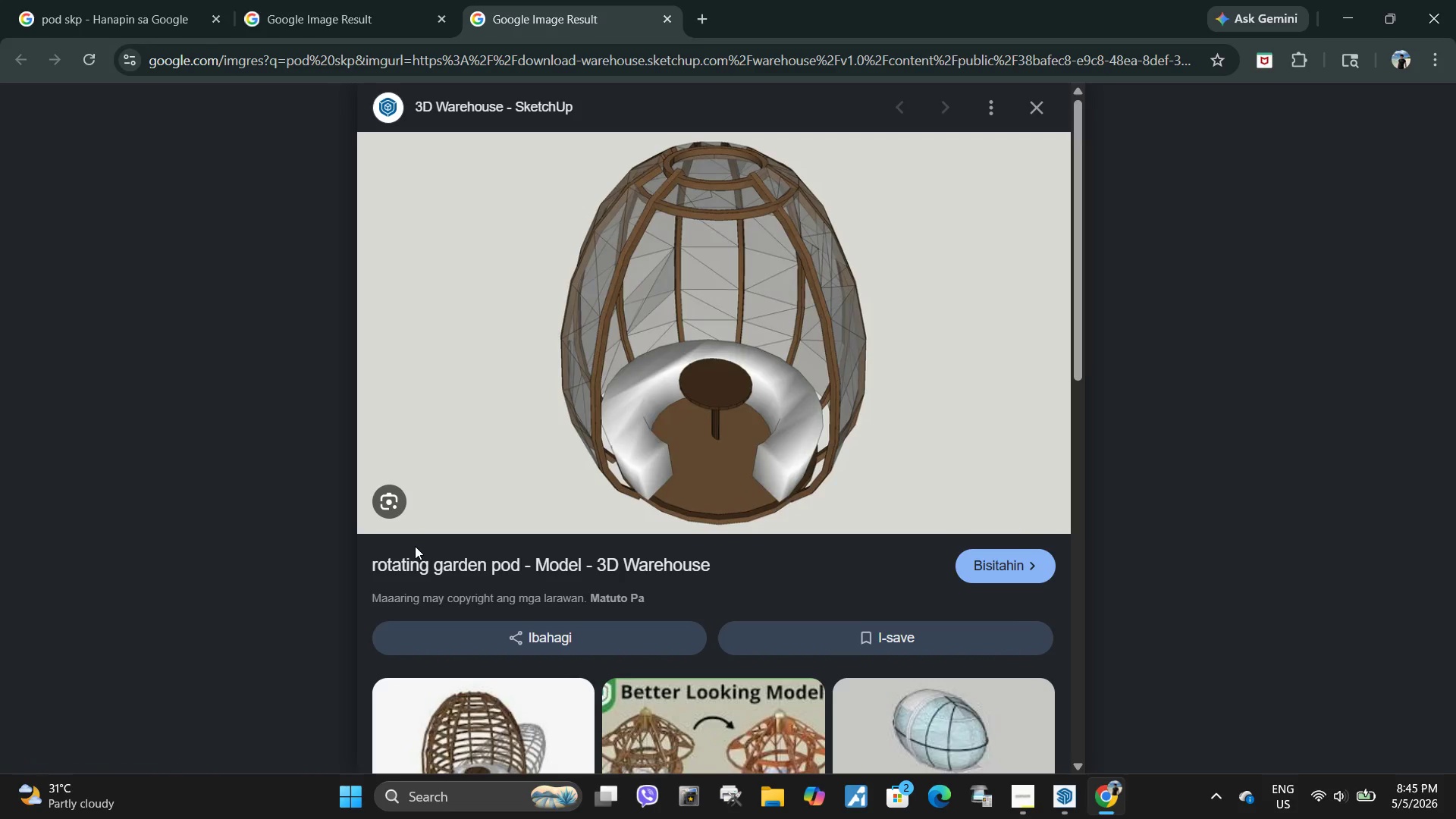 
left_click([370, 0])
 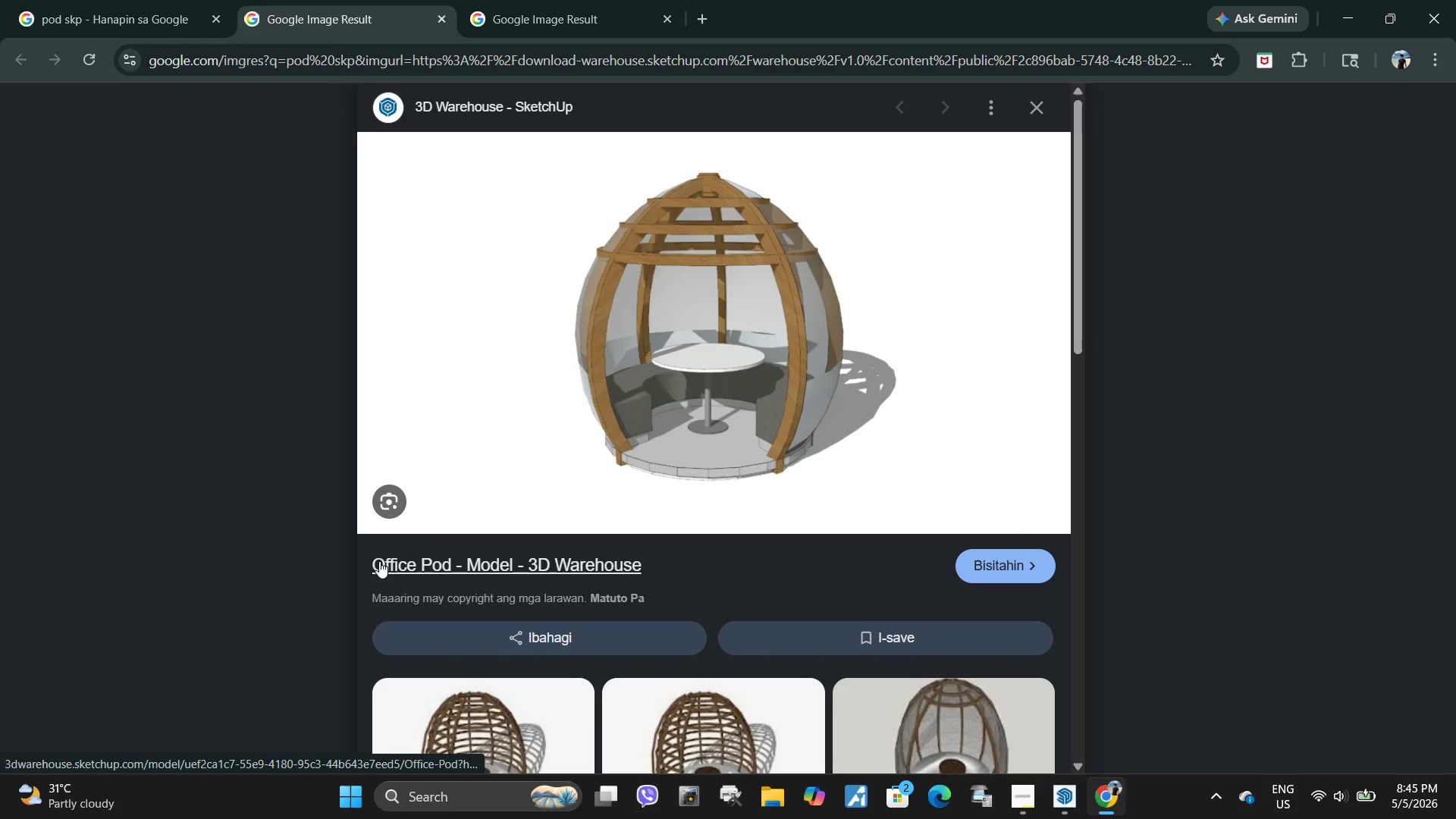 
scroll: coordinate [620, 514], scroll_direction: down, amount: 8.0
 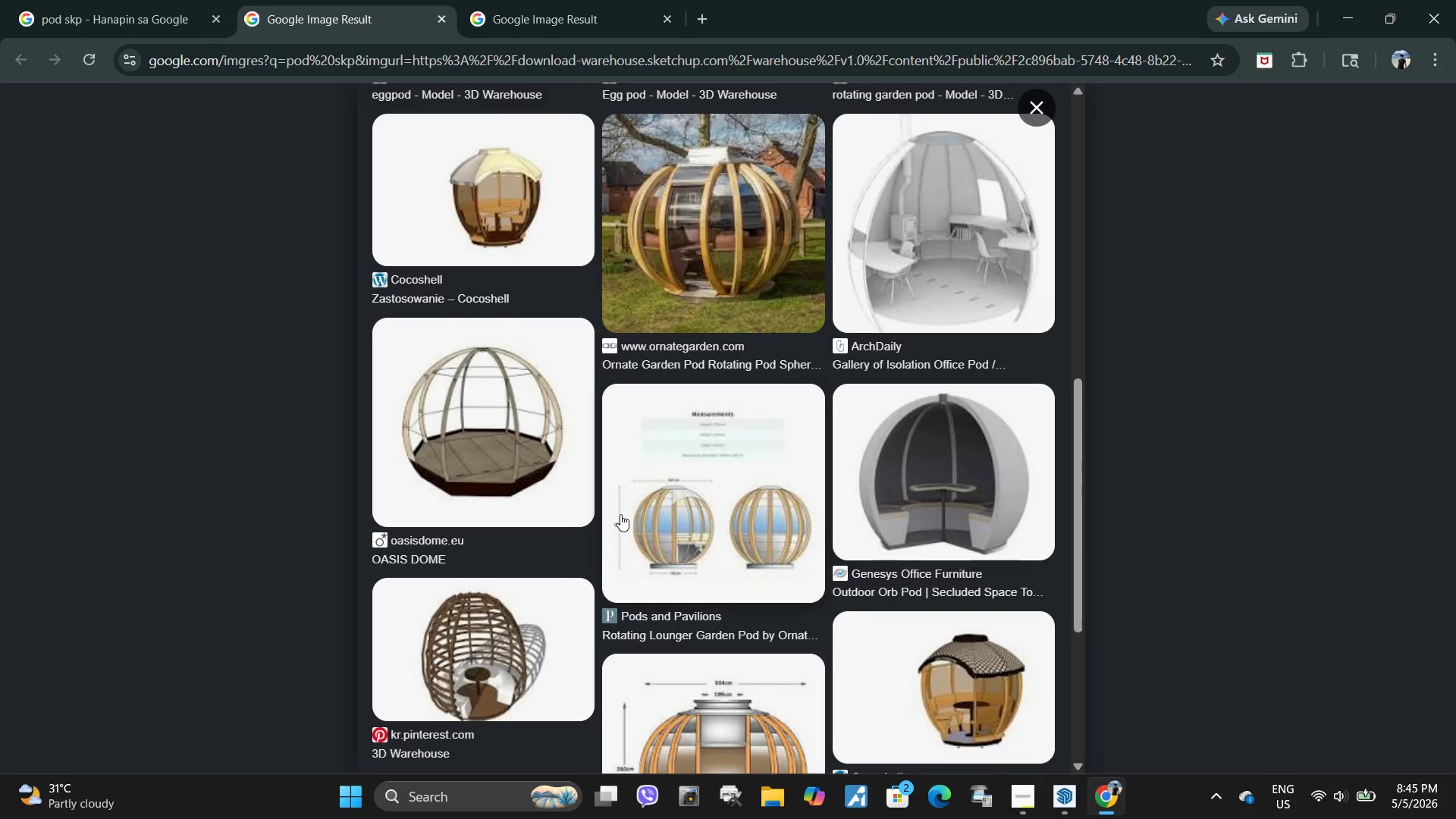 
scroll: coordinate [480, 400], scroll_direction: up, amount: 7.0
 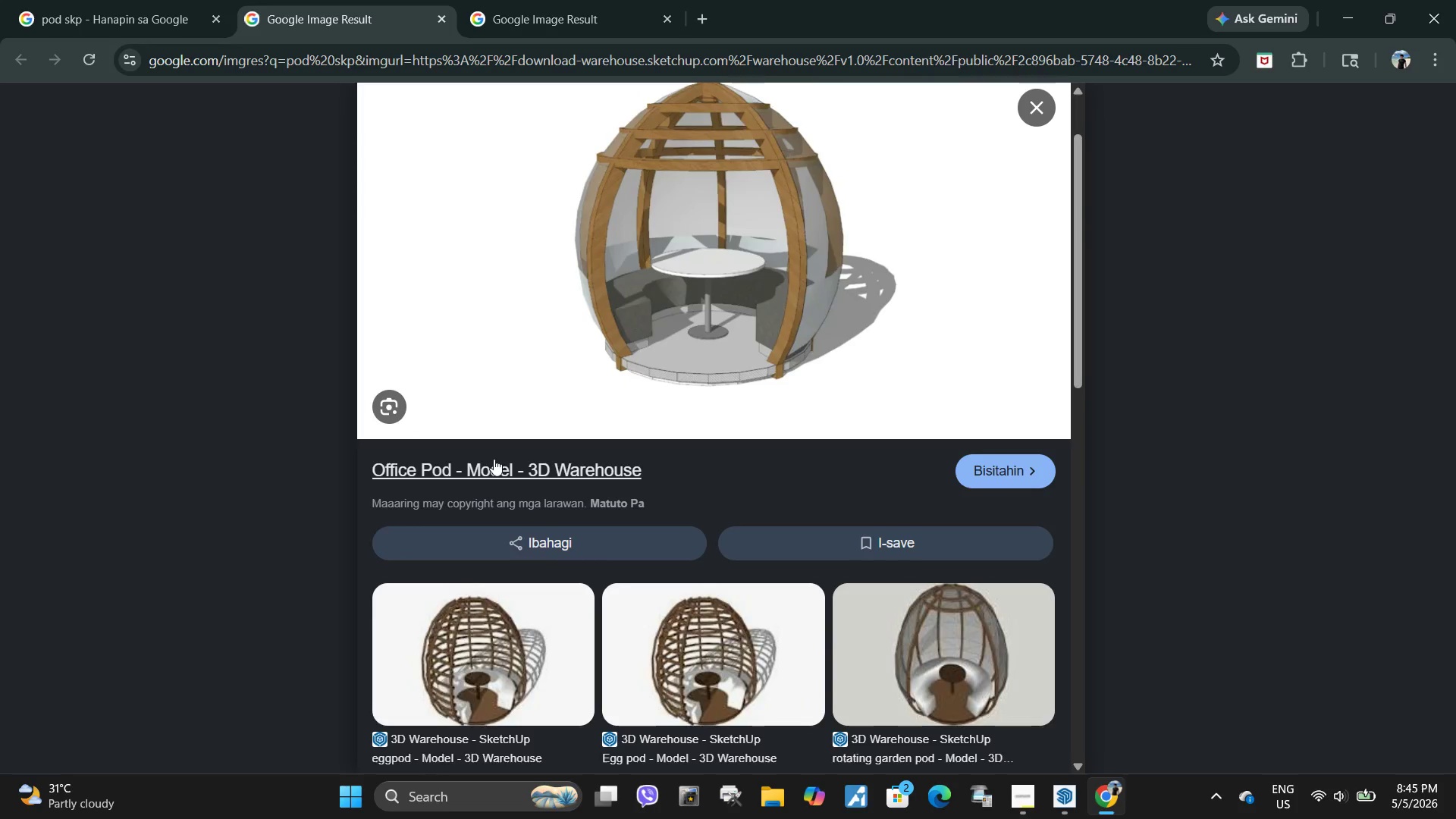 
left_click([494, 465])
 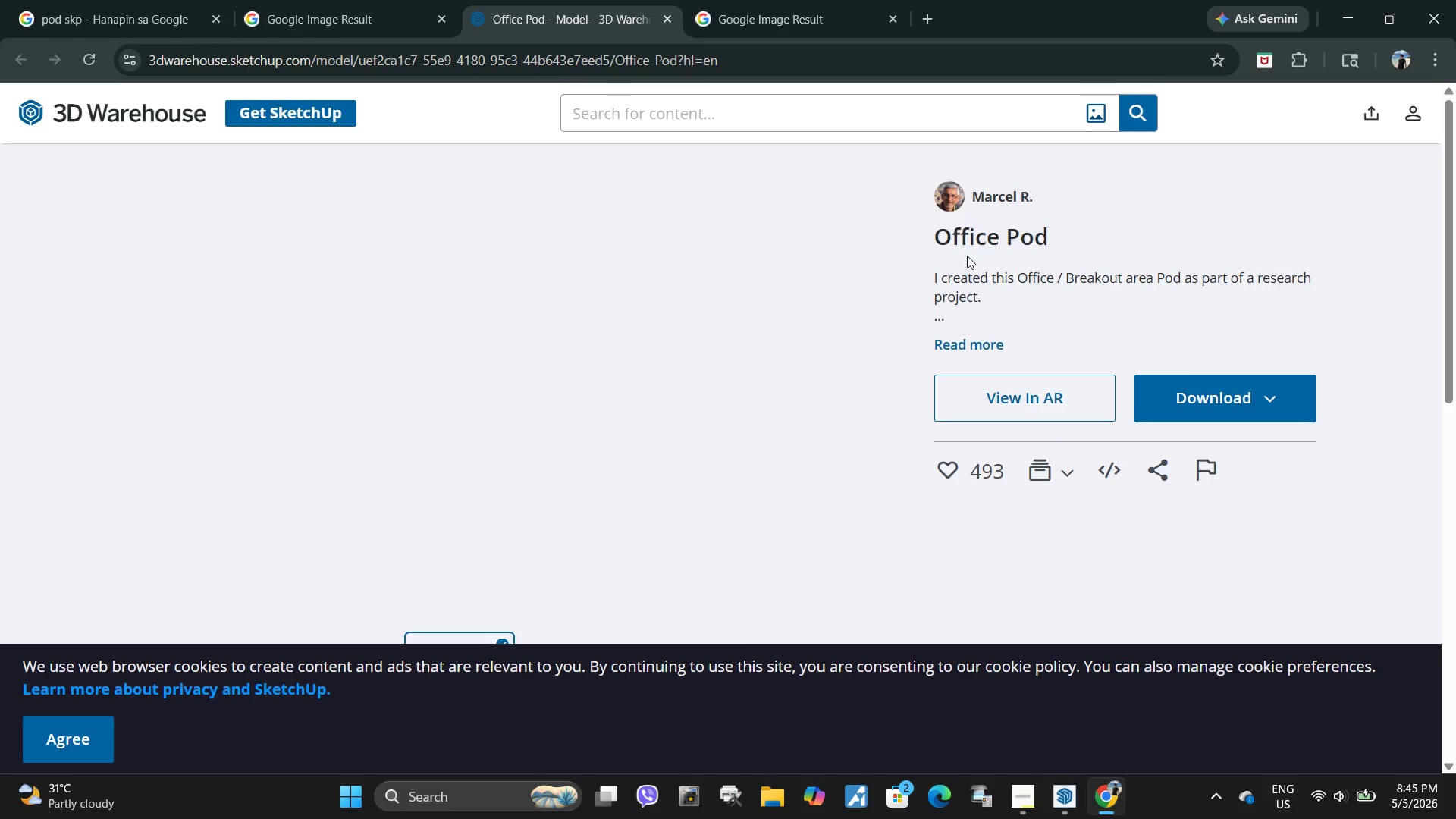 
left_click_drag(start_coordinate=[930, 234], to_coordinate=[1099, 234])
 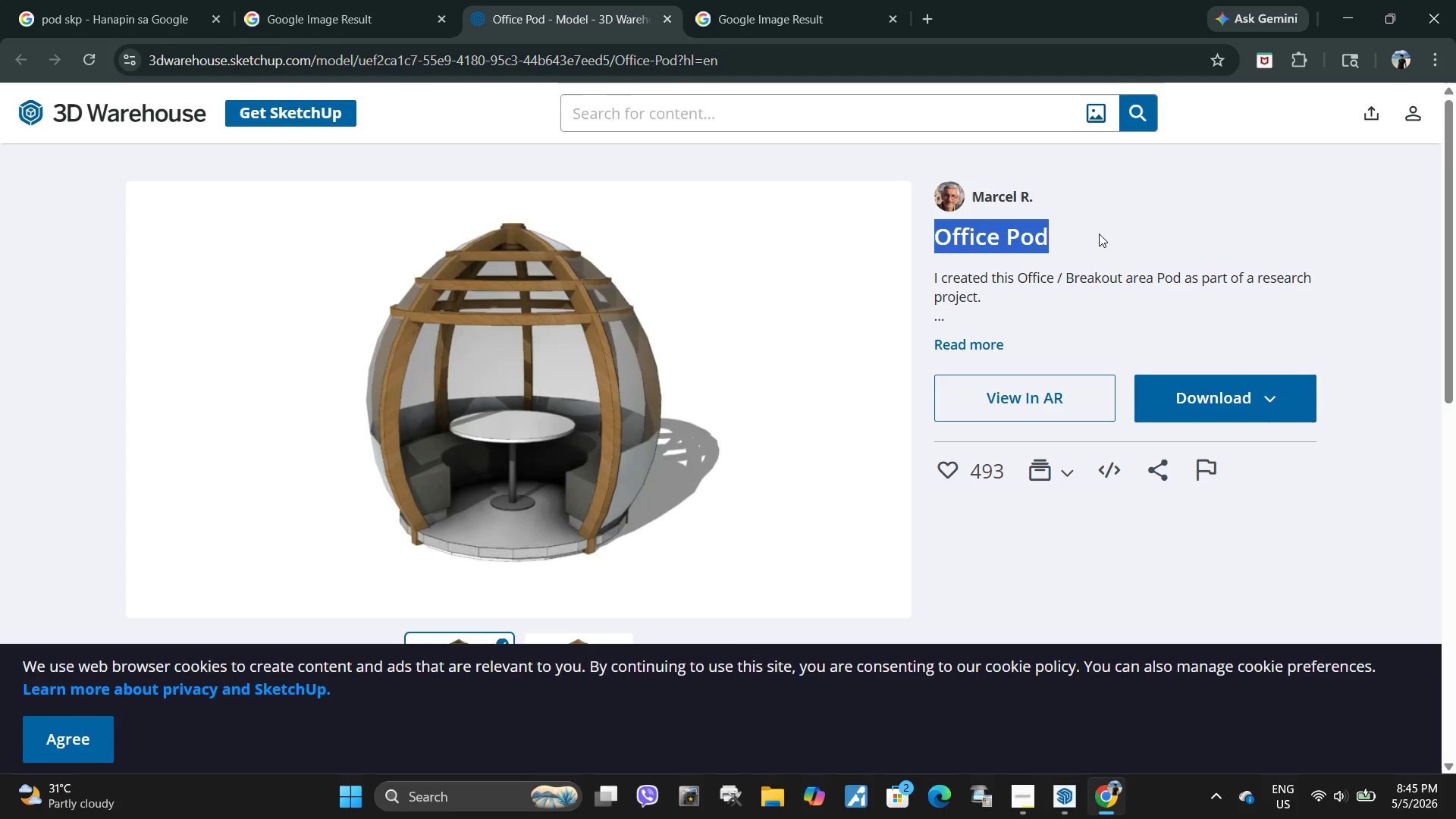 
key(Control+C)
 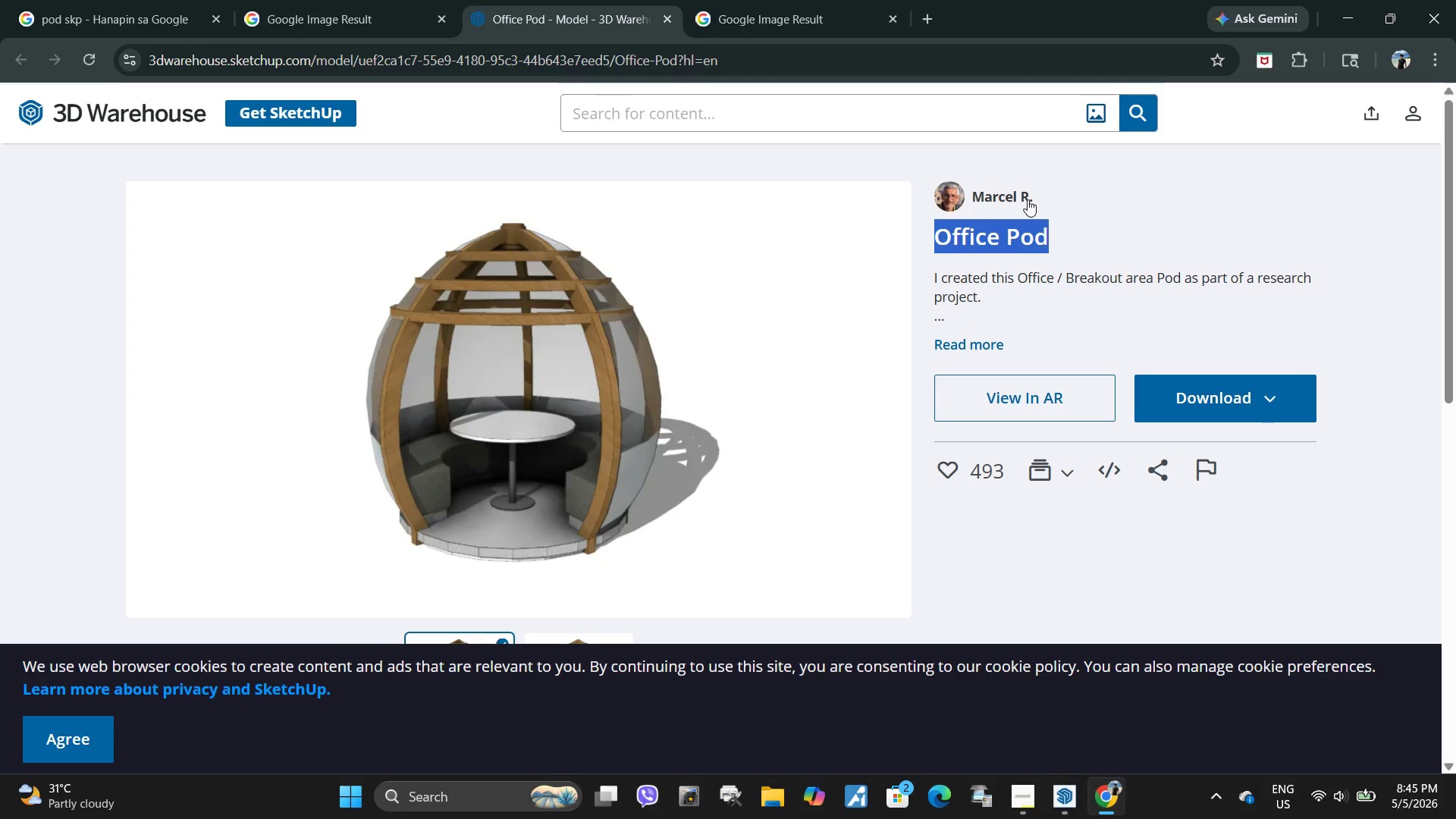 
left_click([1019, 196])
 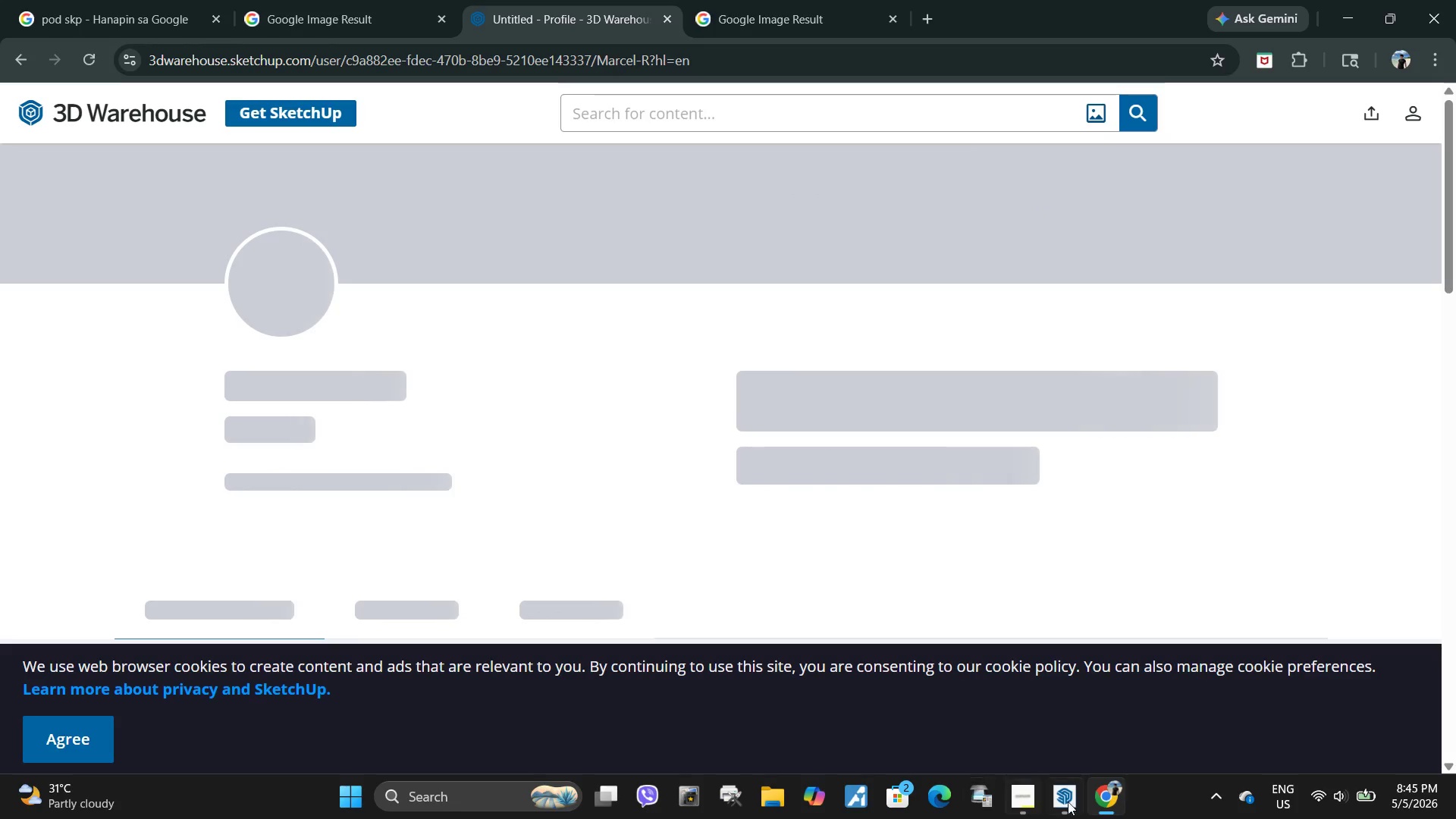 
left_click([1064, 796])
 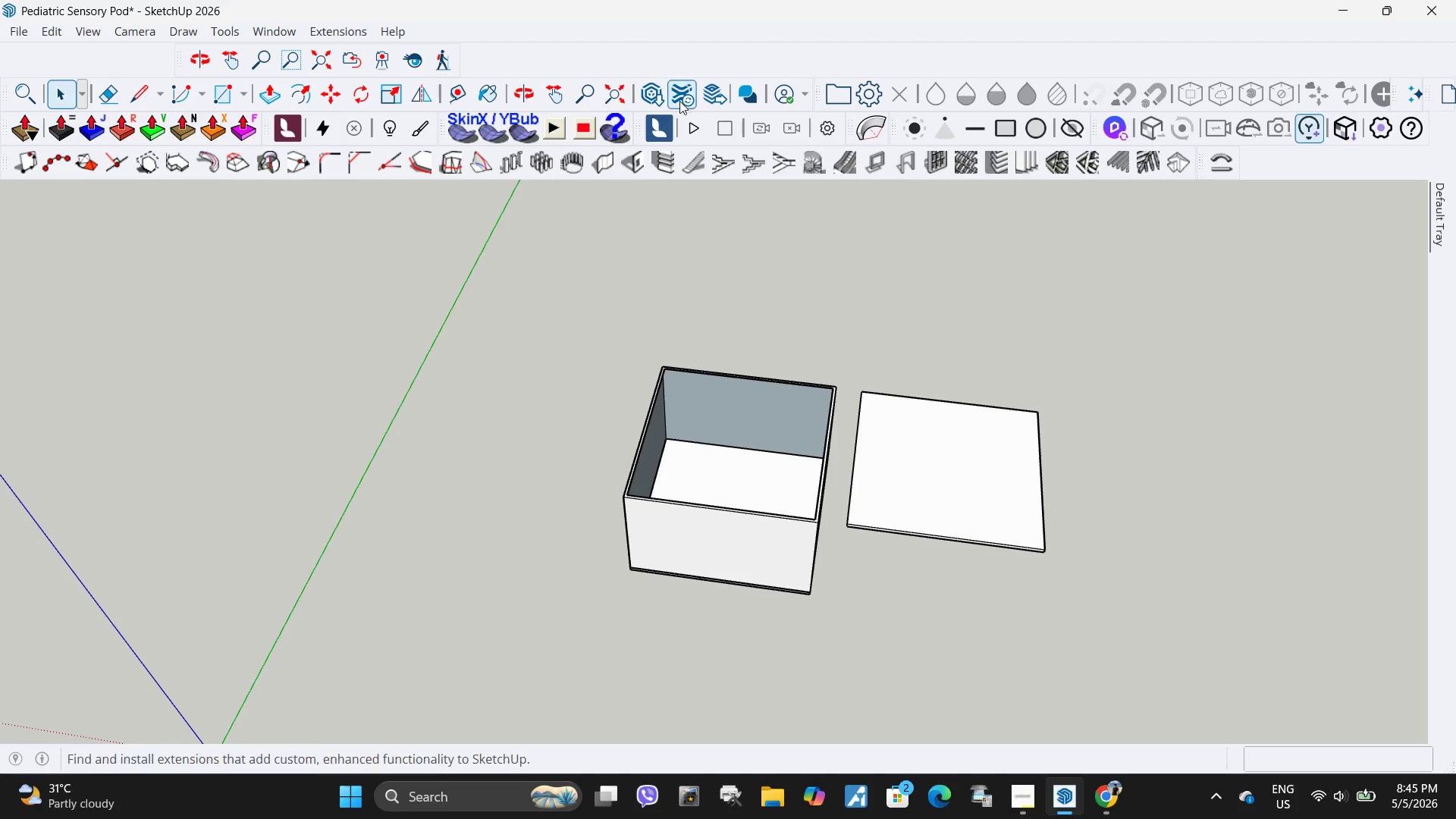 
left_click([648, 97])
 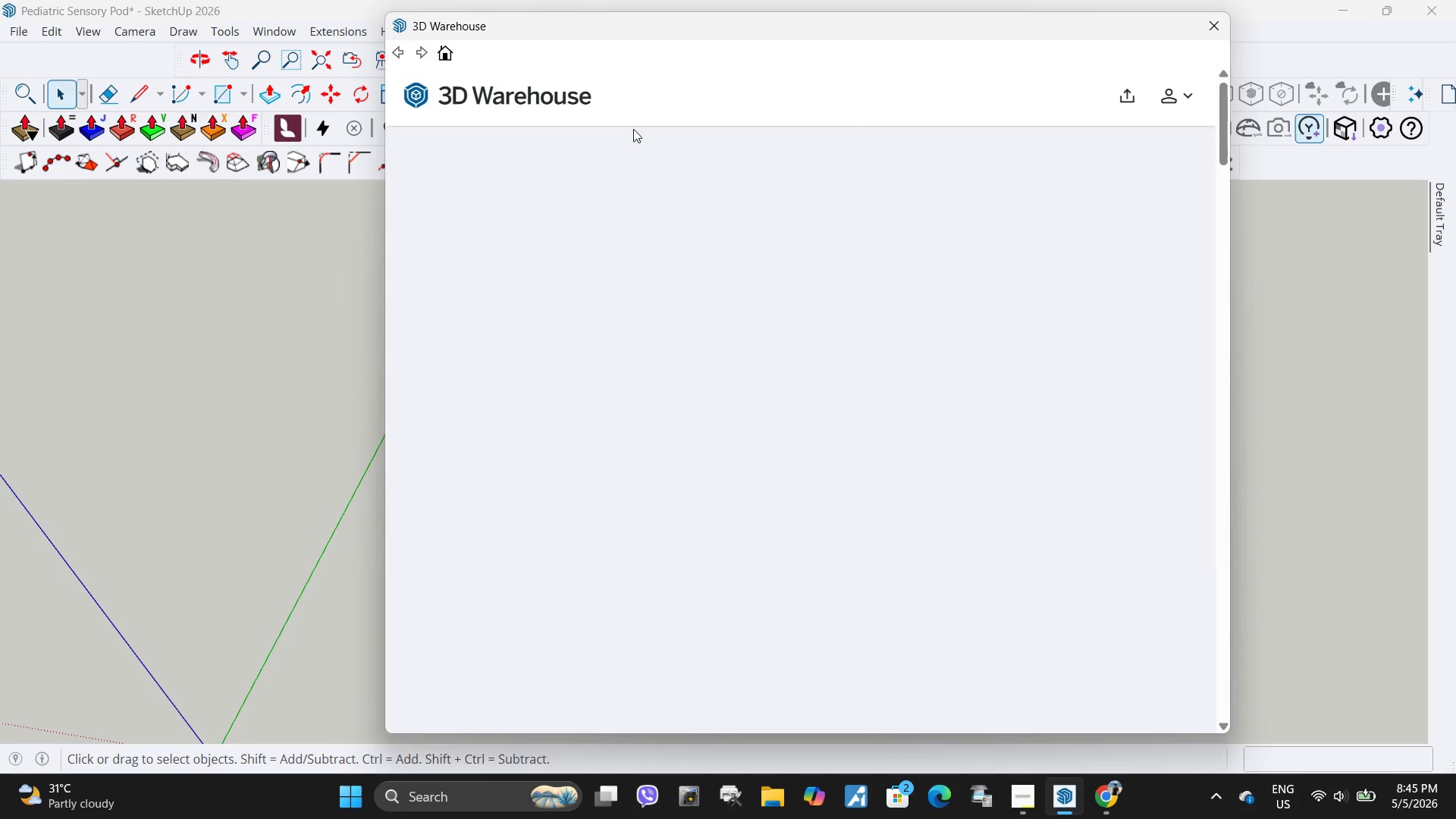 
left_click([657, 372])
 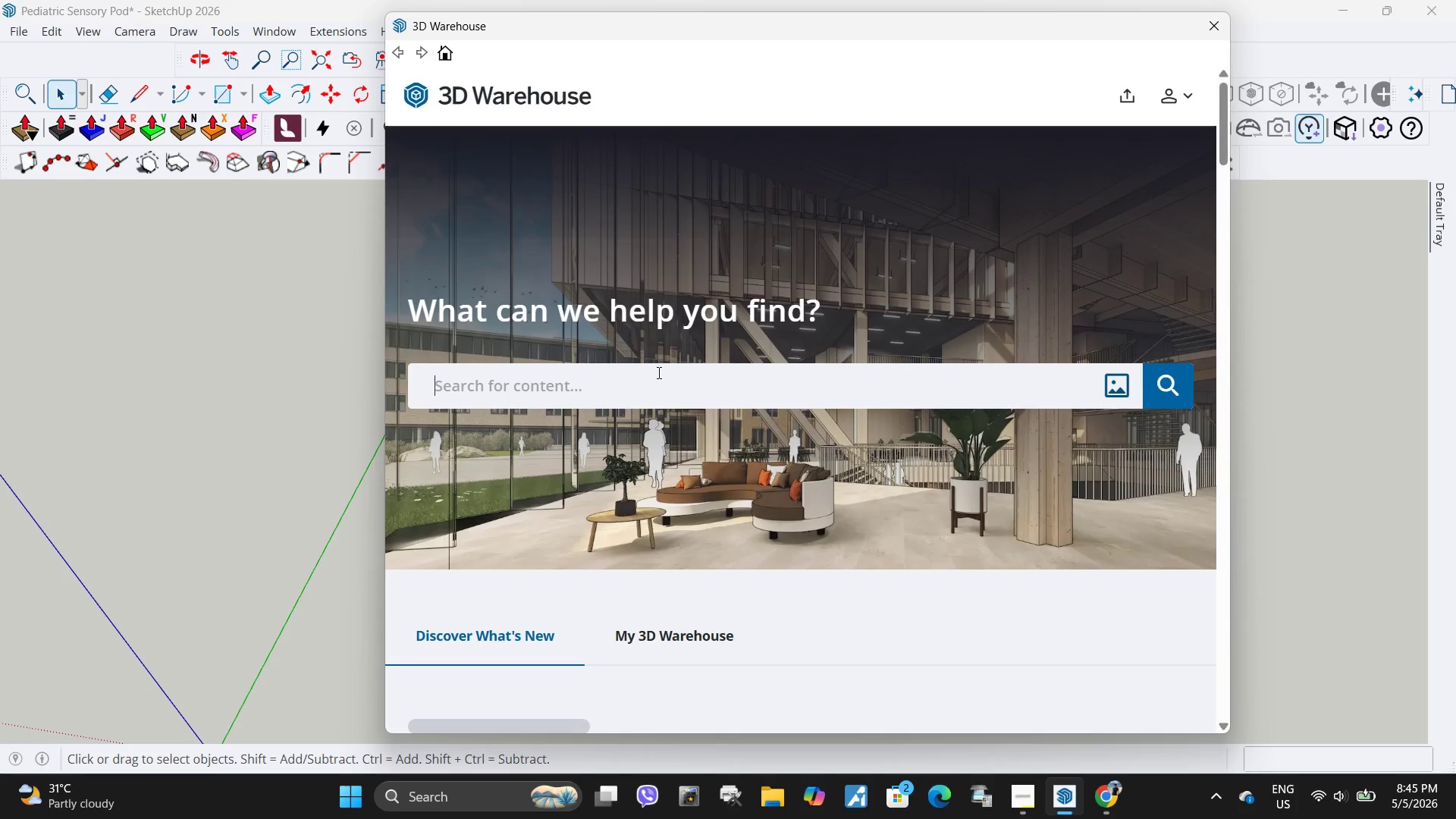 
key(Control+ControlLeft)
 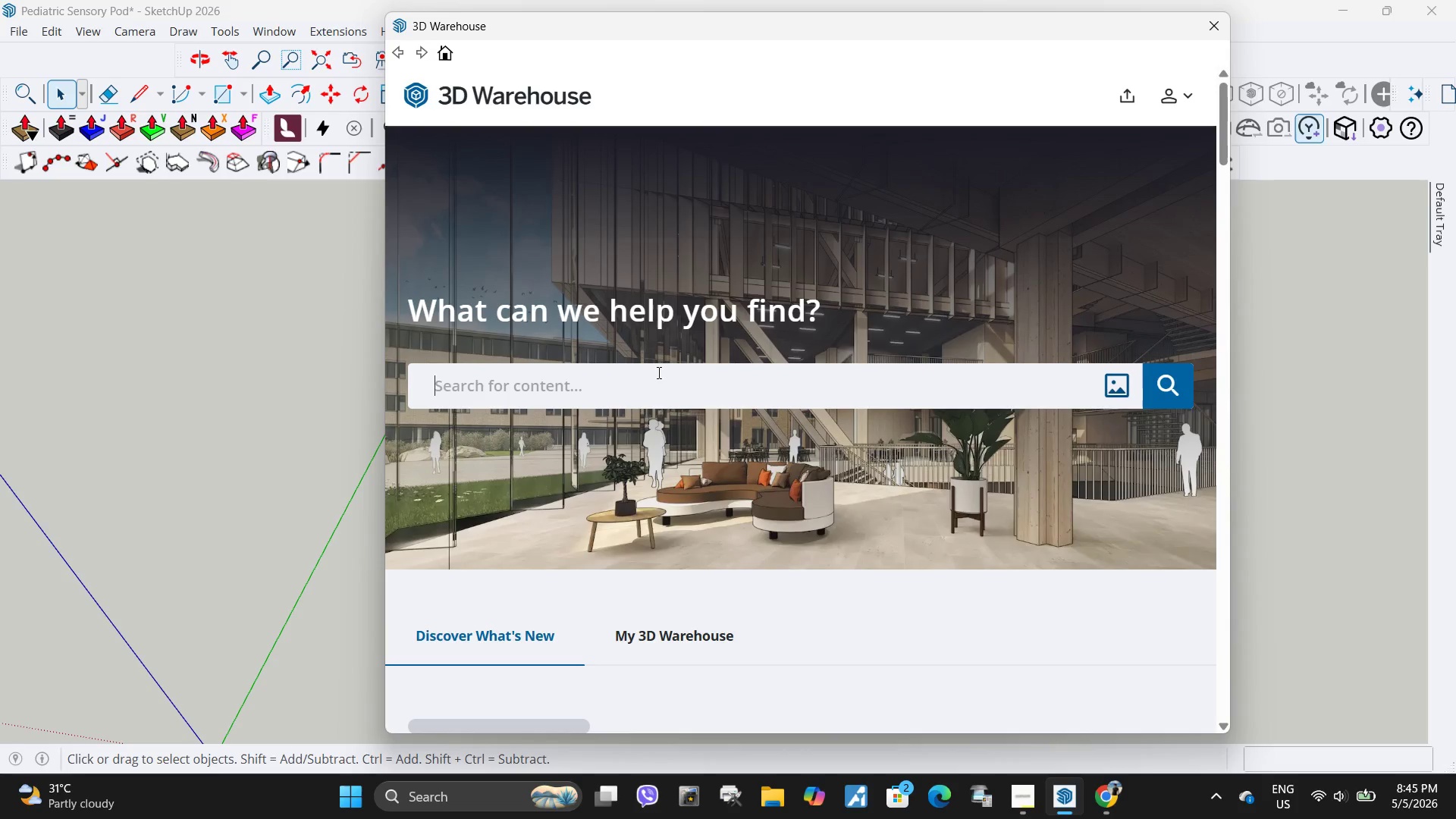 
key(Control+V)
 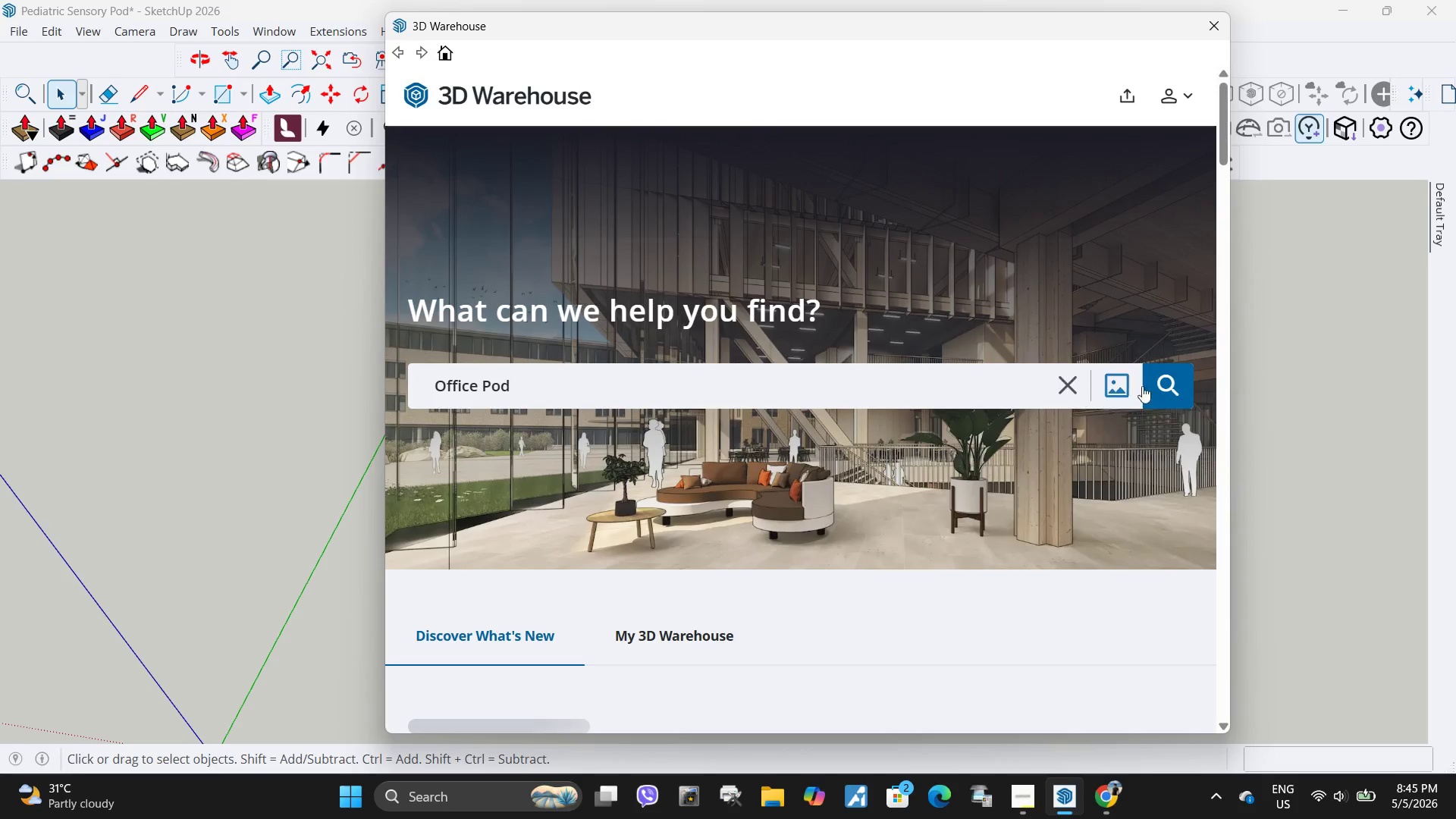 
left_click([1165, 380])
 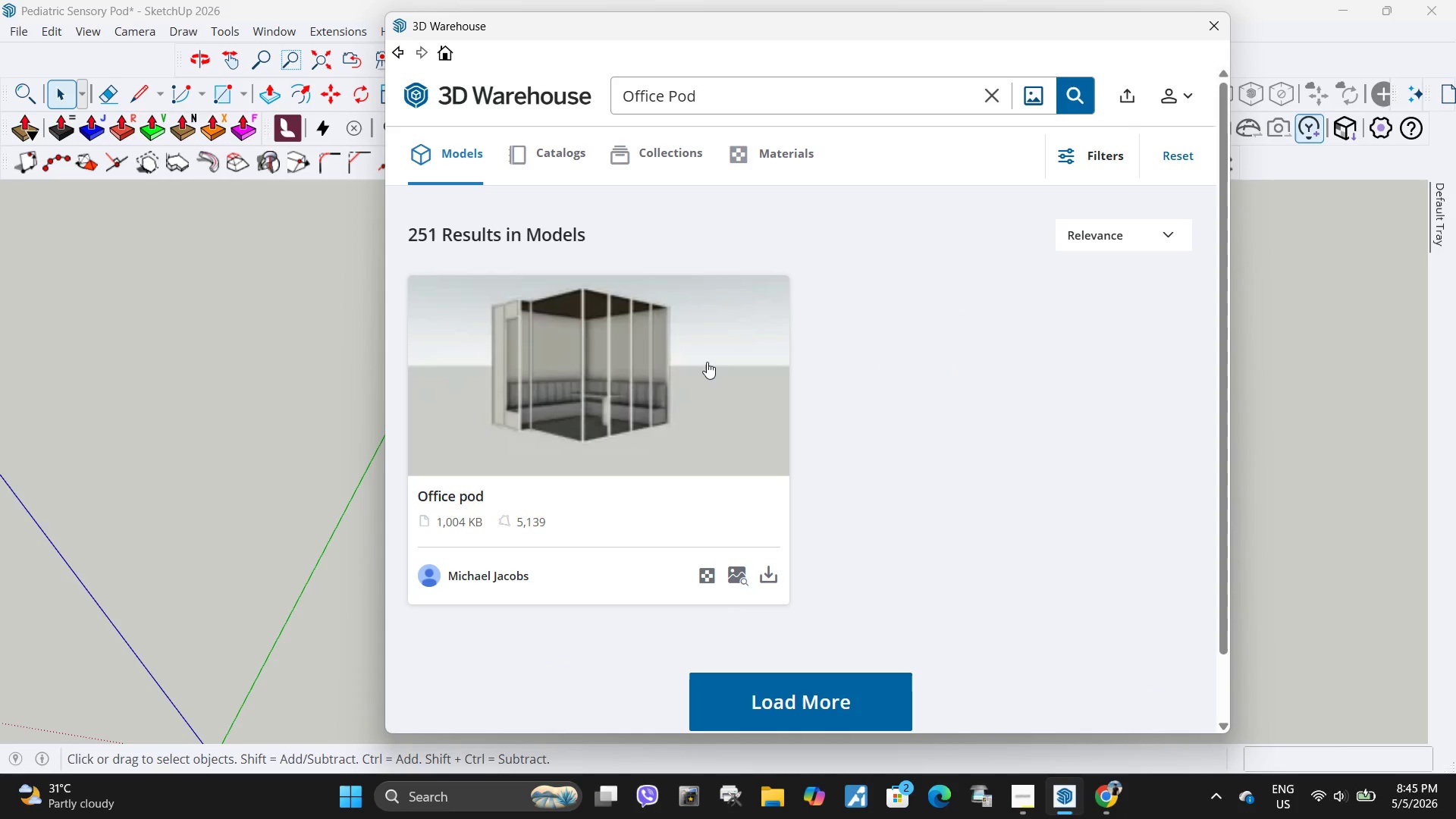 
left_click([1100, 151])
 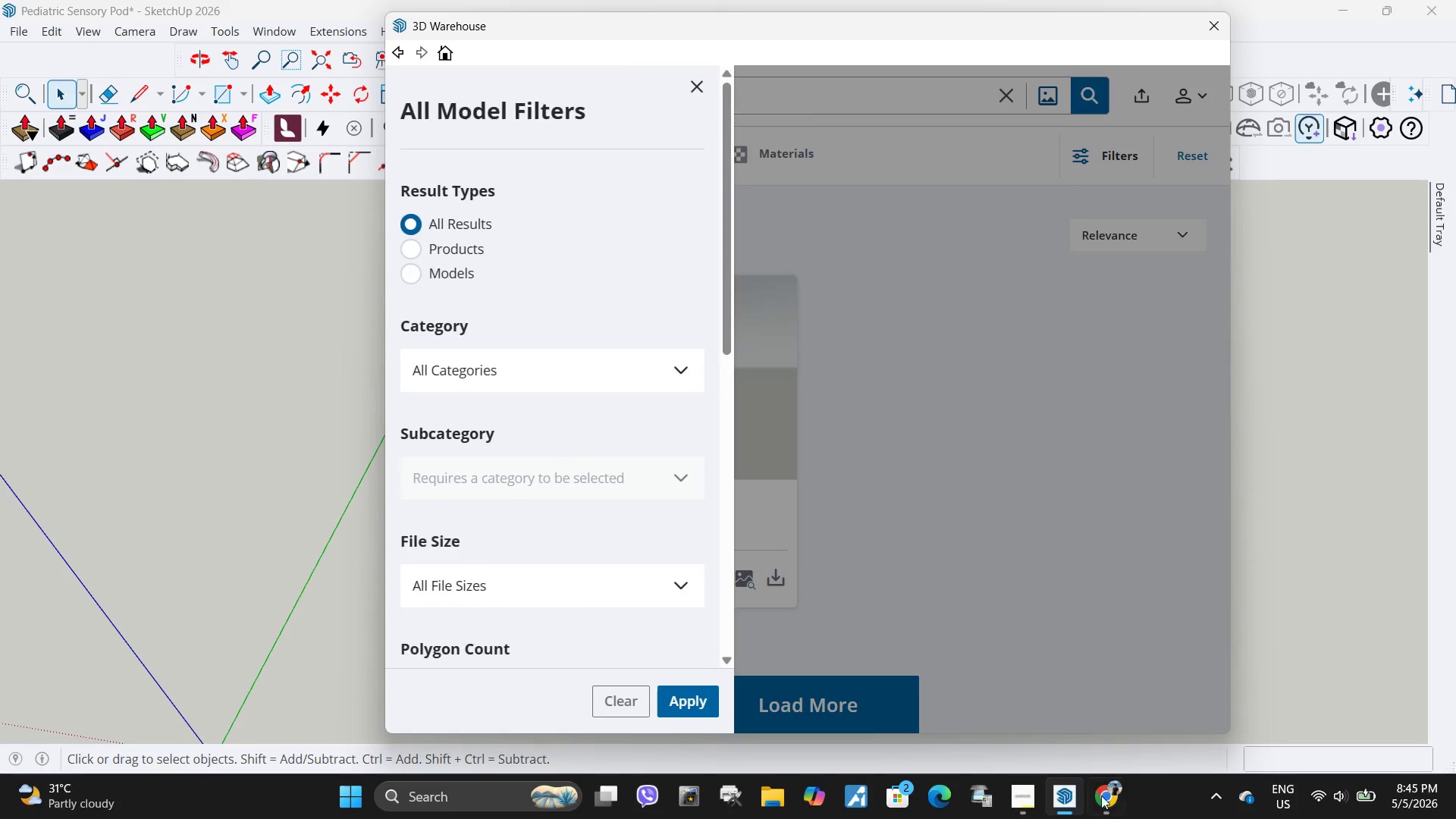 
left_click([1101, 811])
 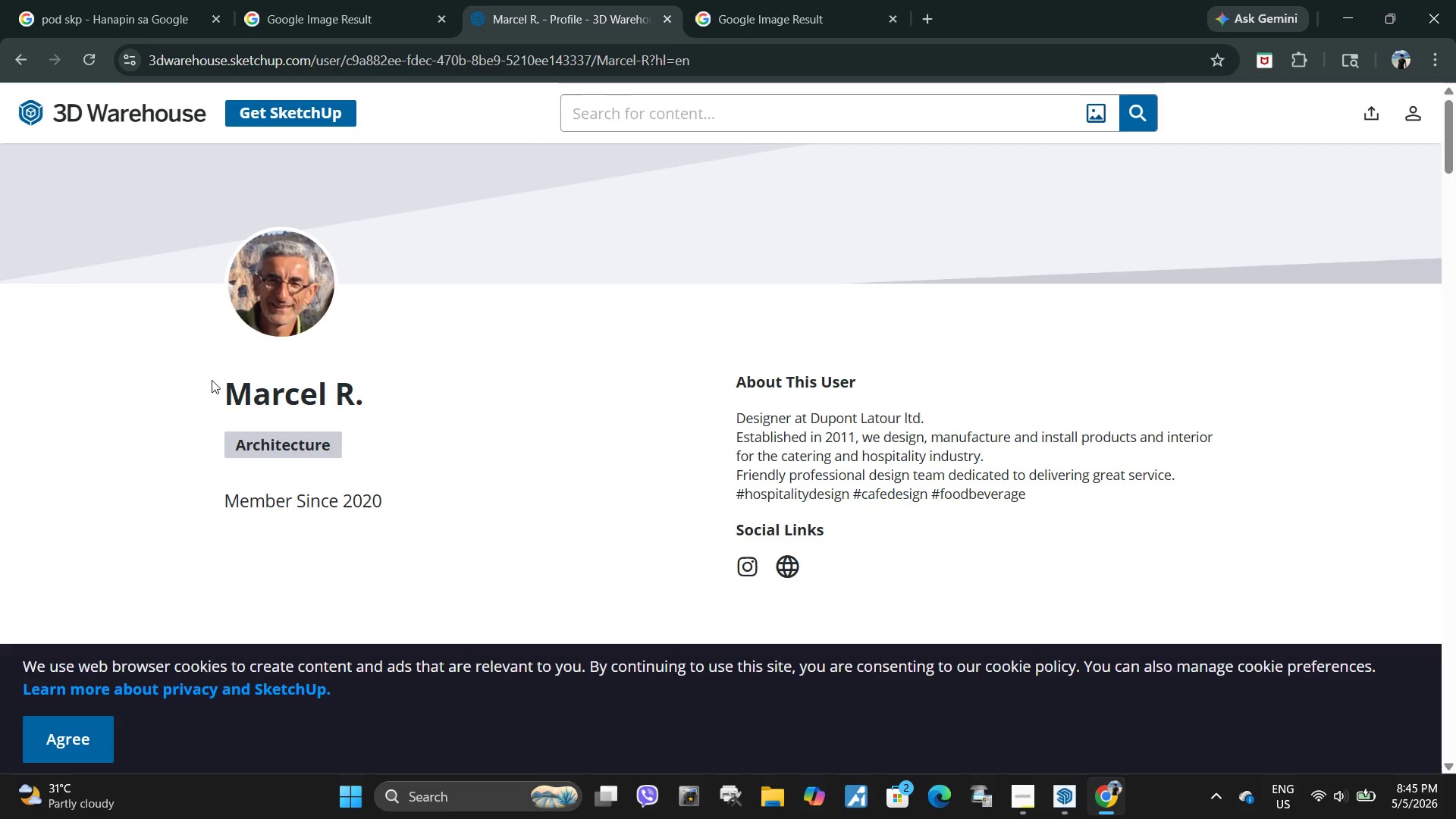 
left_click_drag(start_coordinate=[208, 388], to_coordinate=[455, 389])
 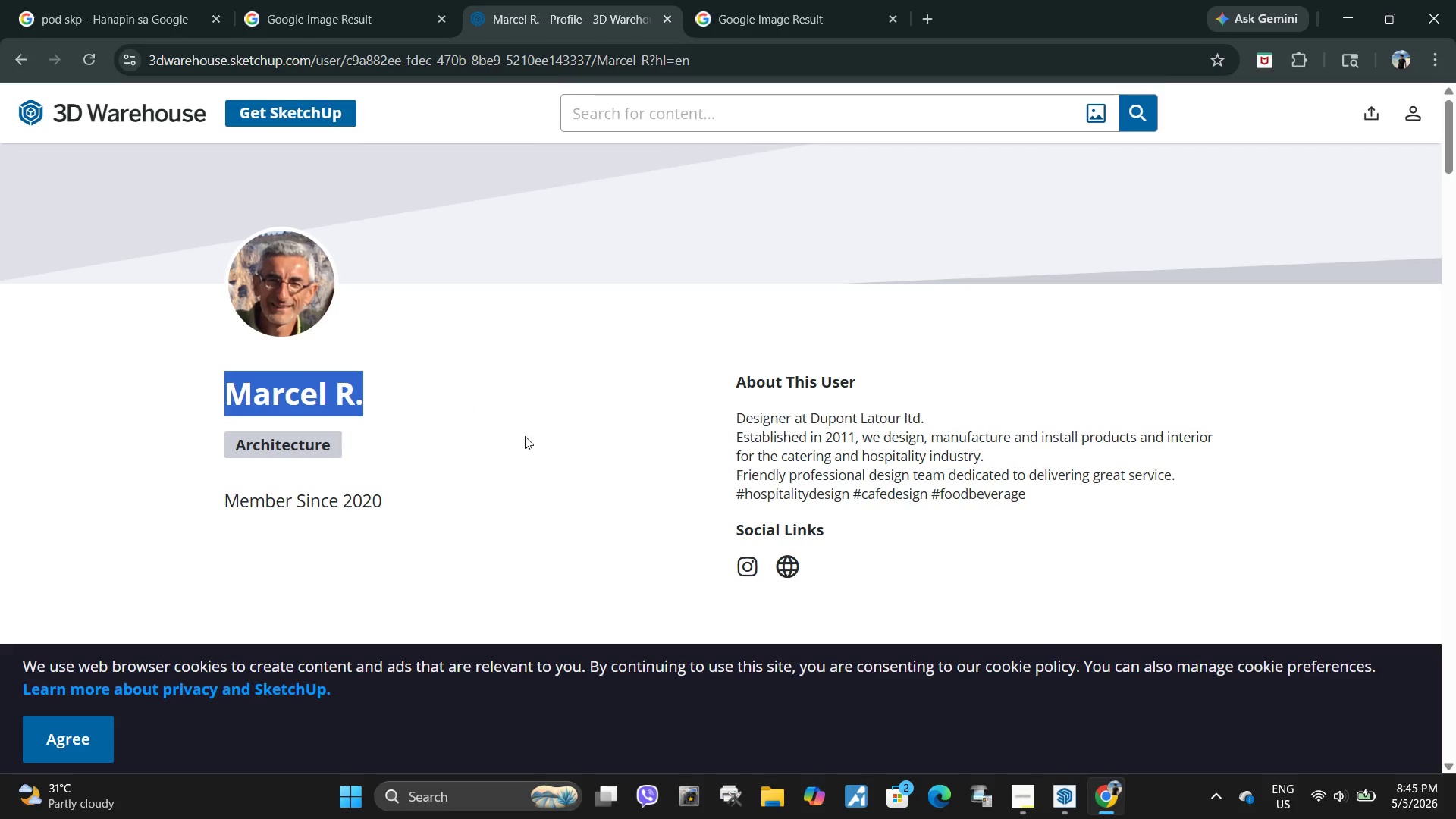 
key(Control+C)
 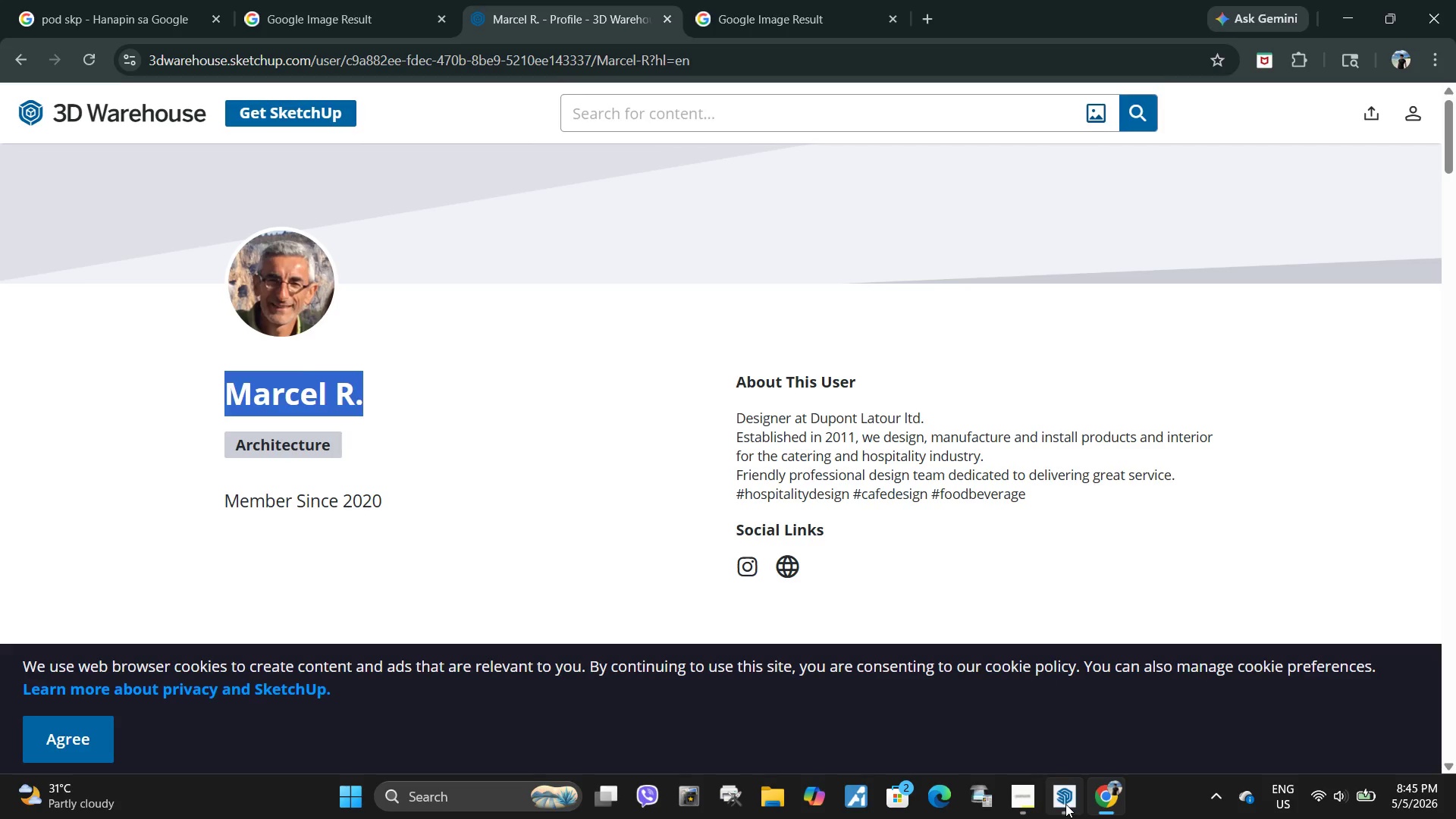 
left_click([1065, 804])
 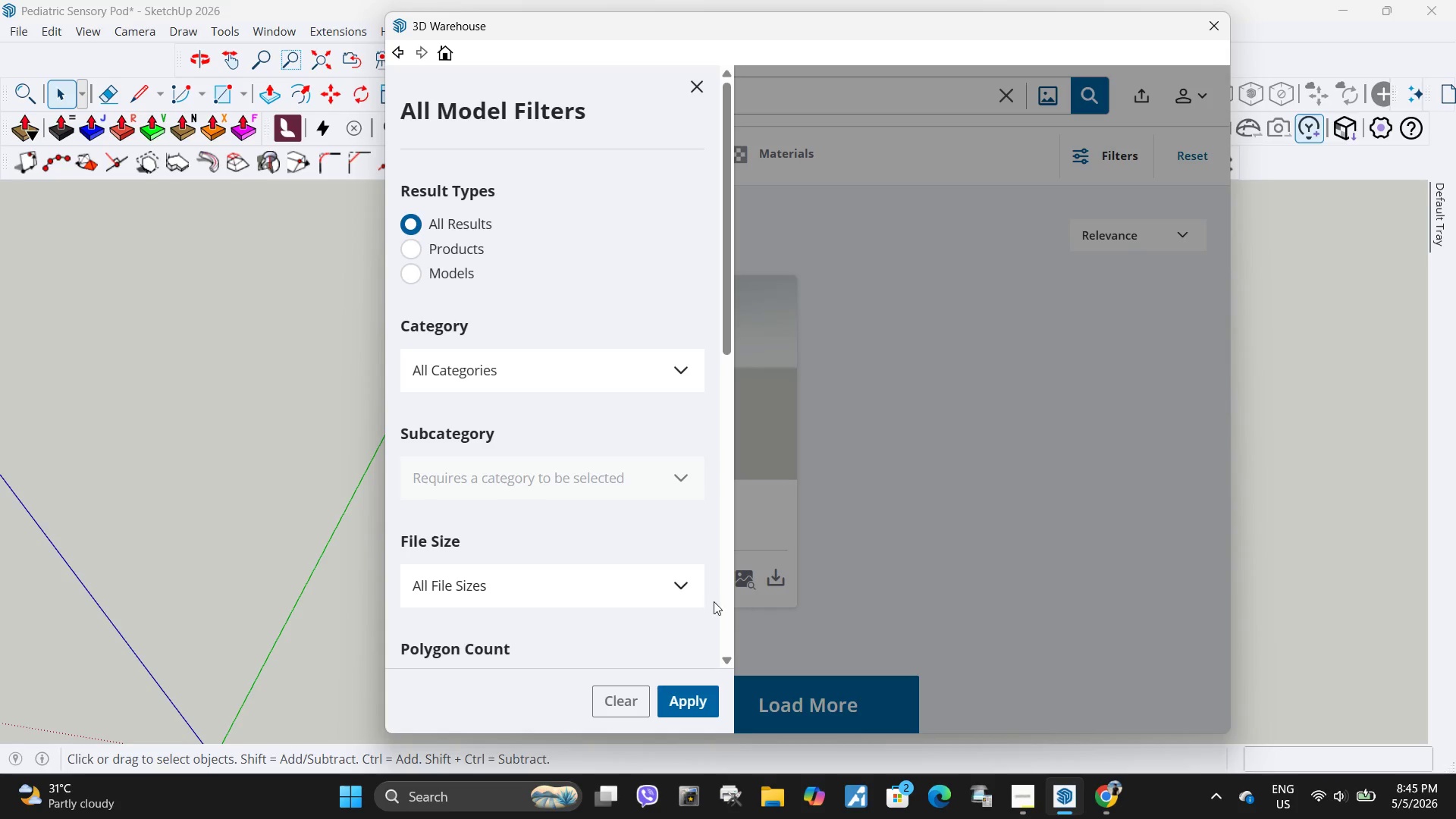 
scroll: coordinate [488, 521], scroll_direction: down, amount: 5.0
 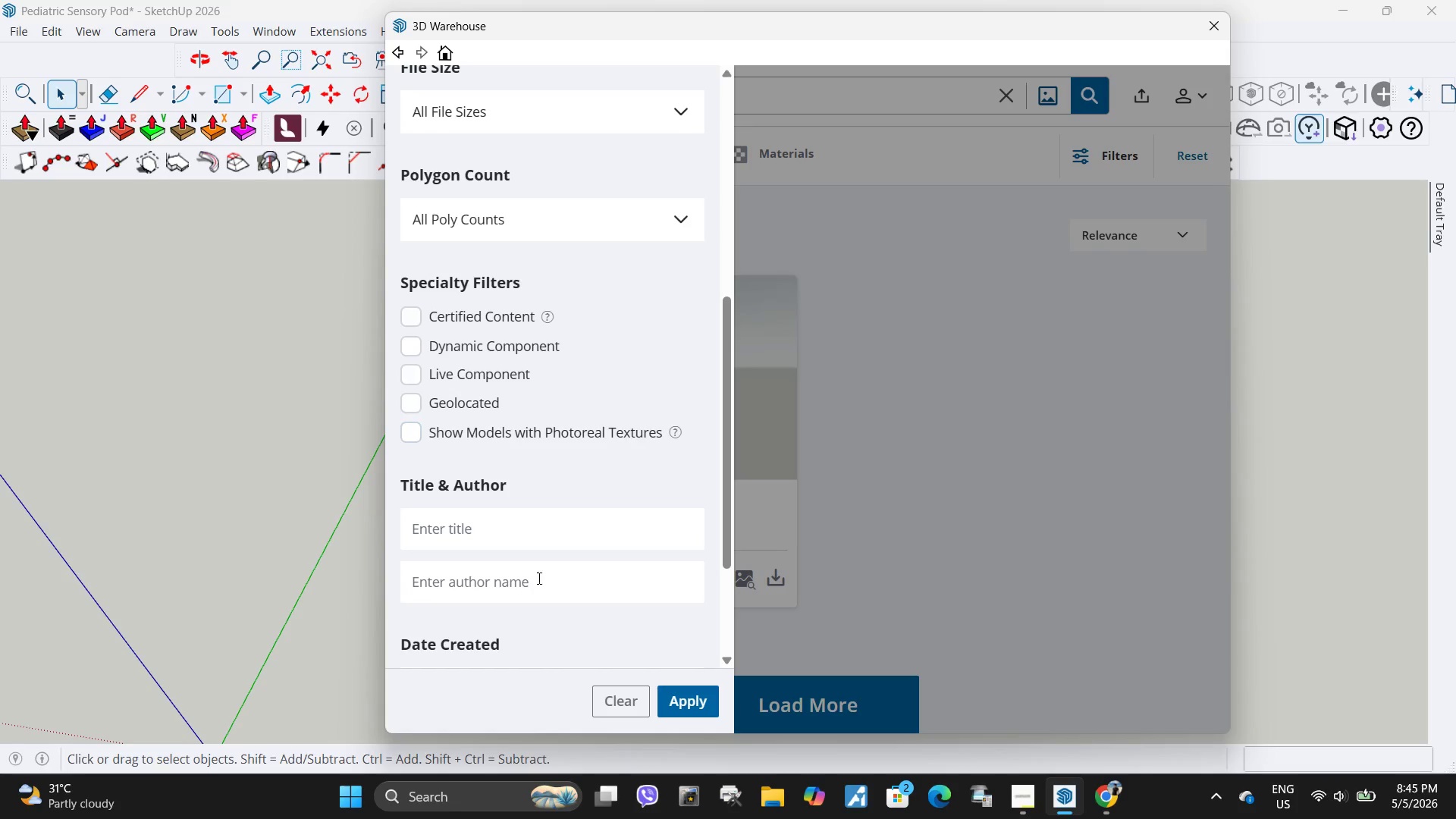 
left_click([538, 586])
 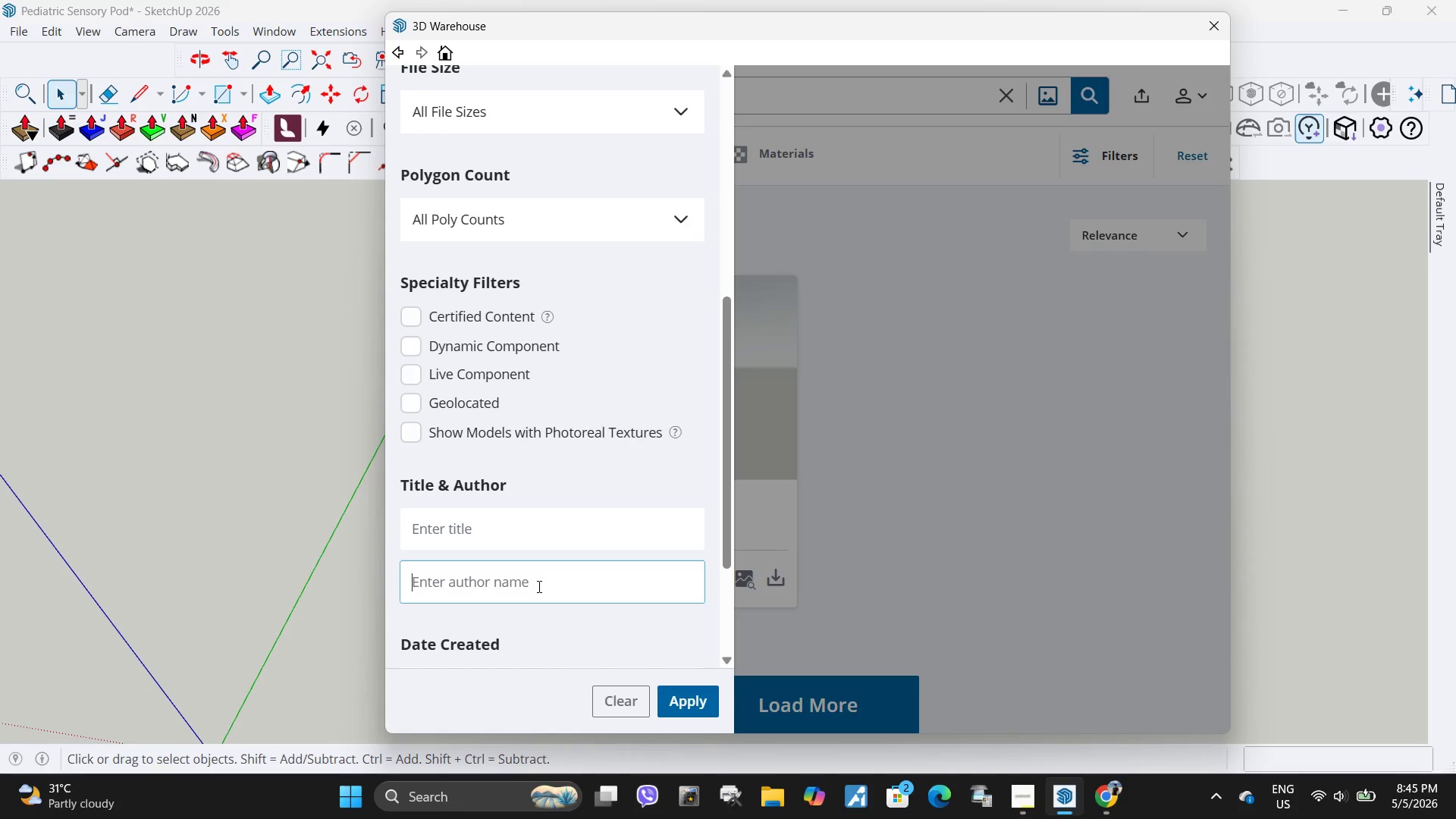 
key(Control+ControlLeft)
 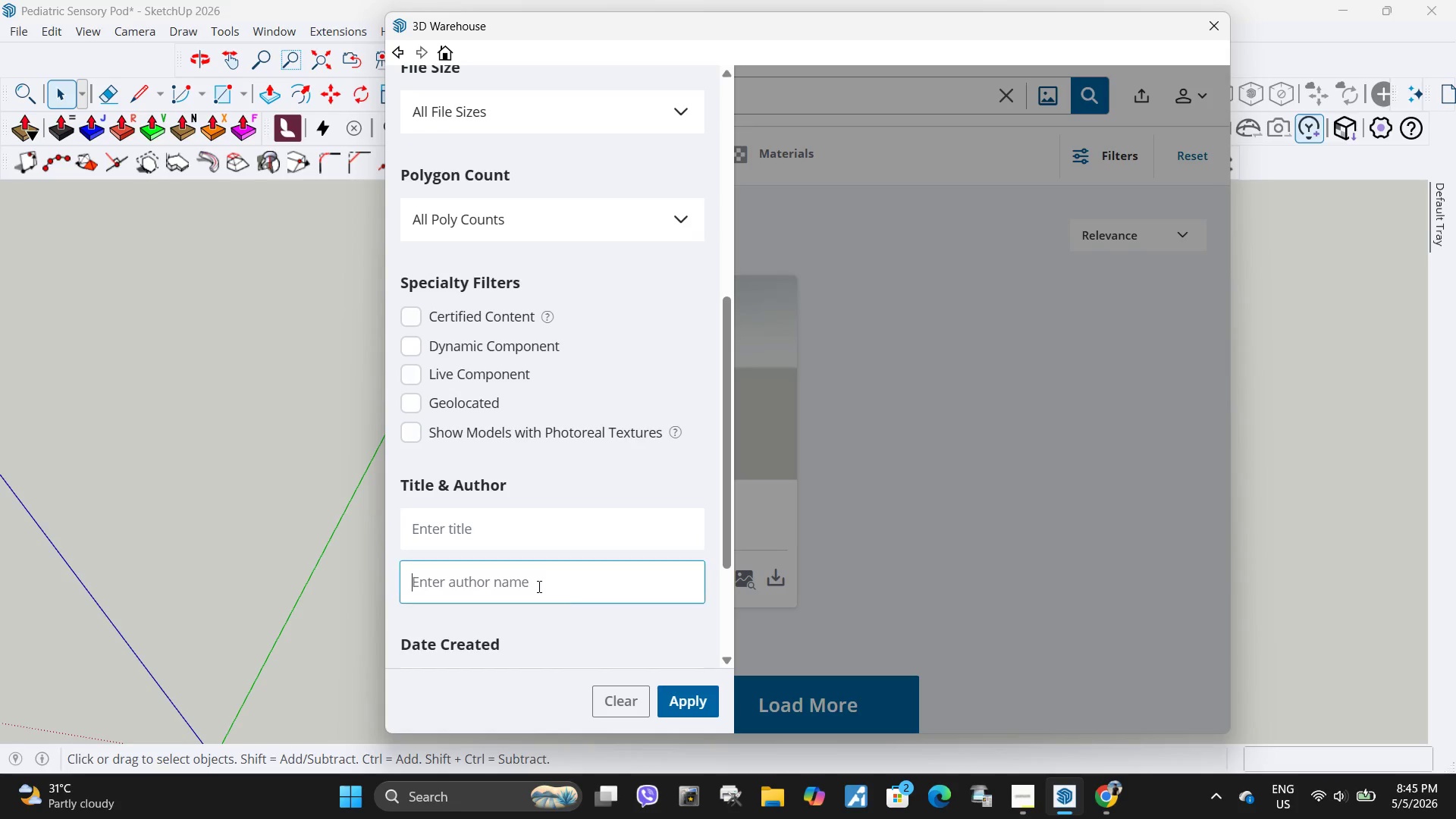 
key(Control+V)
 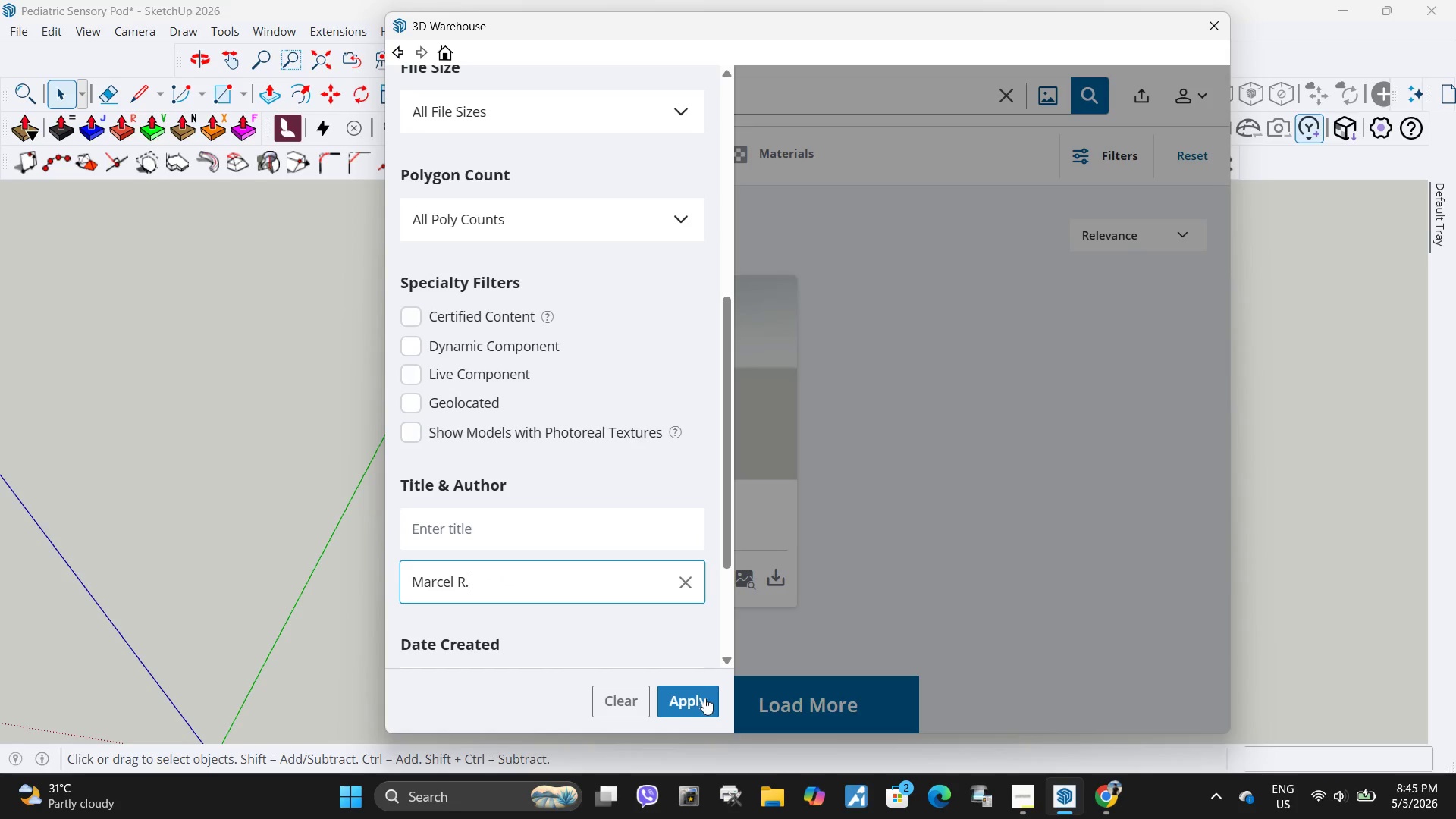 
left_click([704, 697])
 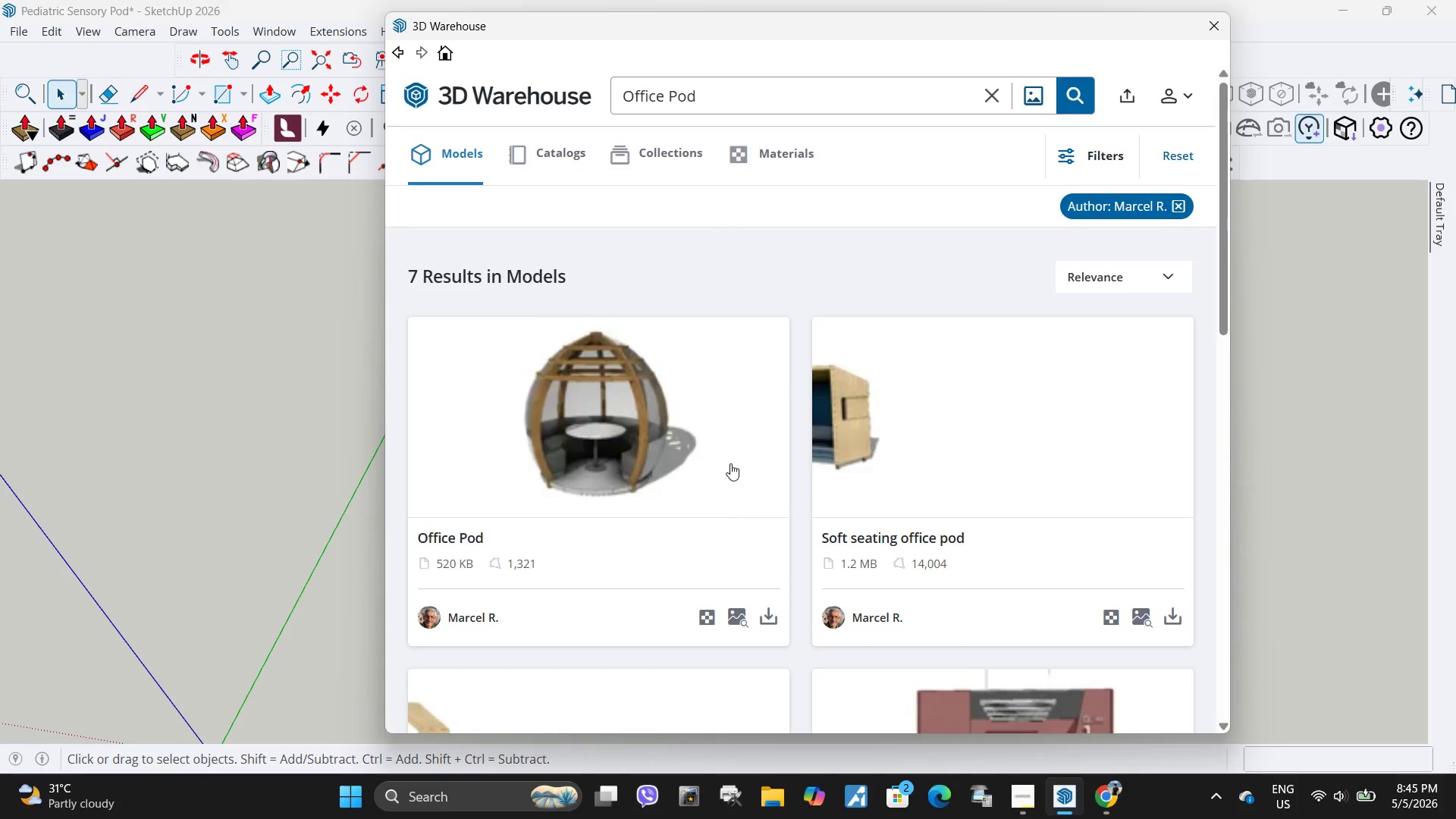 
left_click([765, 618])
 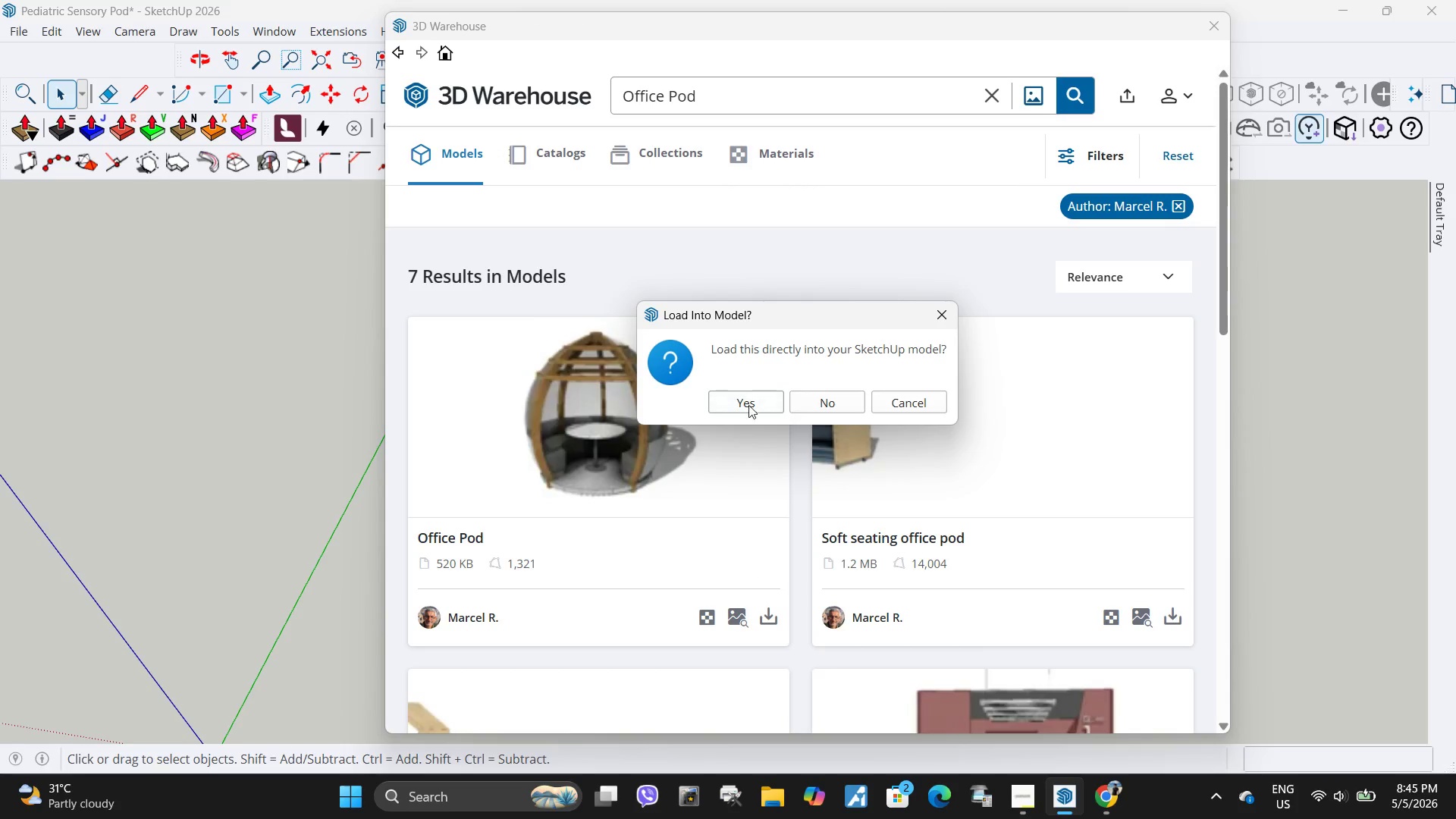 
left_click([748, 398])
 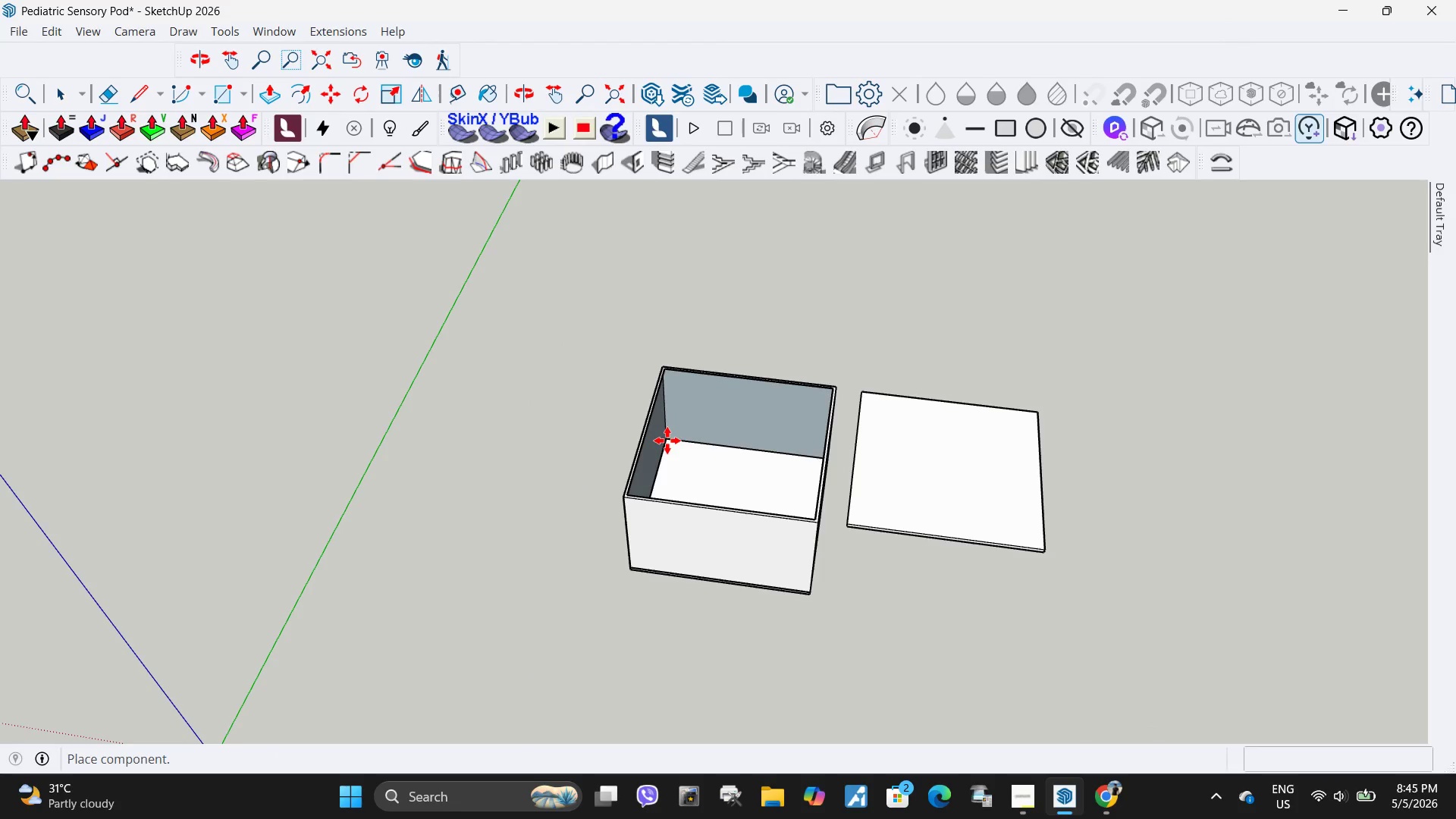 
wait(5.39)
 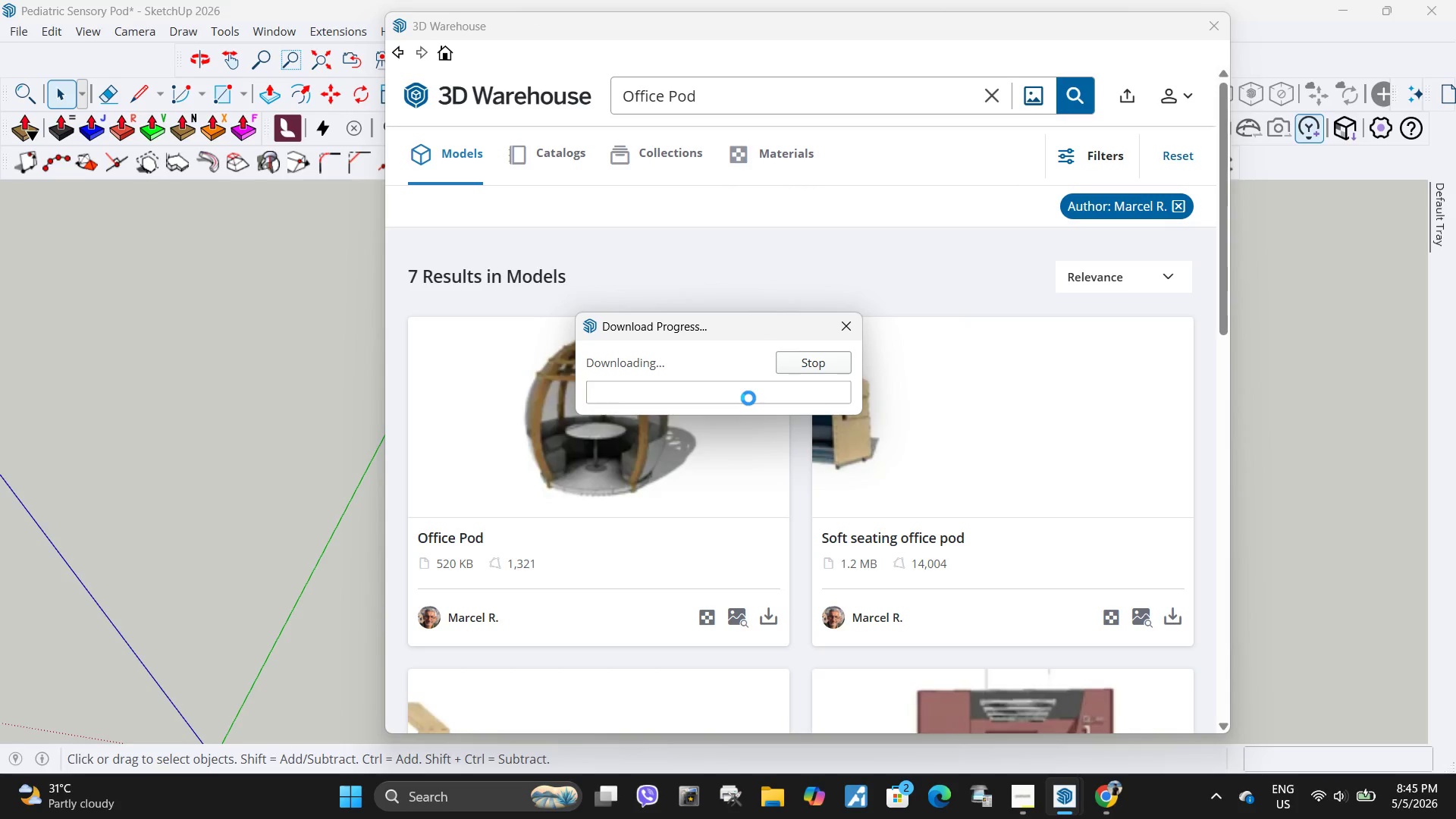 
scroll: coordinate [720, 491], scroll_direction: up, amount: 11.0
 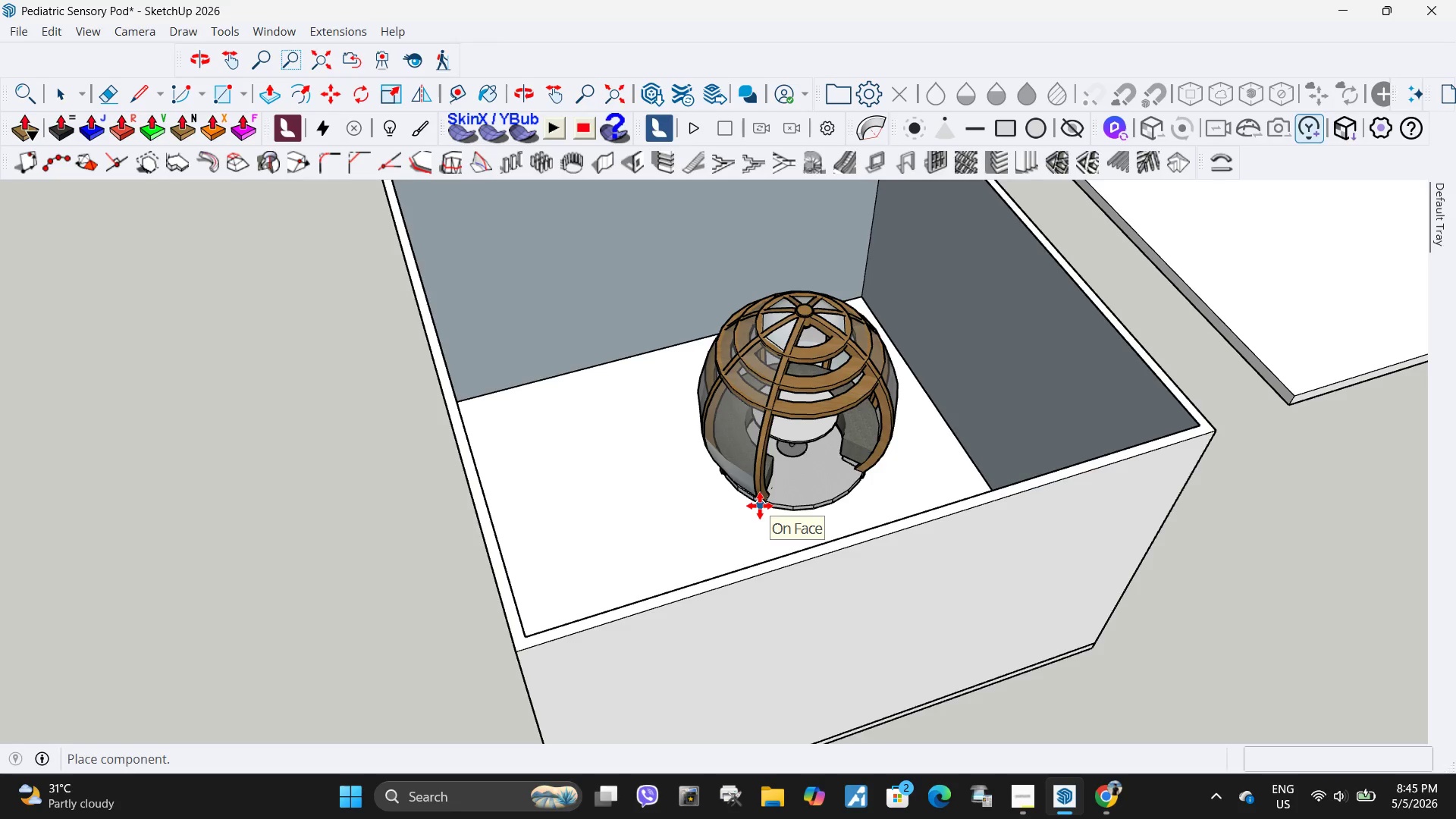 
scroll: coordinate [698, 460], scroll_direction: down, amount: 13.0
 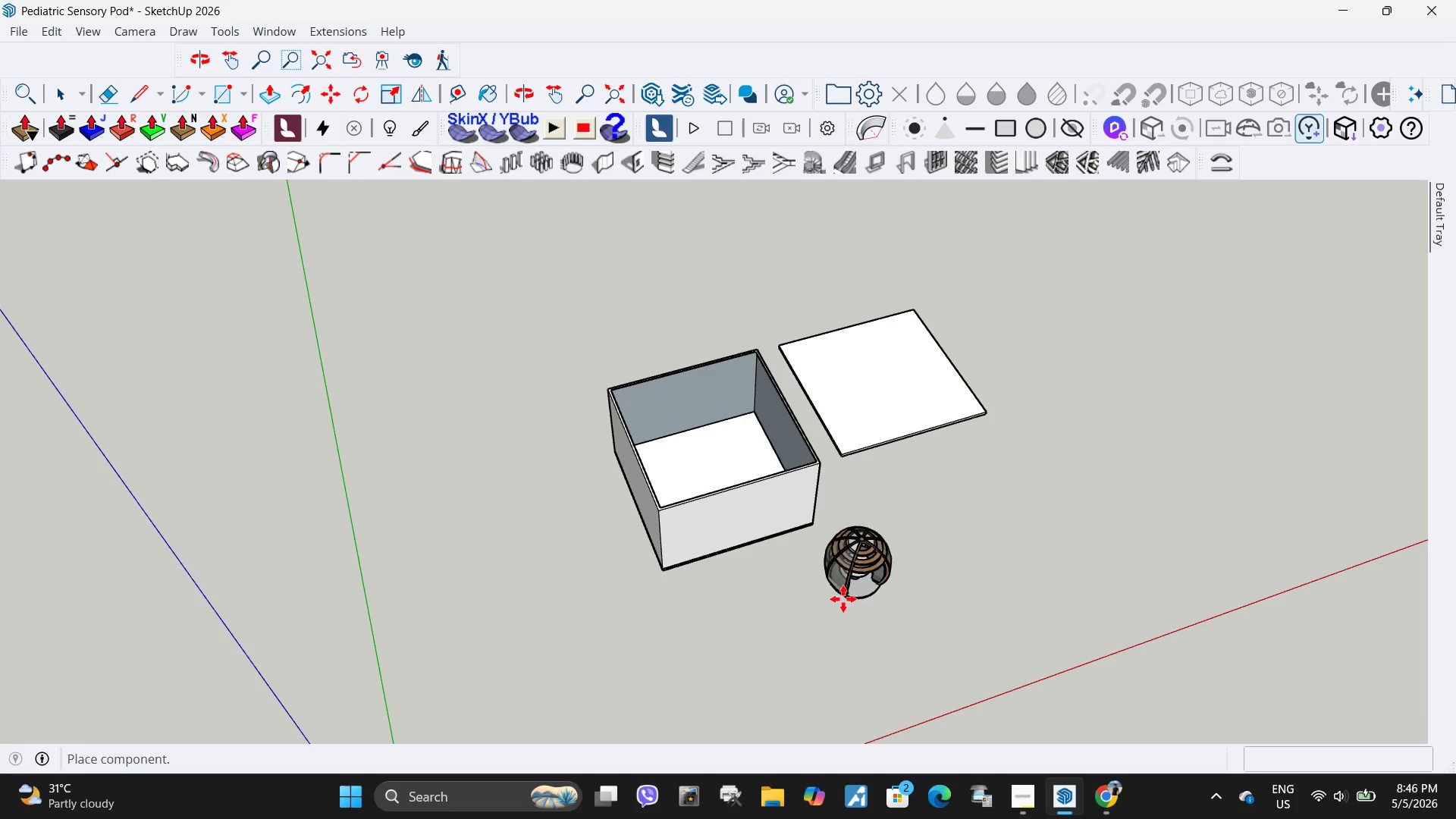 
left_click([839, 601])
 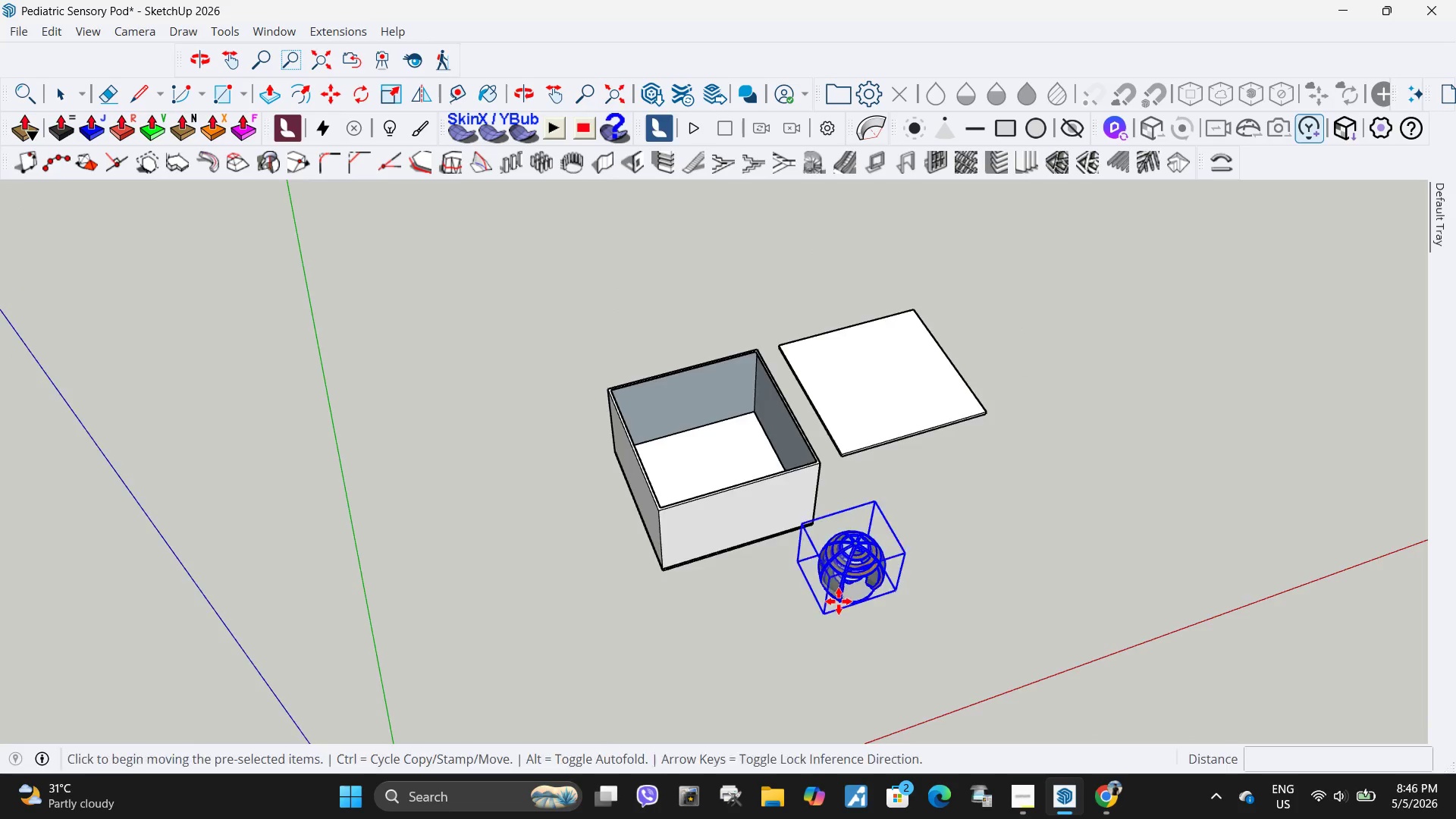 
scroll: coordinate [864, 595], scroll_direction: up, amount: 12.0
 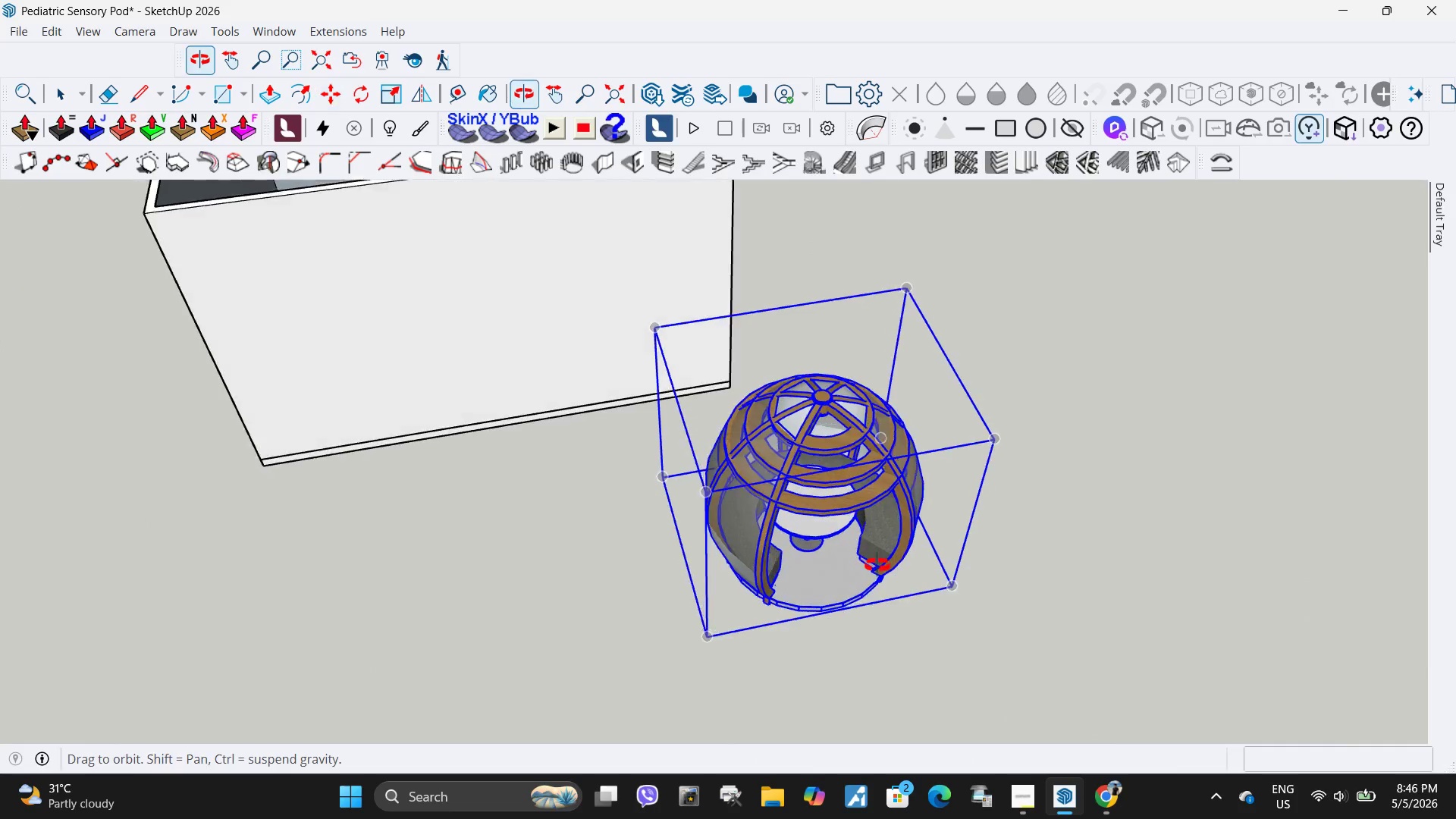 
key(Space)
 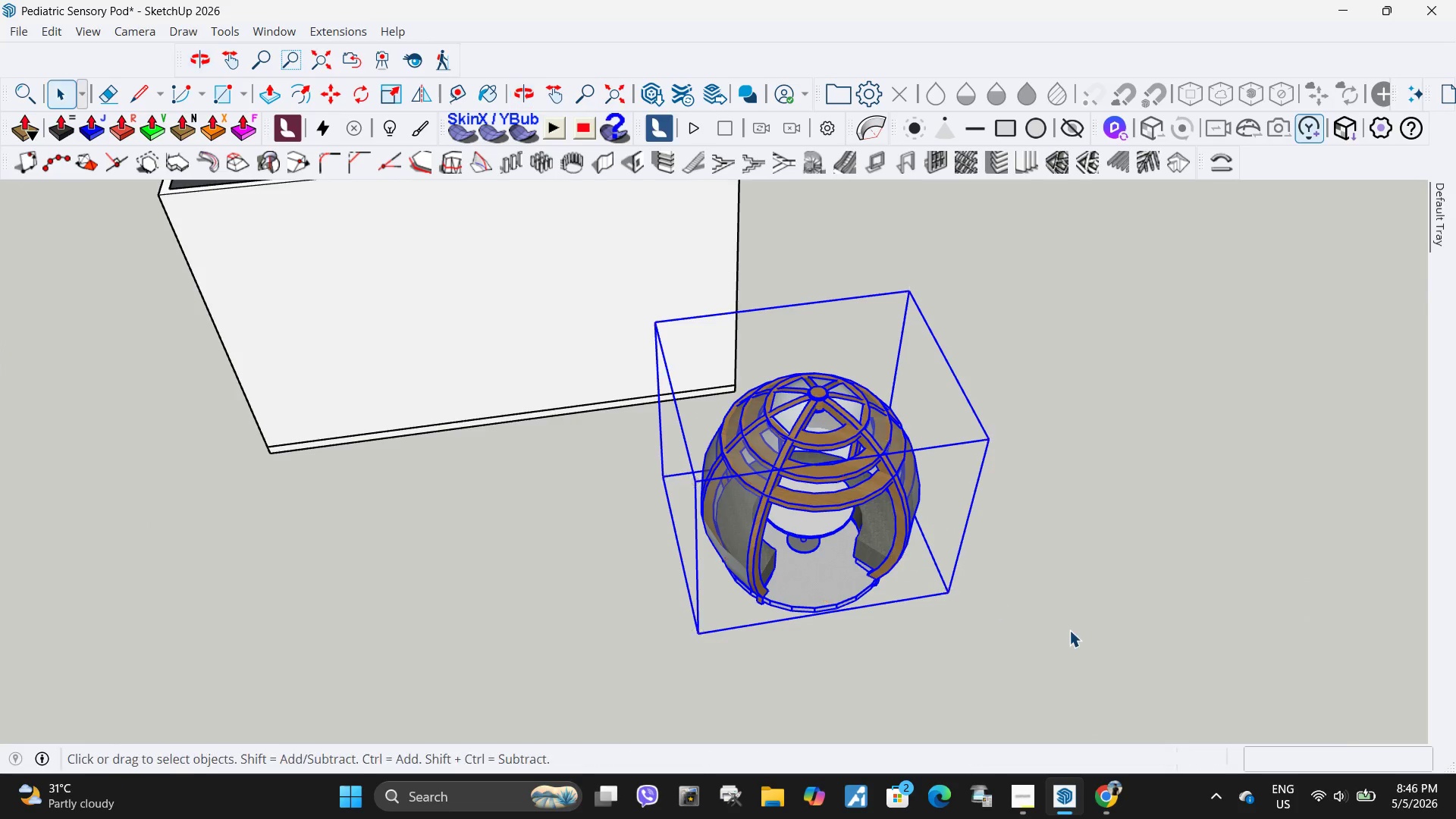 
left_click([1069, 630])
 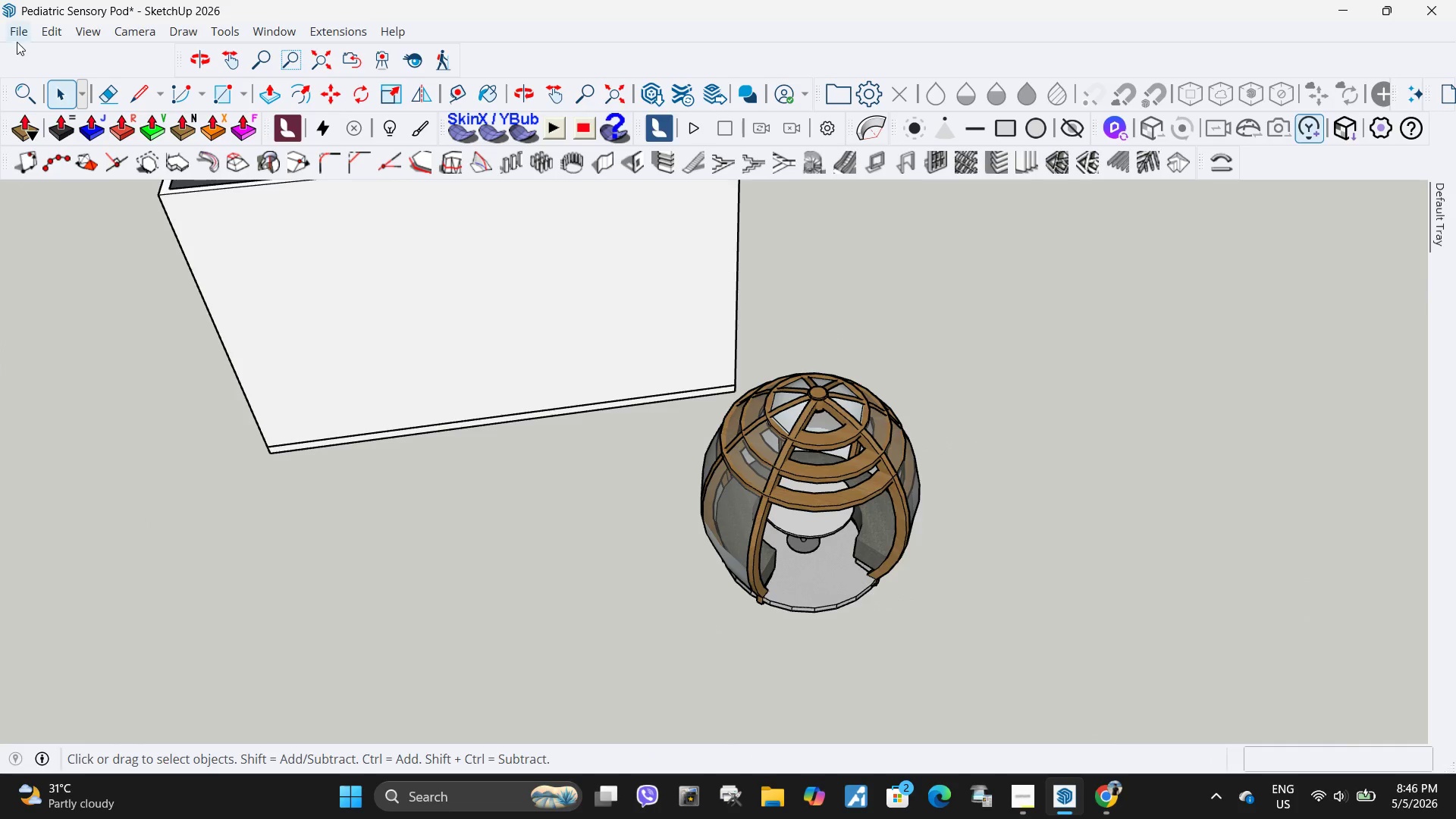 
left_click([20, 36])
 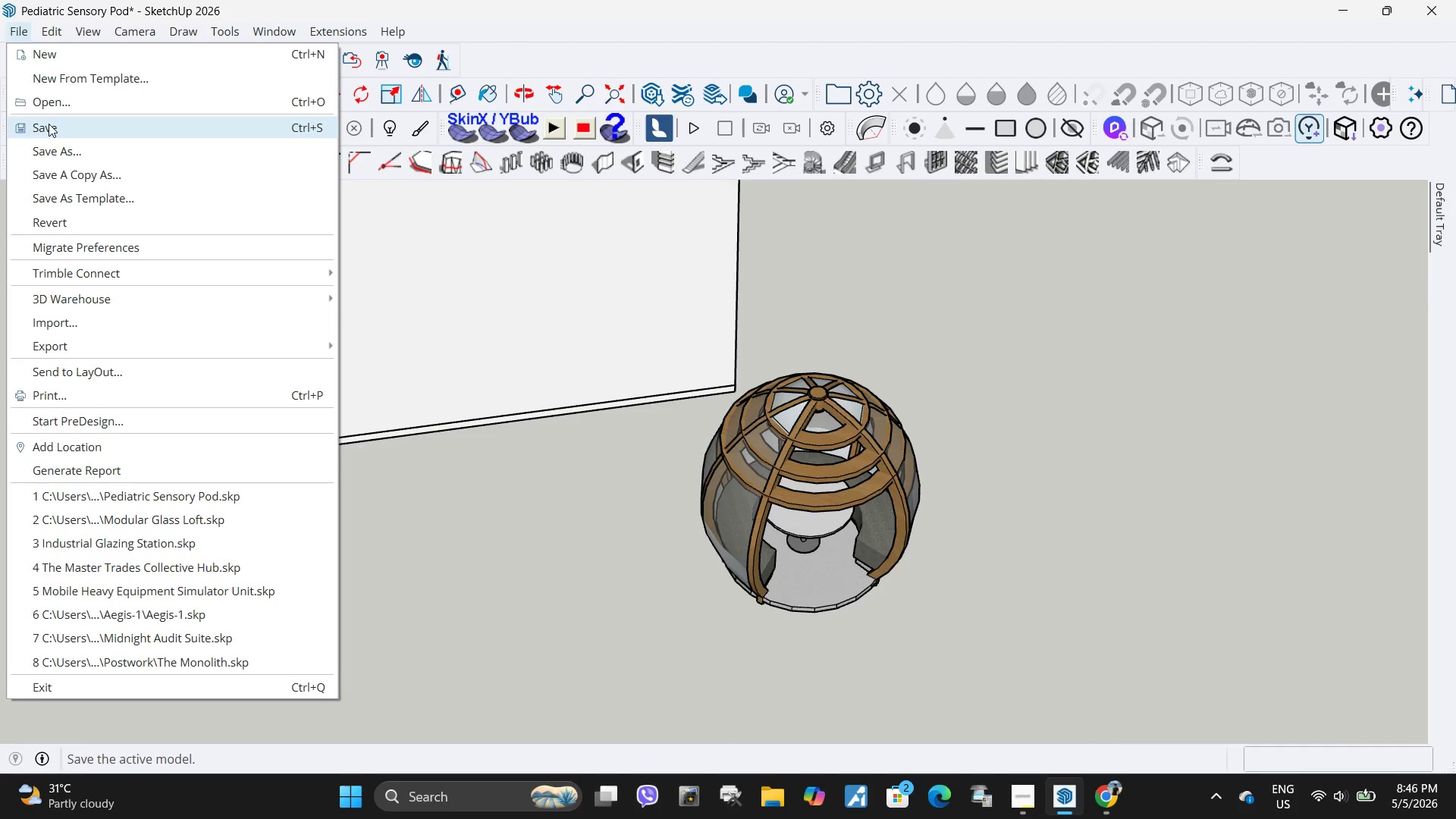 
left_click([49, 125])
 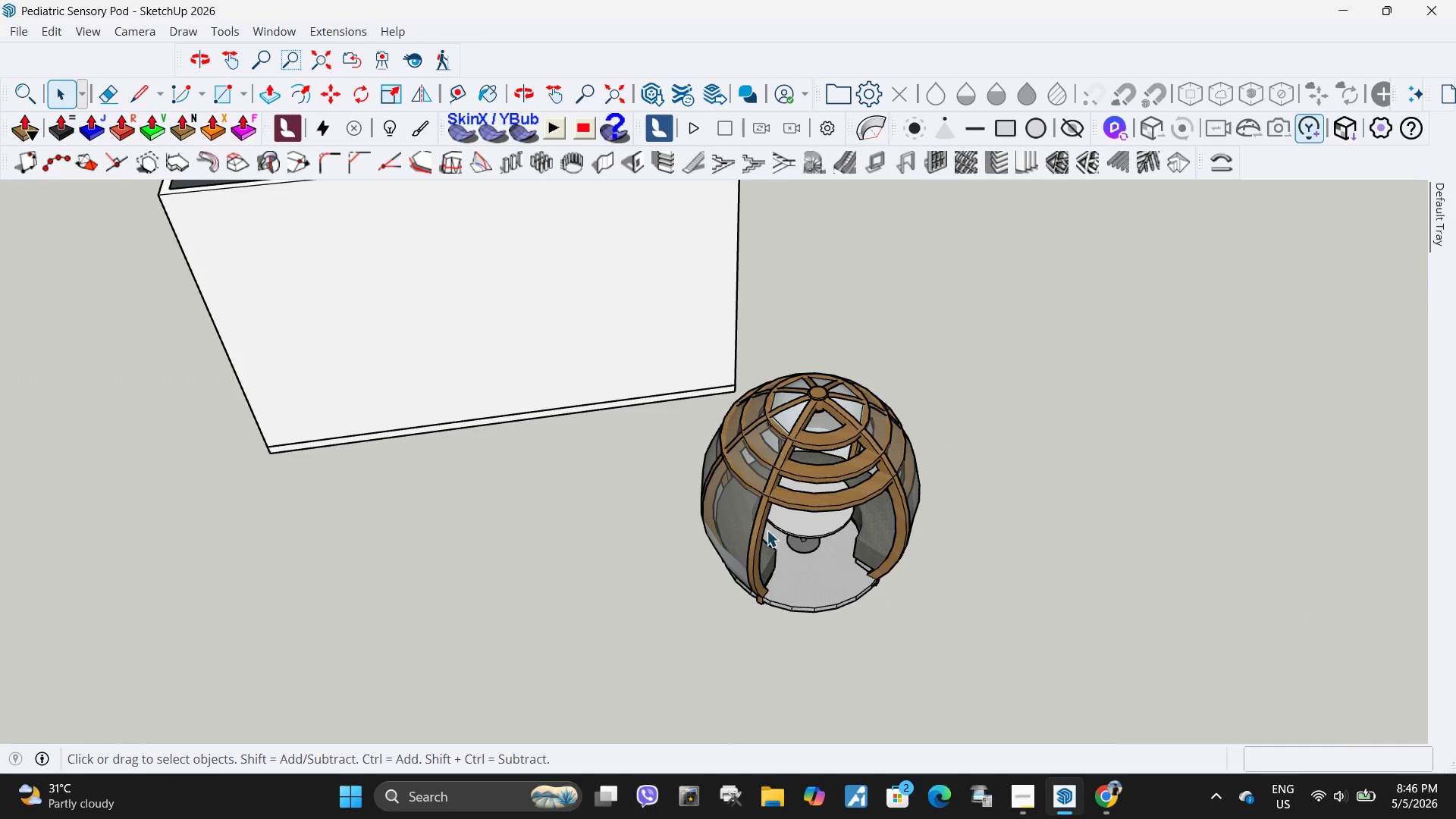 
left_click([821, 576])
 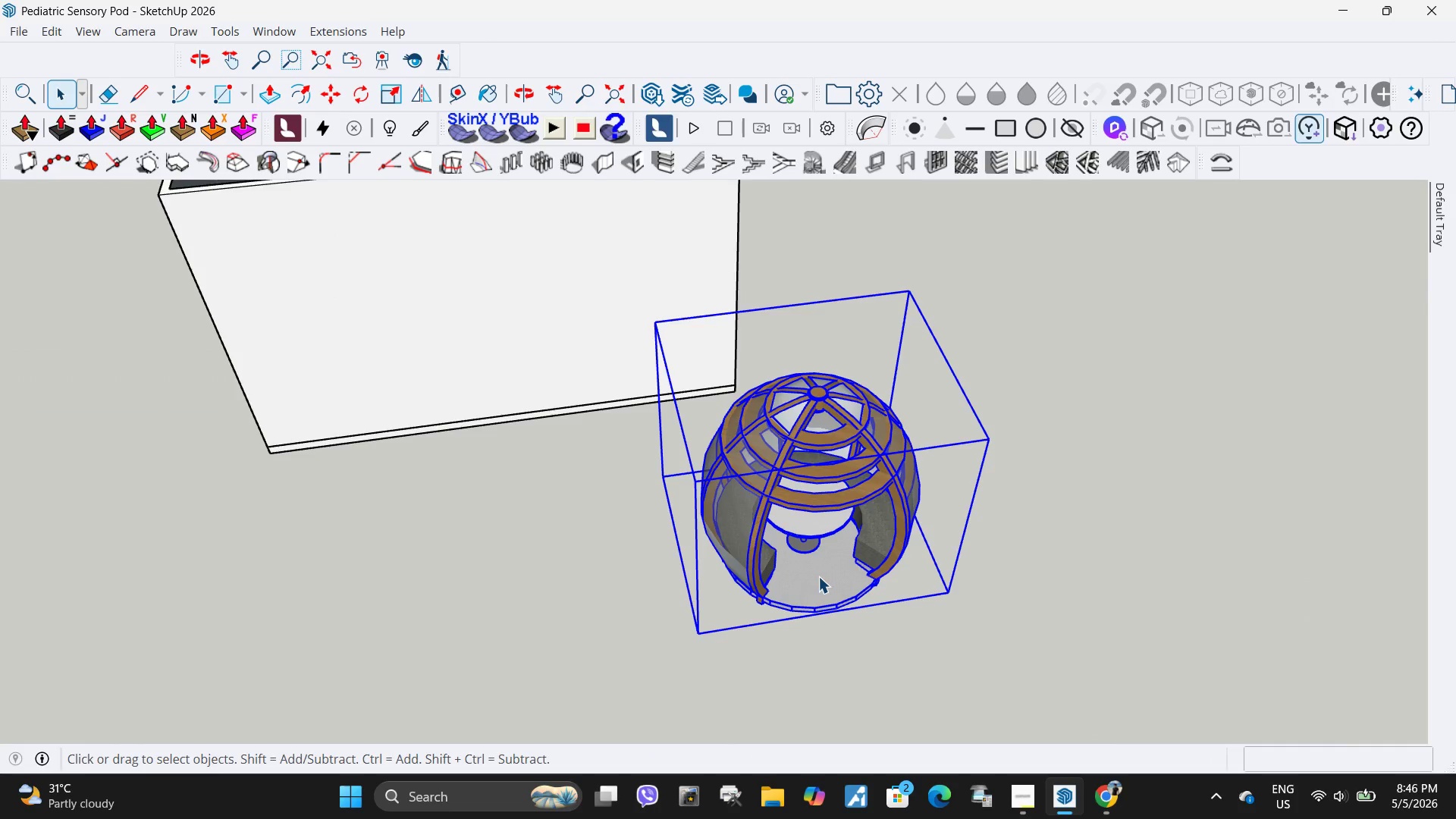 
key(Q)
 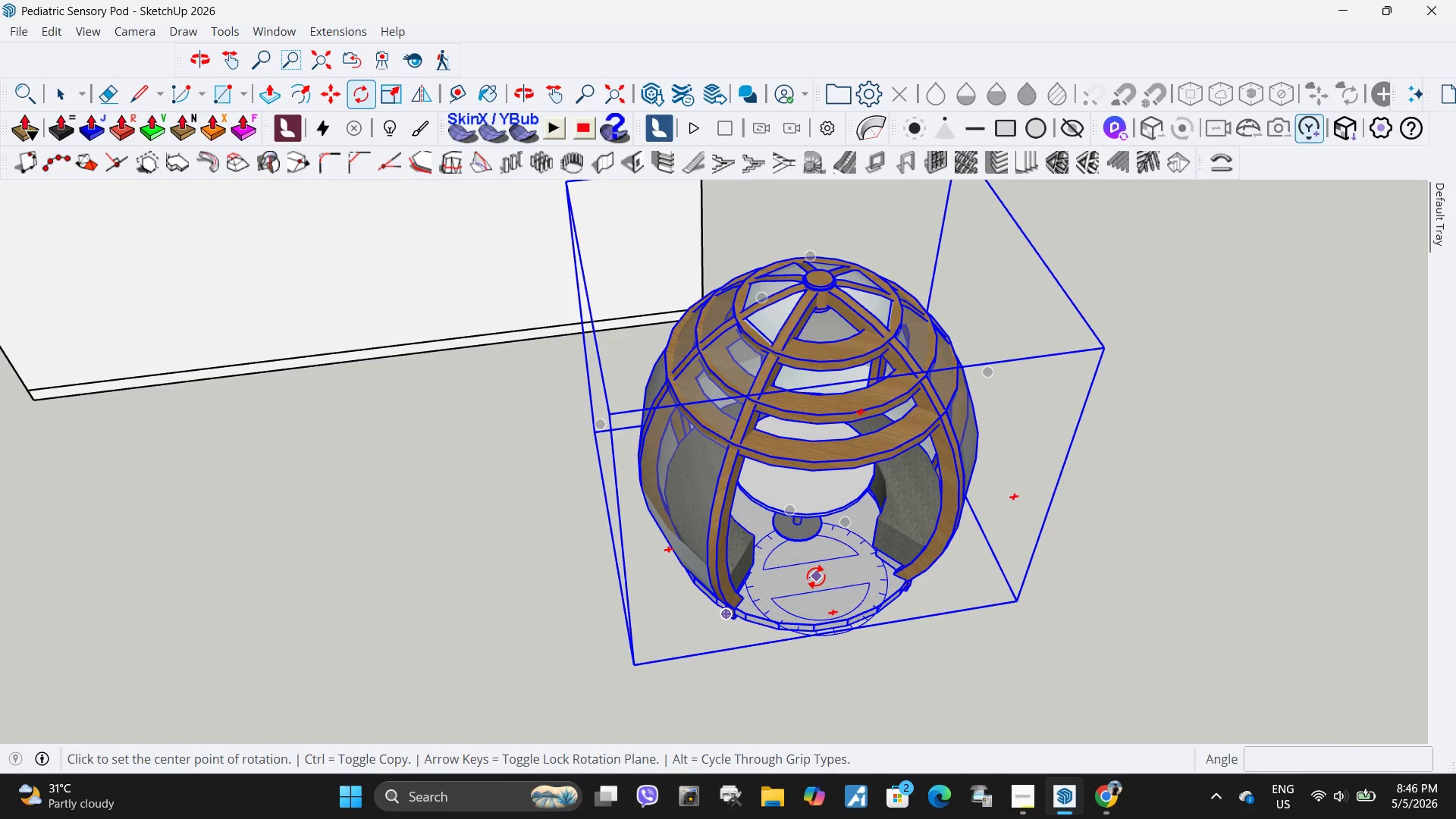 
left_click([816, 576])
 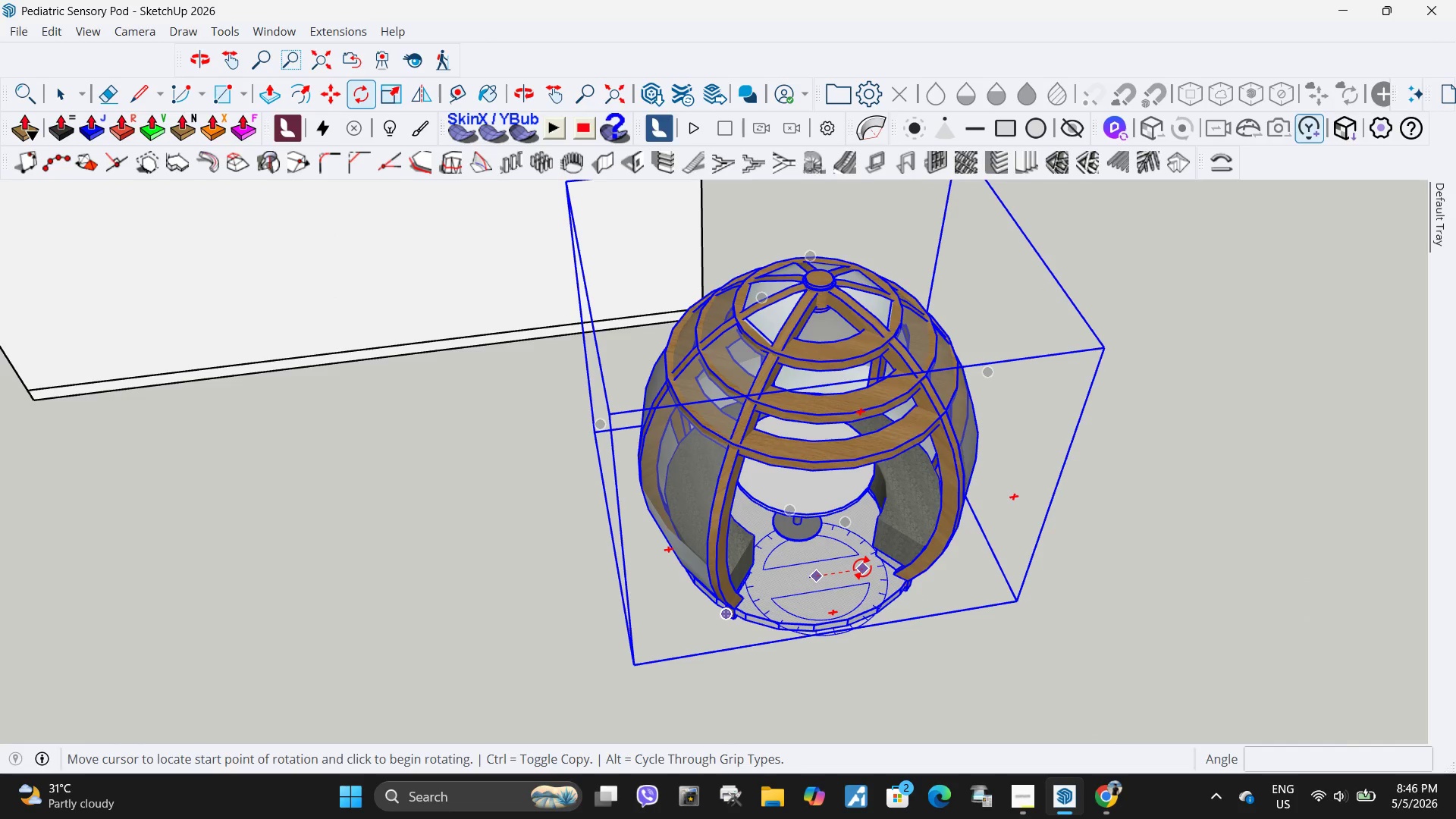 
scroll: coordinate [816, 576], scroll_direction: up, amount: 4.0
 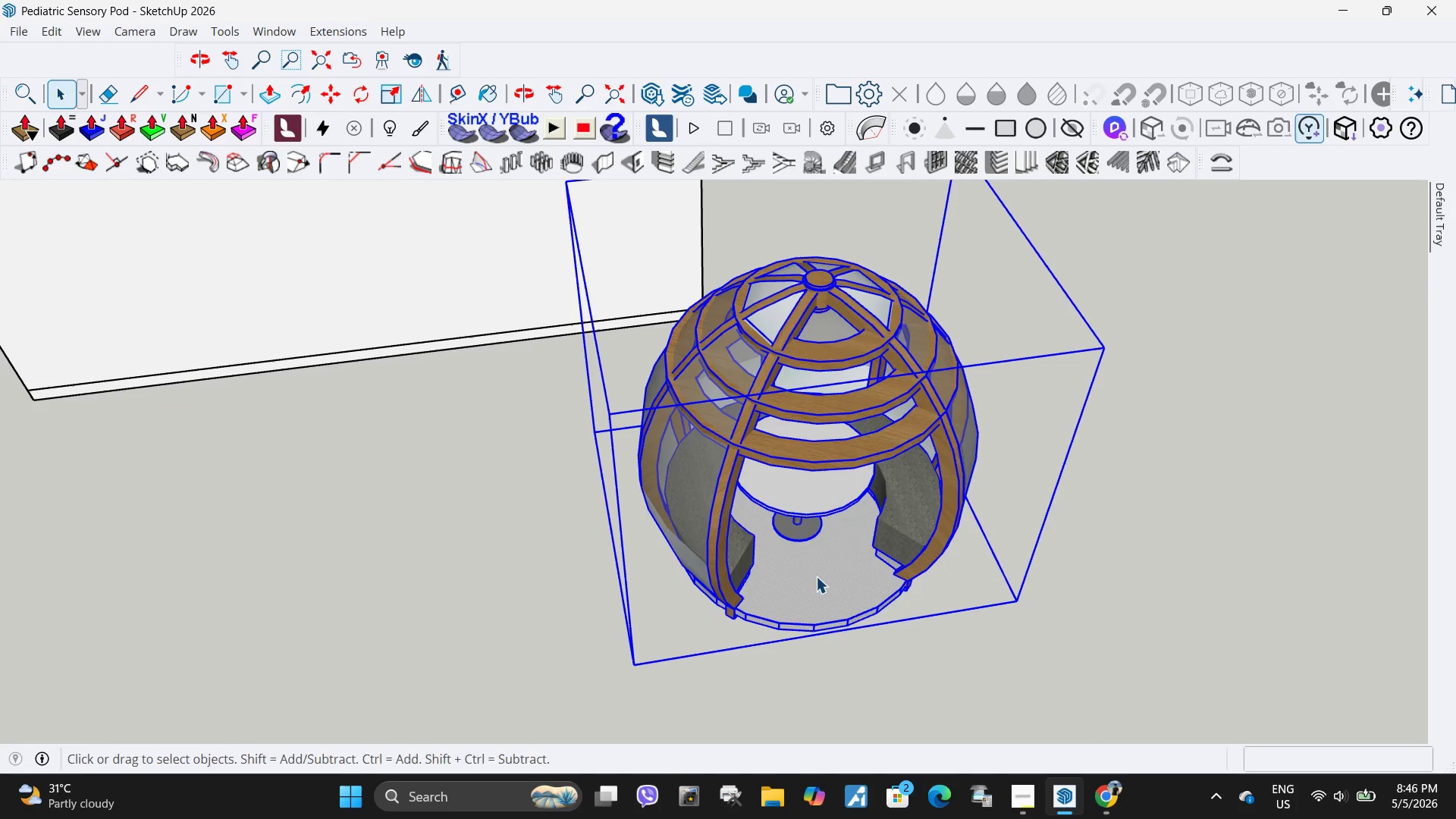 
double_click([862, 567])
 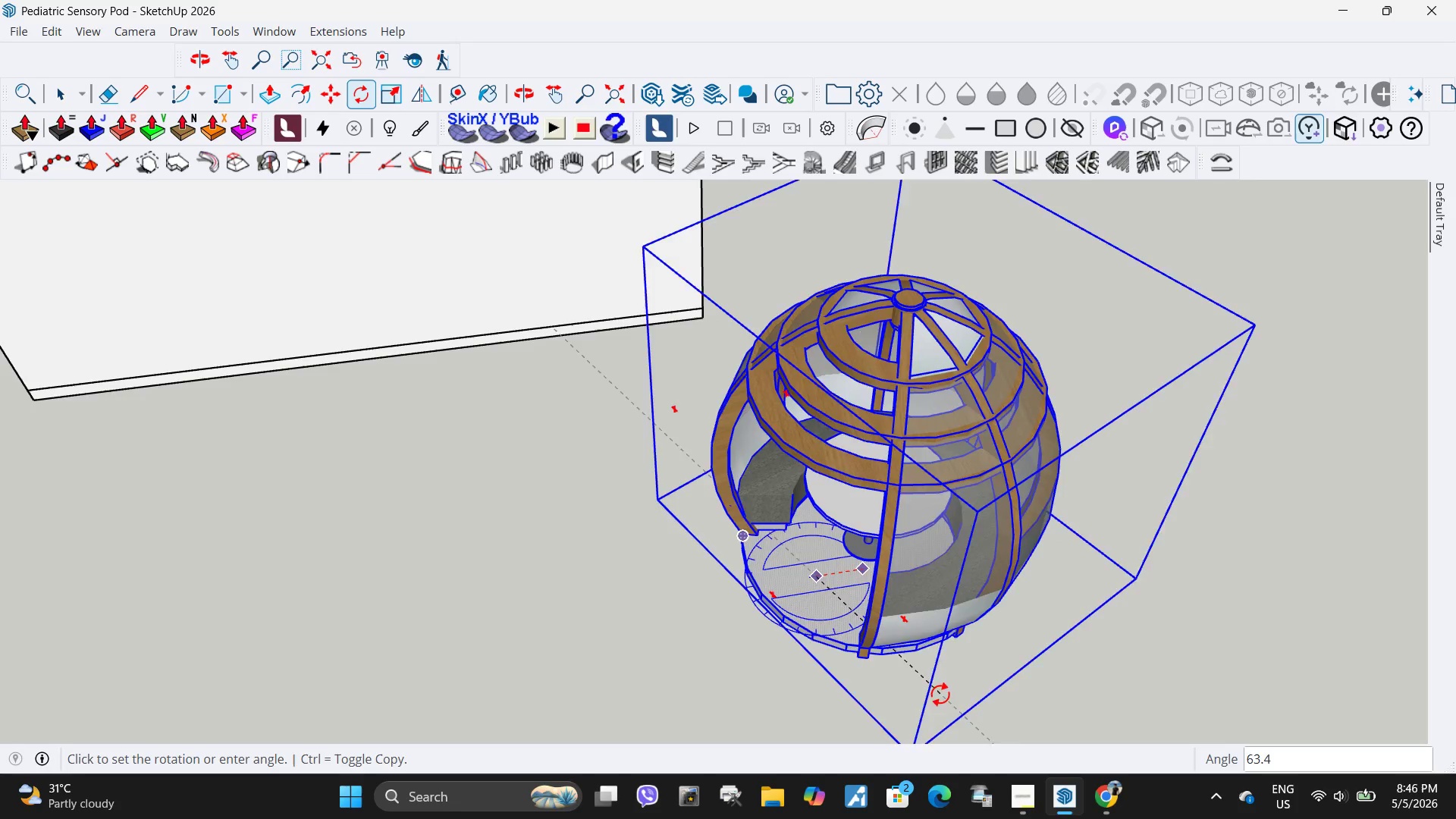 
left_click([984, 667])
 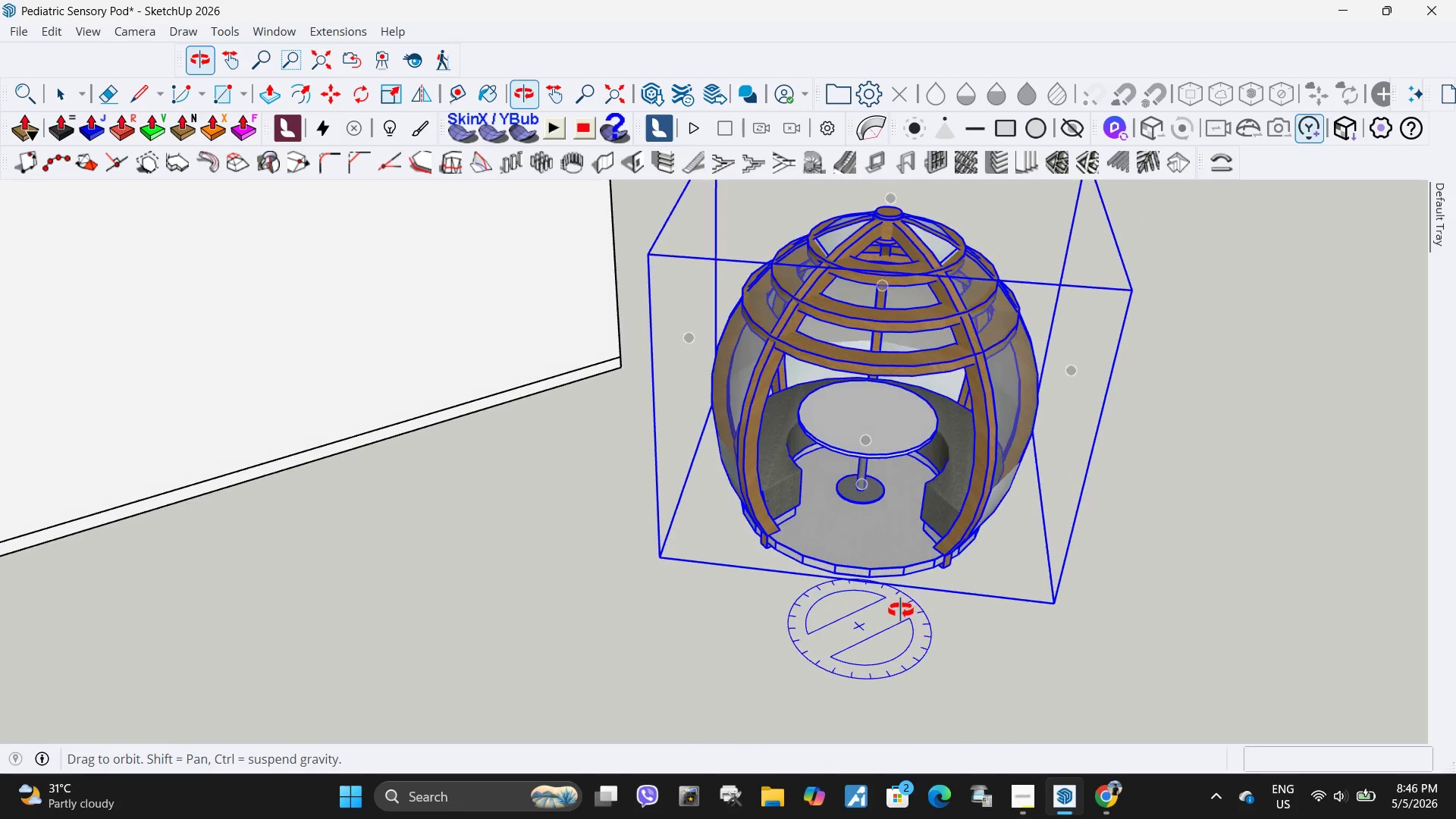 
key(Space)
 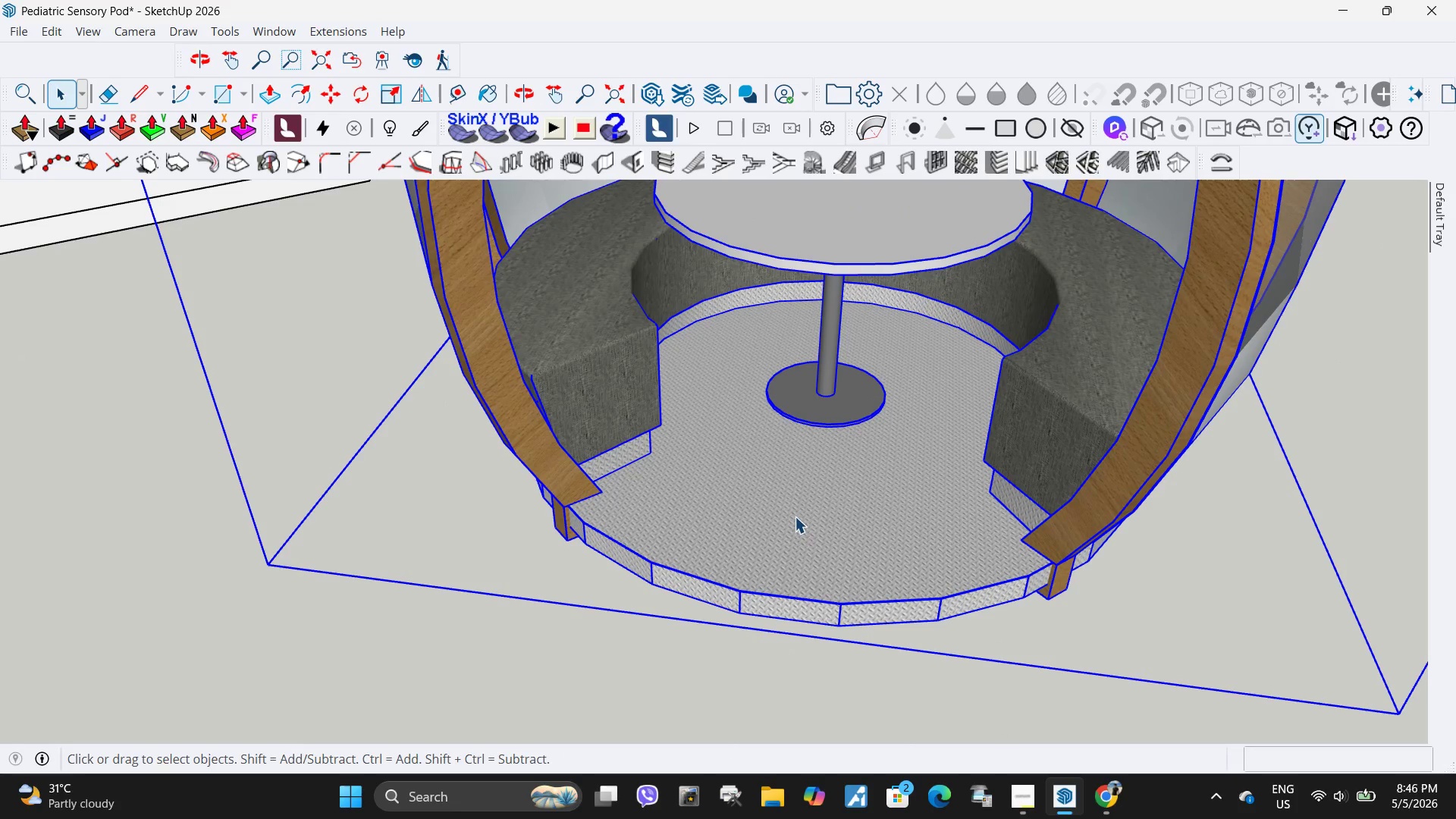 
scroll: coordinate [885, 560], scroll_direction: up, amount: 10.0
 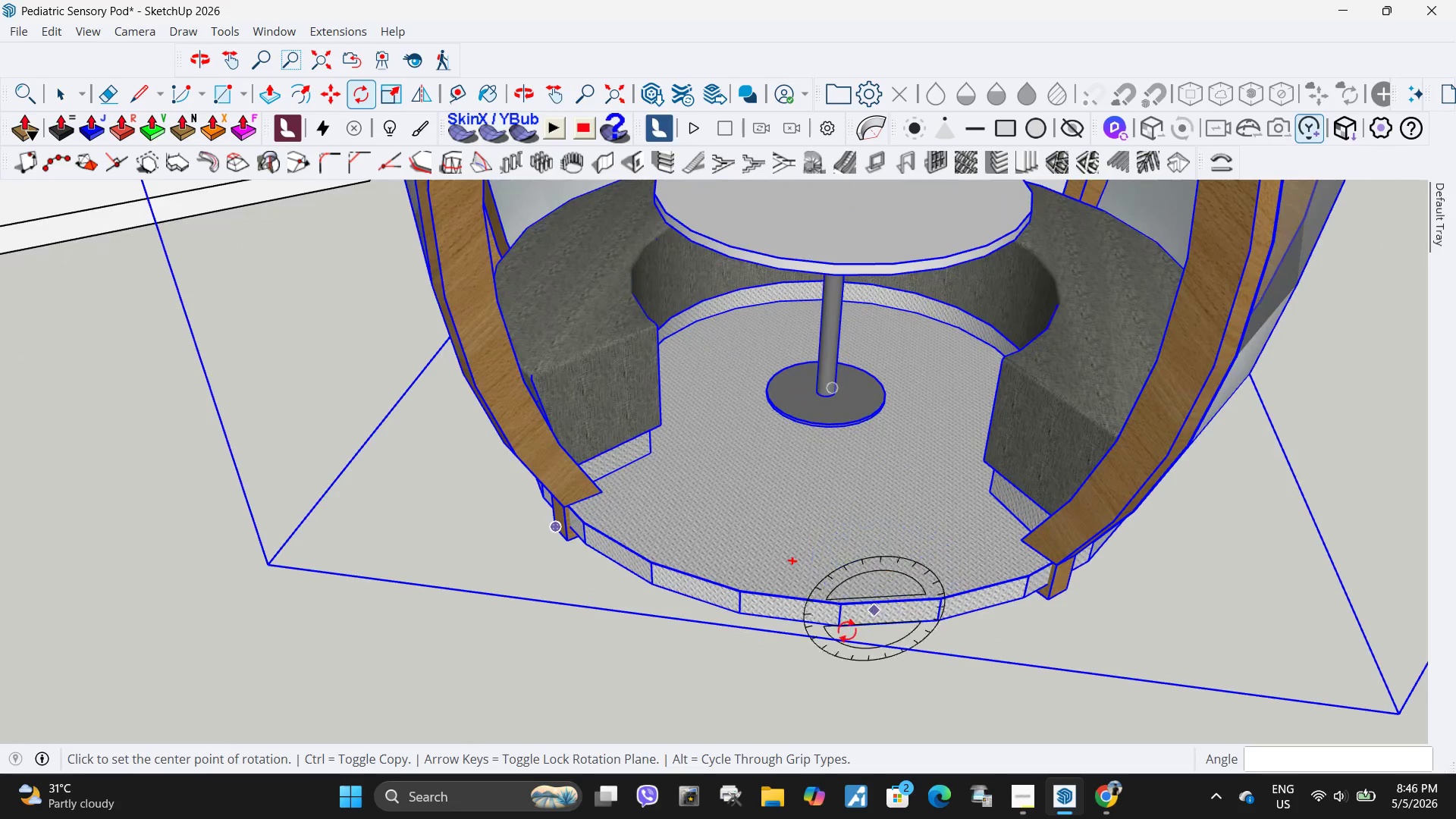 
double_click([795, 516])
 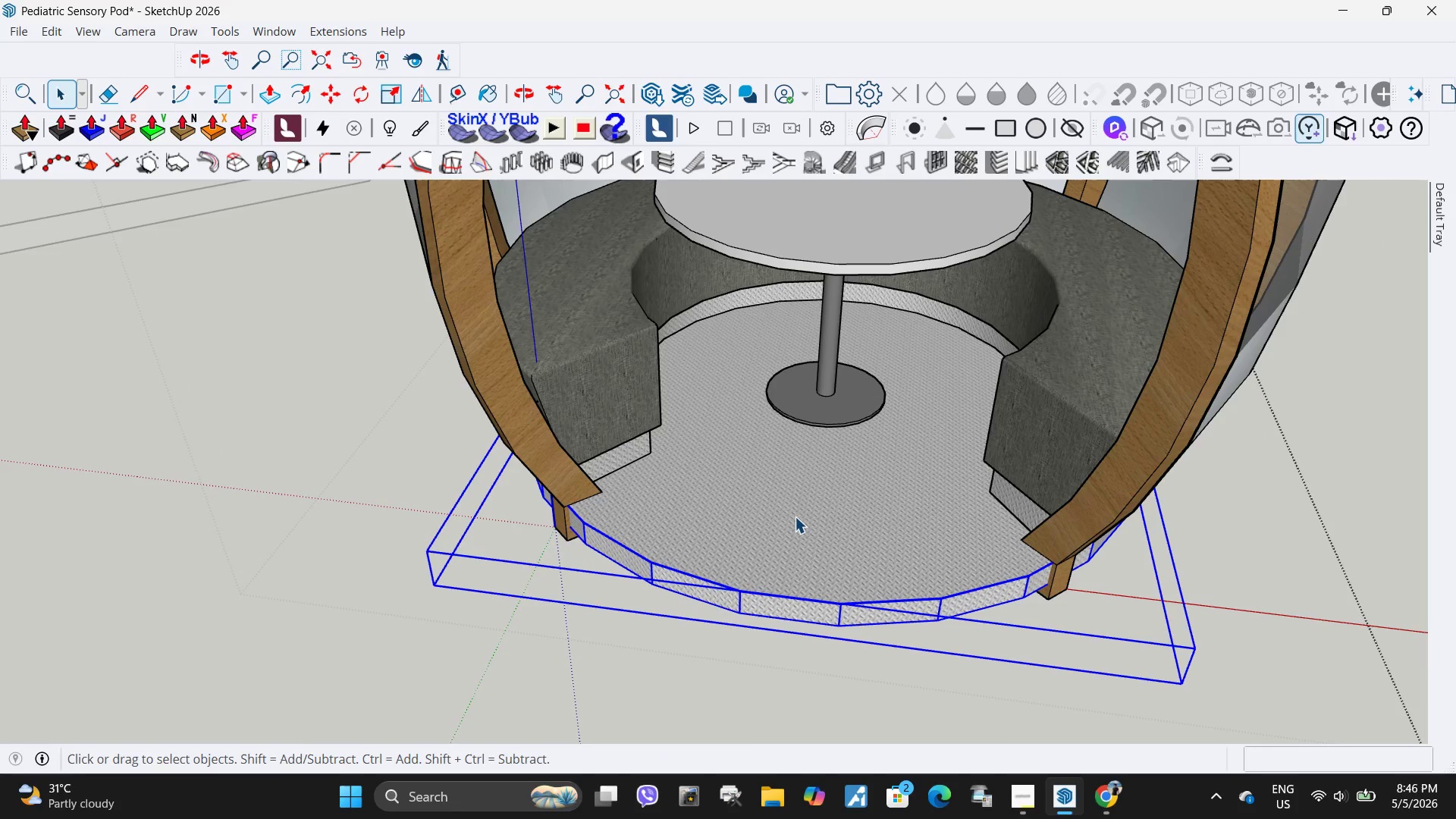 
triple_click([795, 516])
 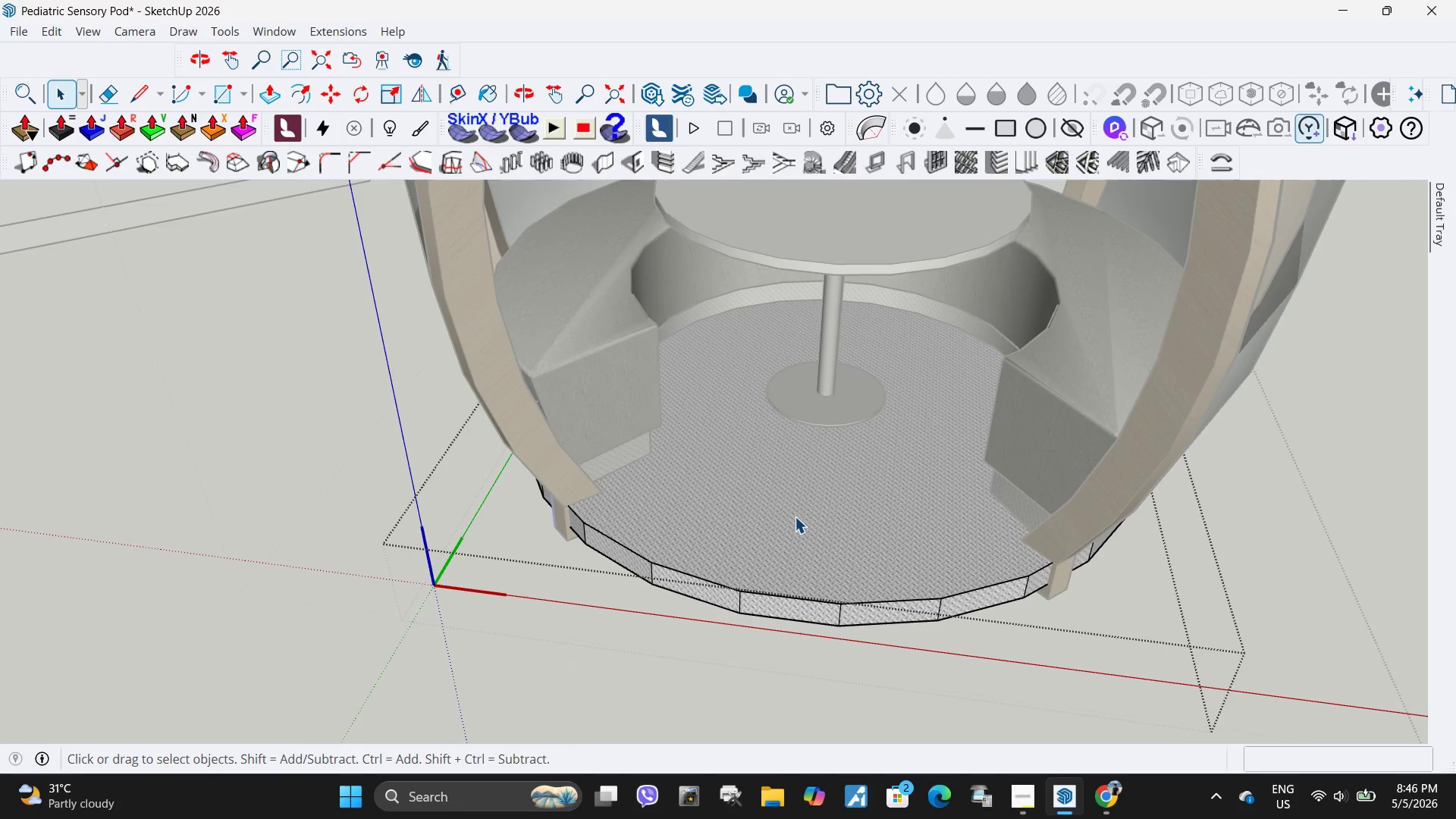 
triple_click([795, 516])
 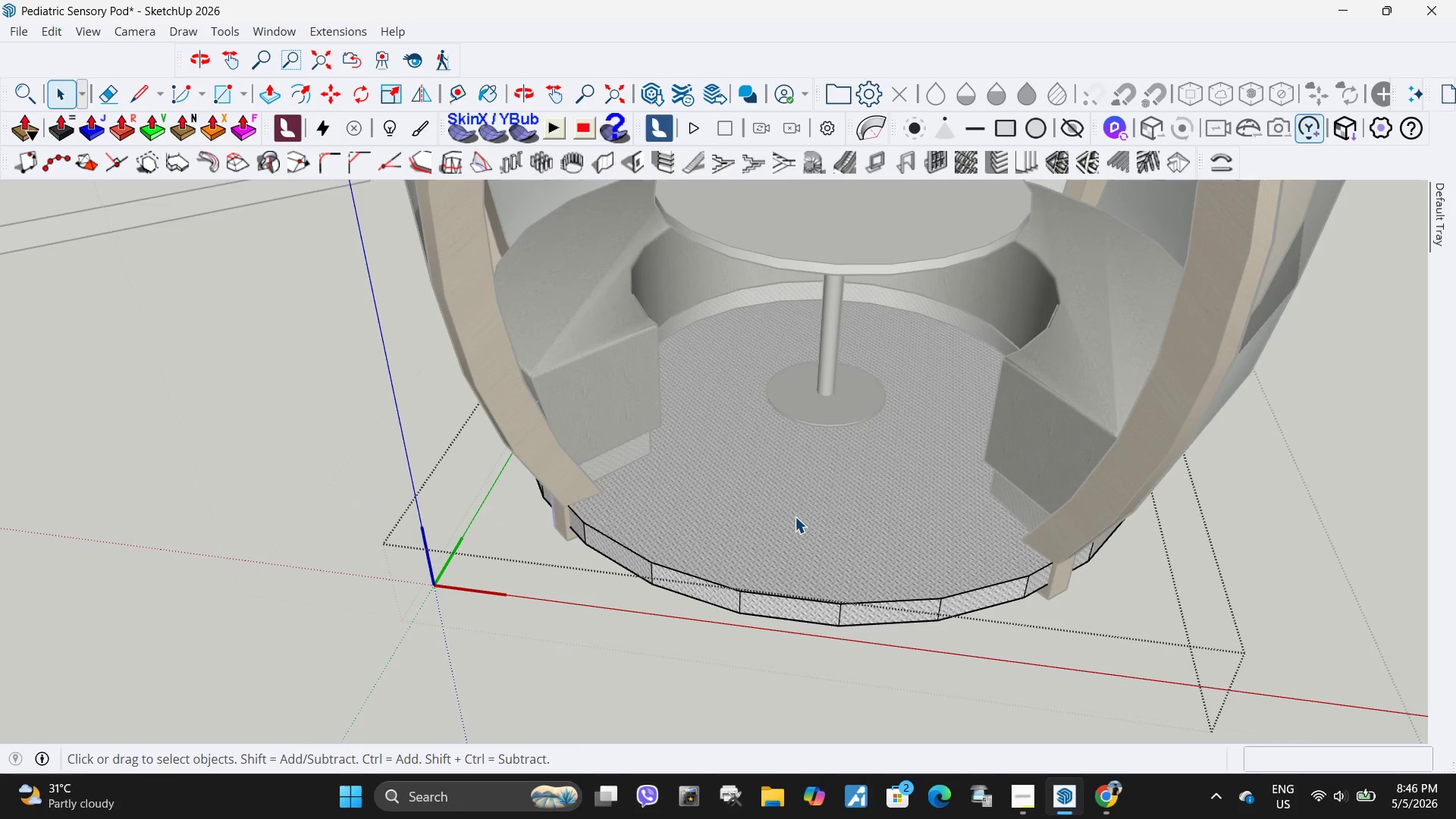 
triple_click([795, 516])
 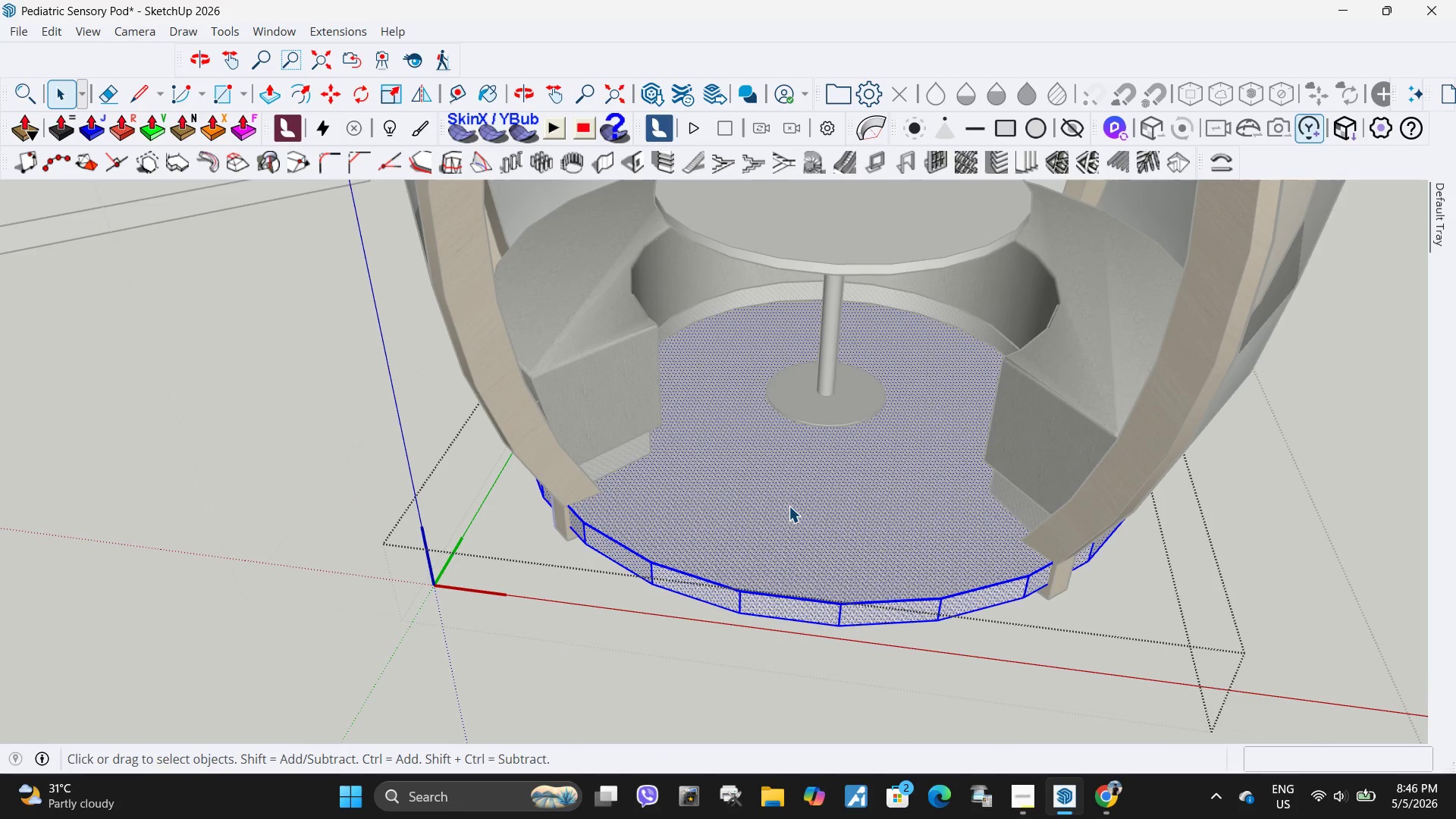 
left_click([789, 506])
 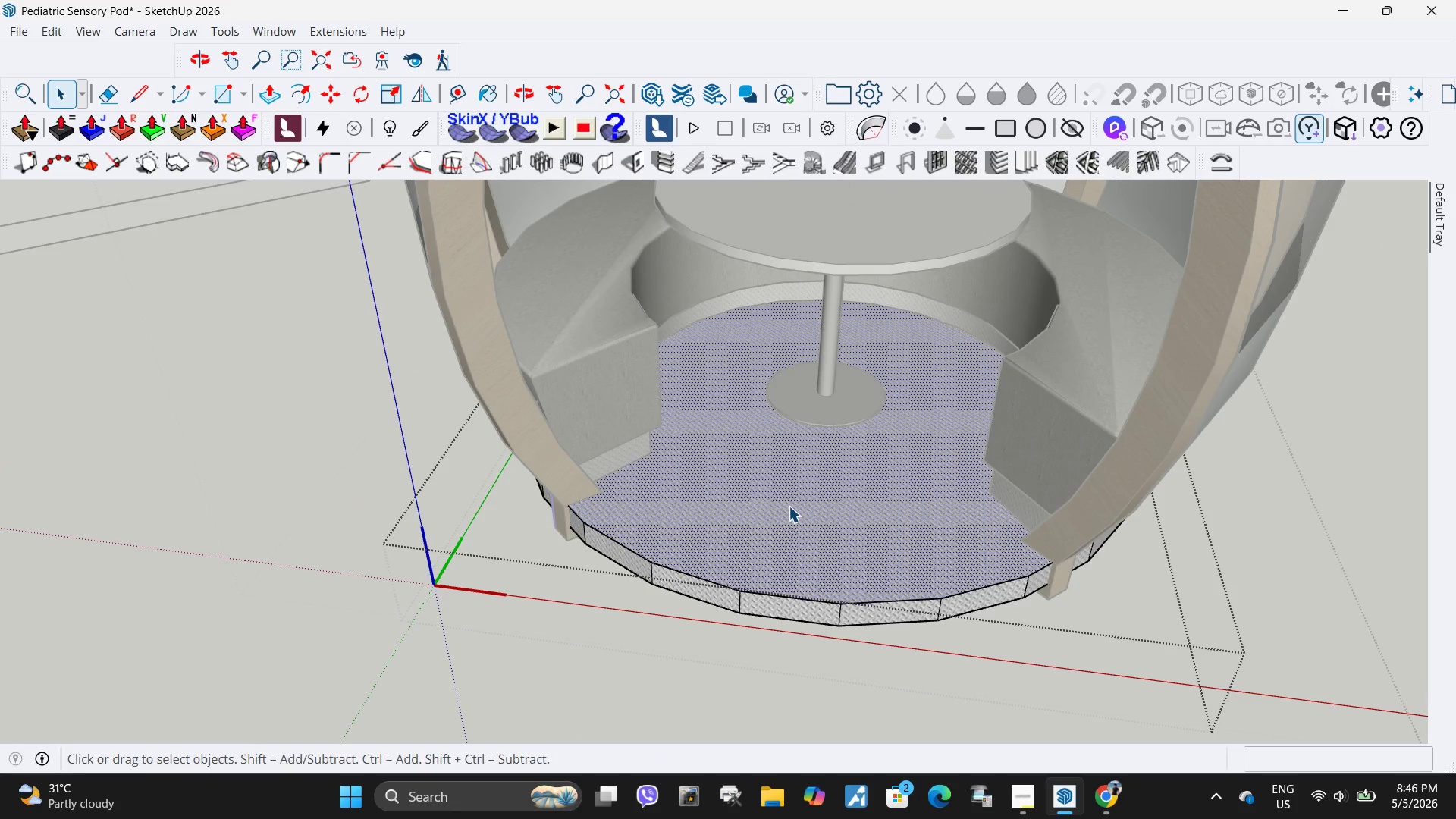 
key(F)
 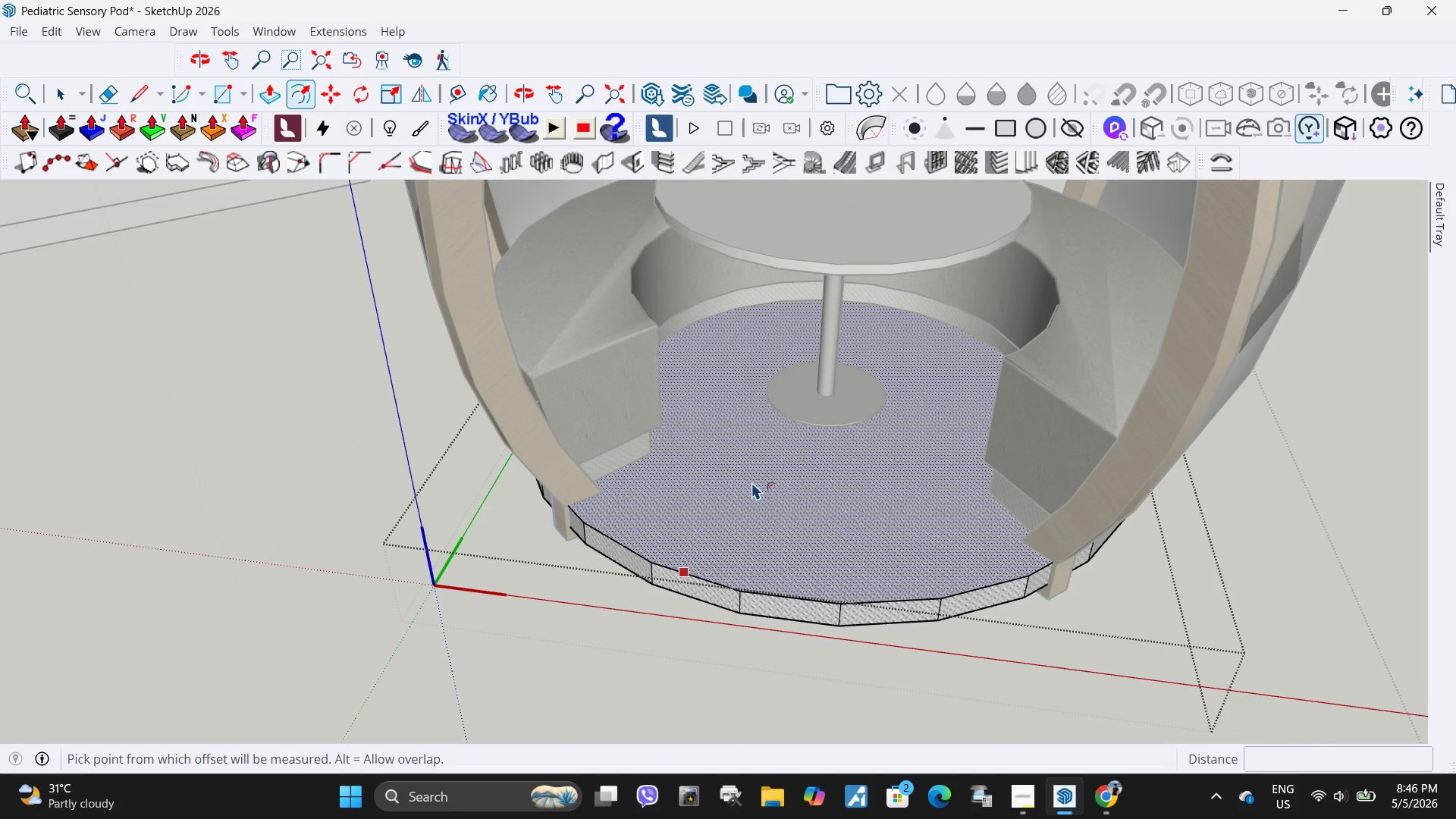 
left_click([752, 482])
 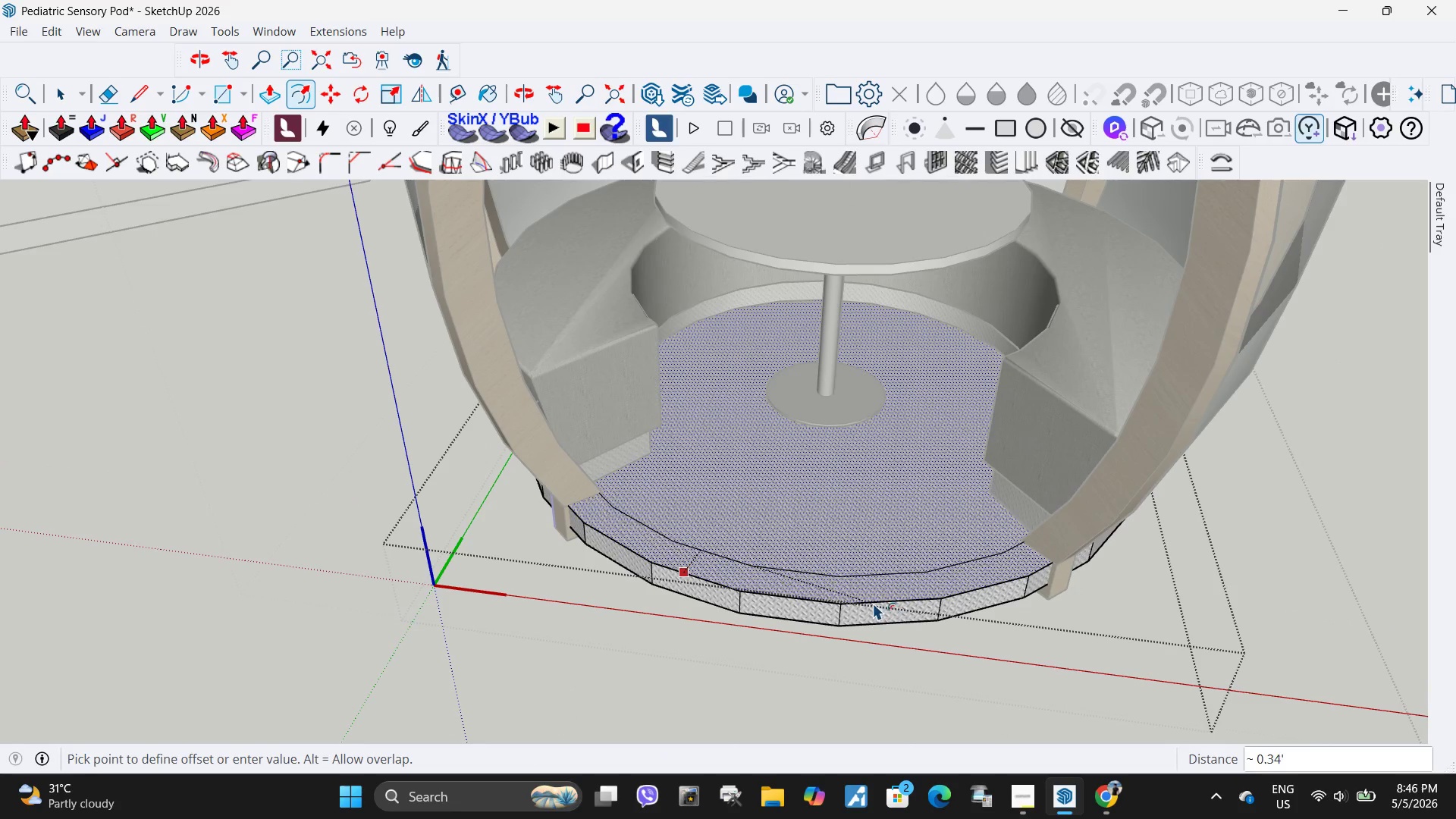 
scroll: coordinate [886, 597], scroll_direction: up, amount: 3.0
 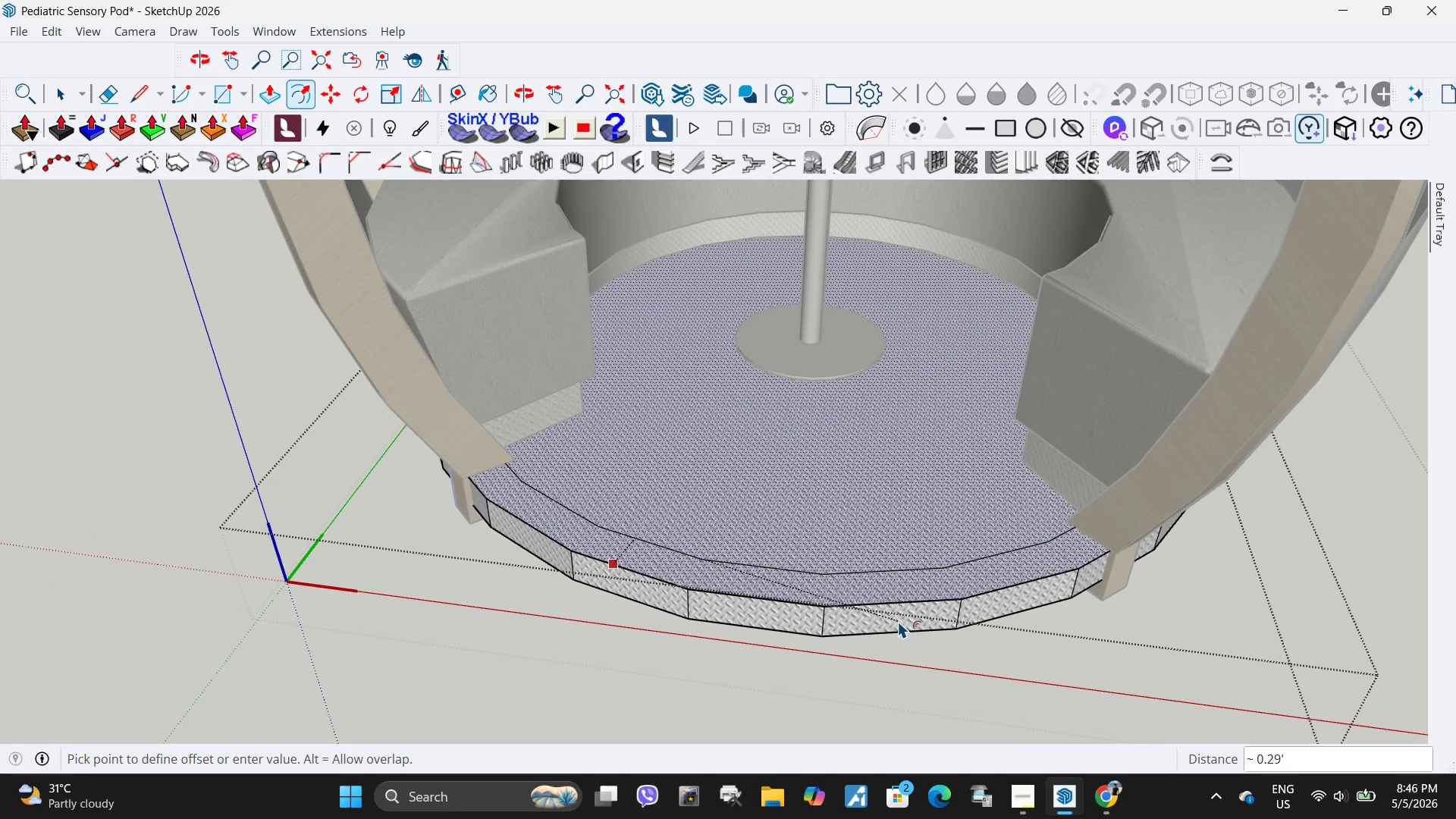 
left_click([898, 621])
 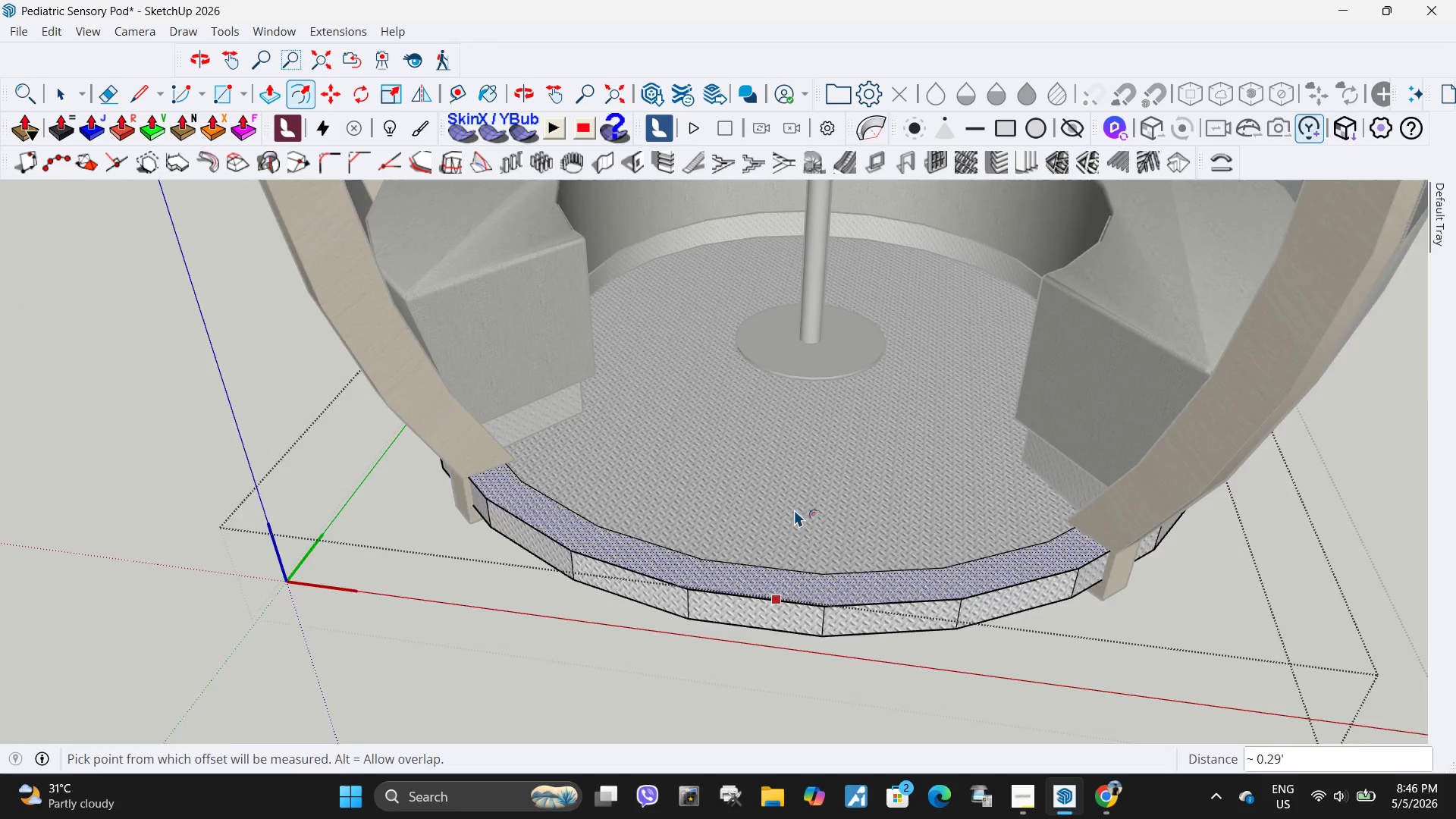 
key(Space)
 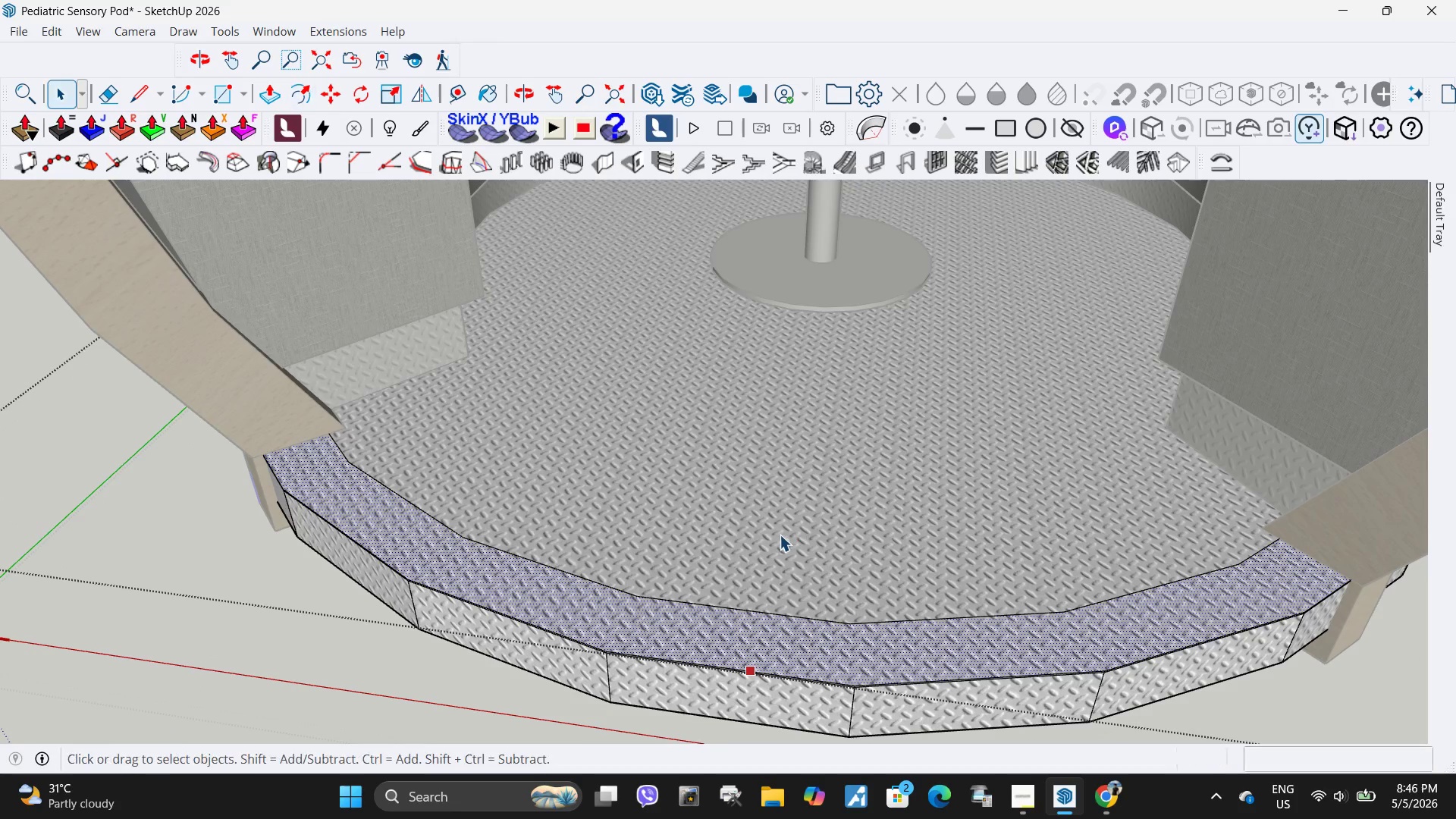 
left_click([780, 535])
 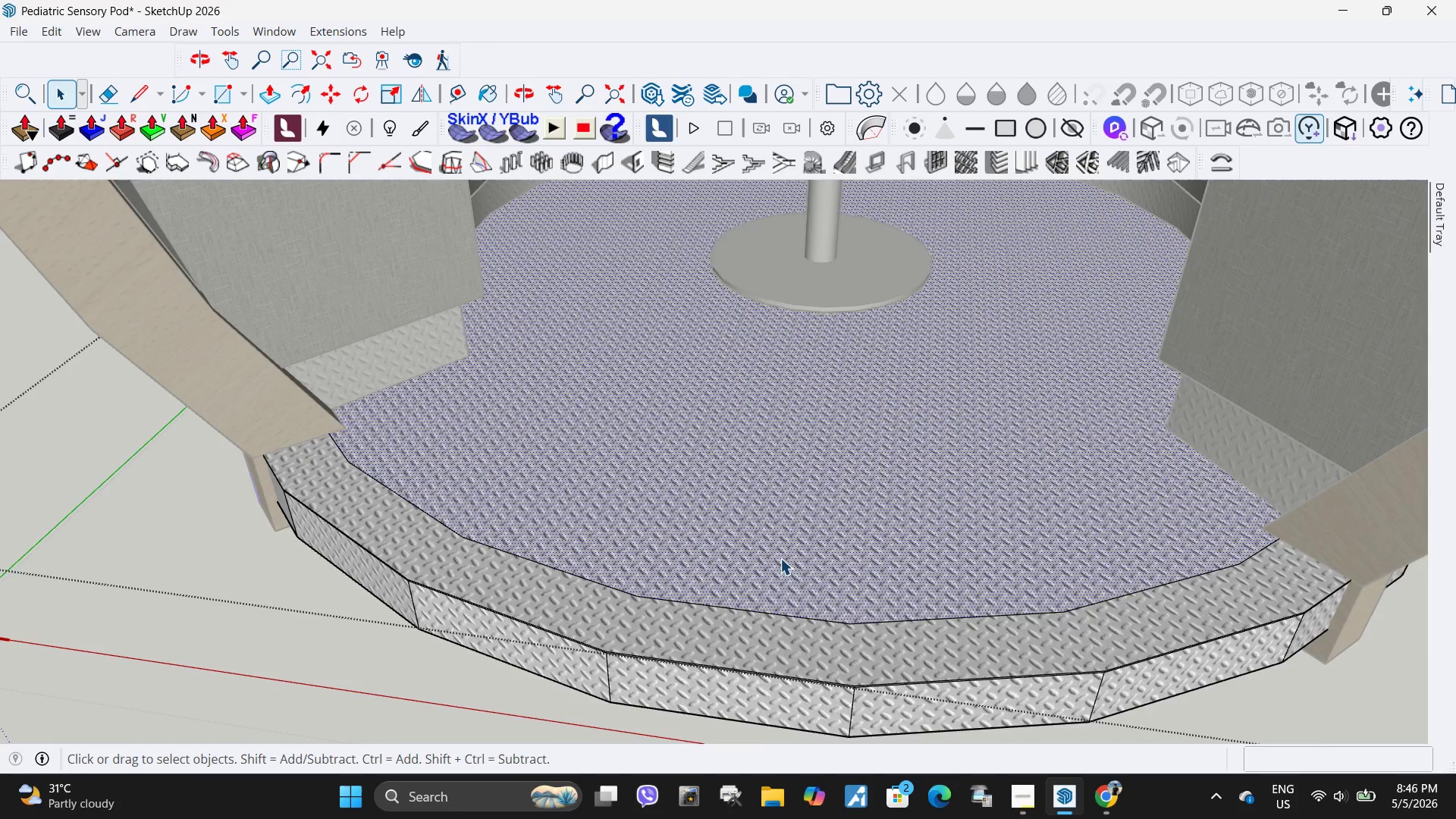 
scroll: coordinate [786, 511], scroll_direction: up, amount: 5.0
 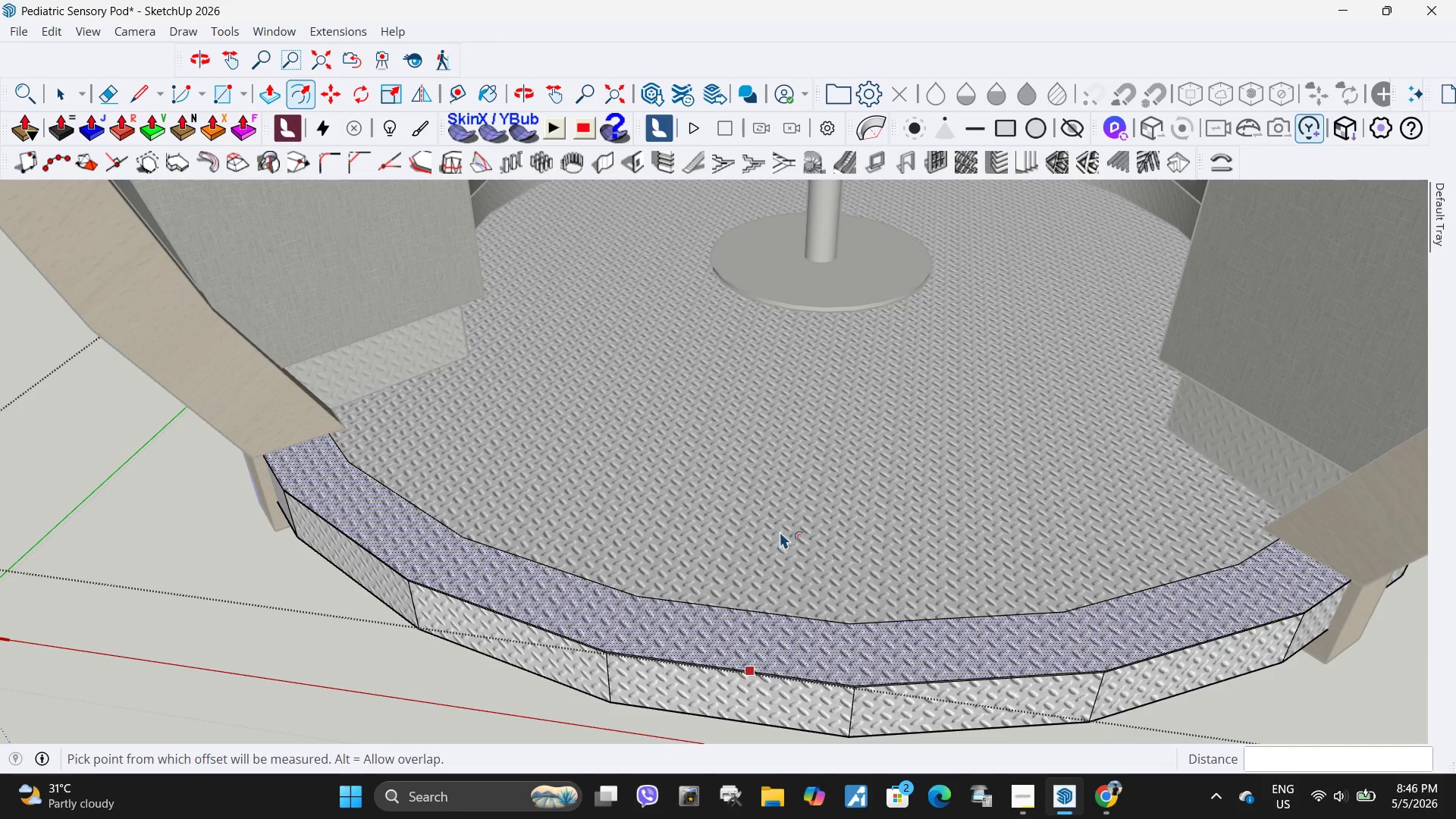 
key(P)
 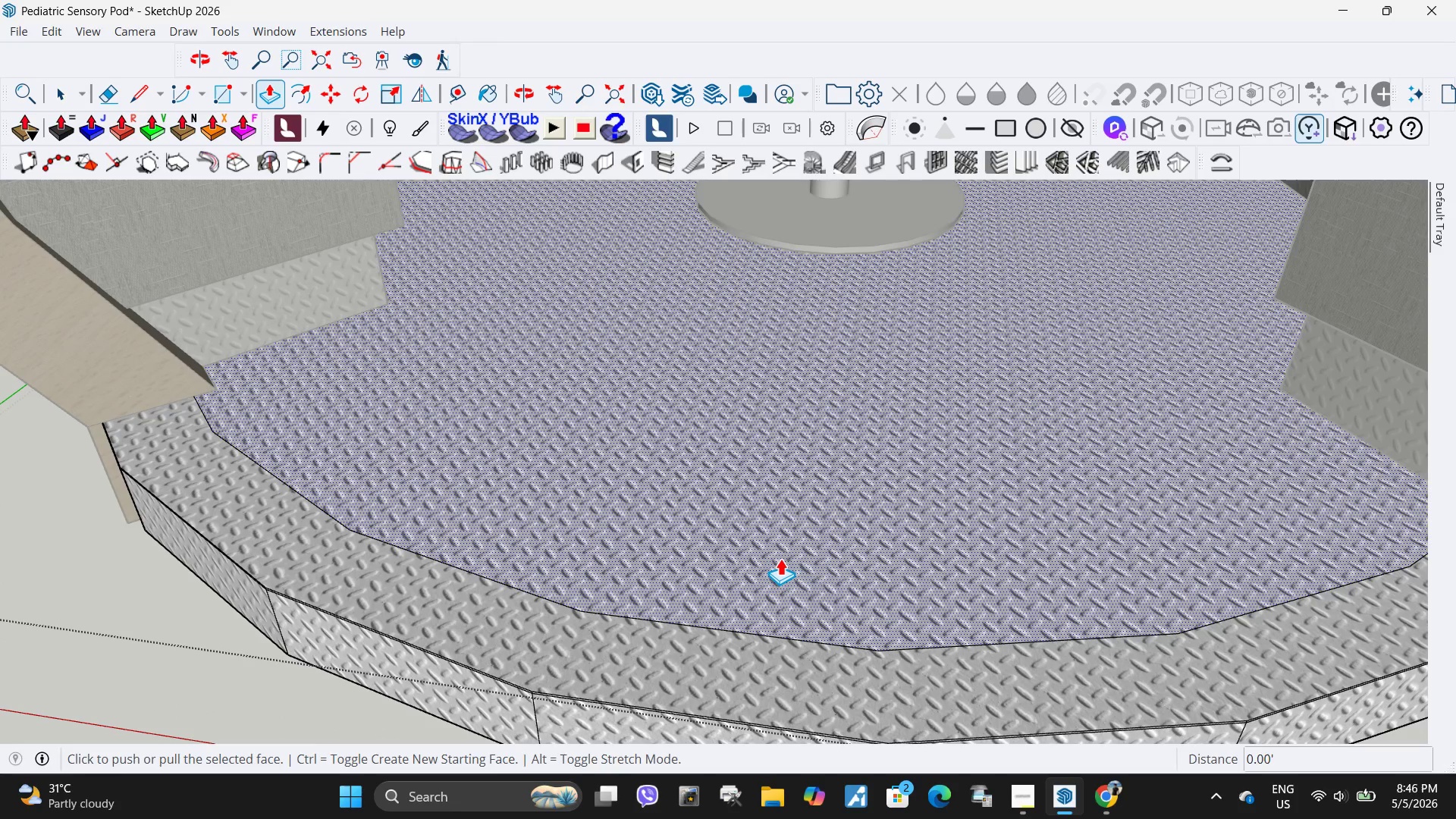 
scroll: coordinate [780, 558], scroll_direction: up, amount: 3.0
 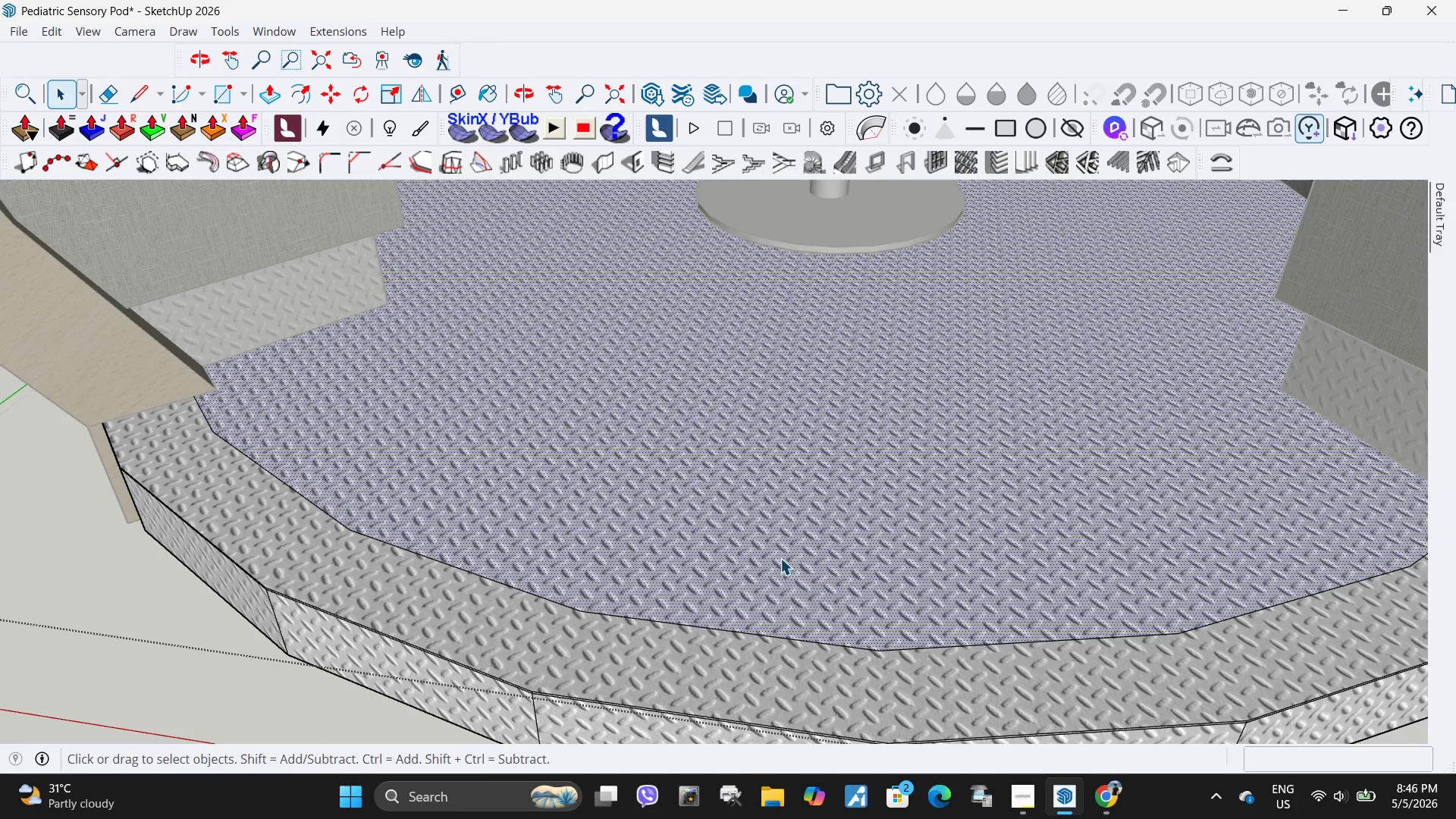 
left_click([780, 558])
 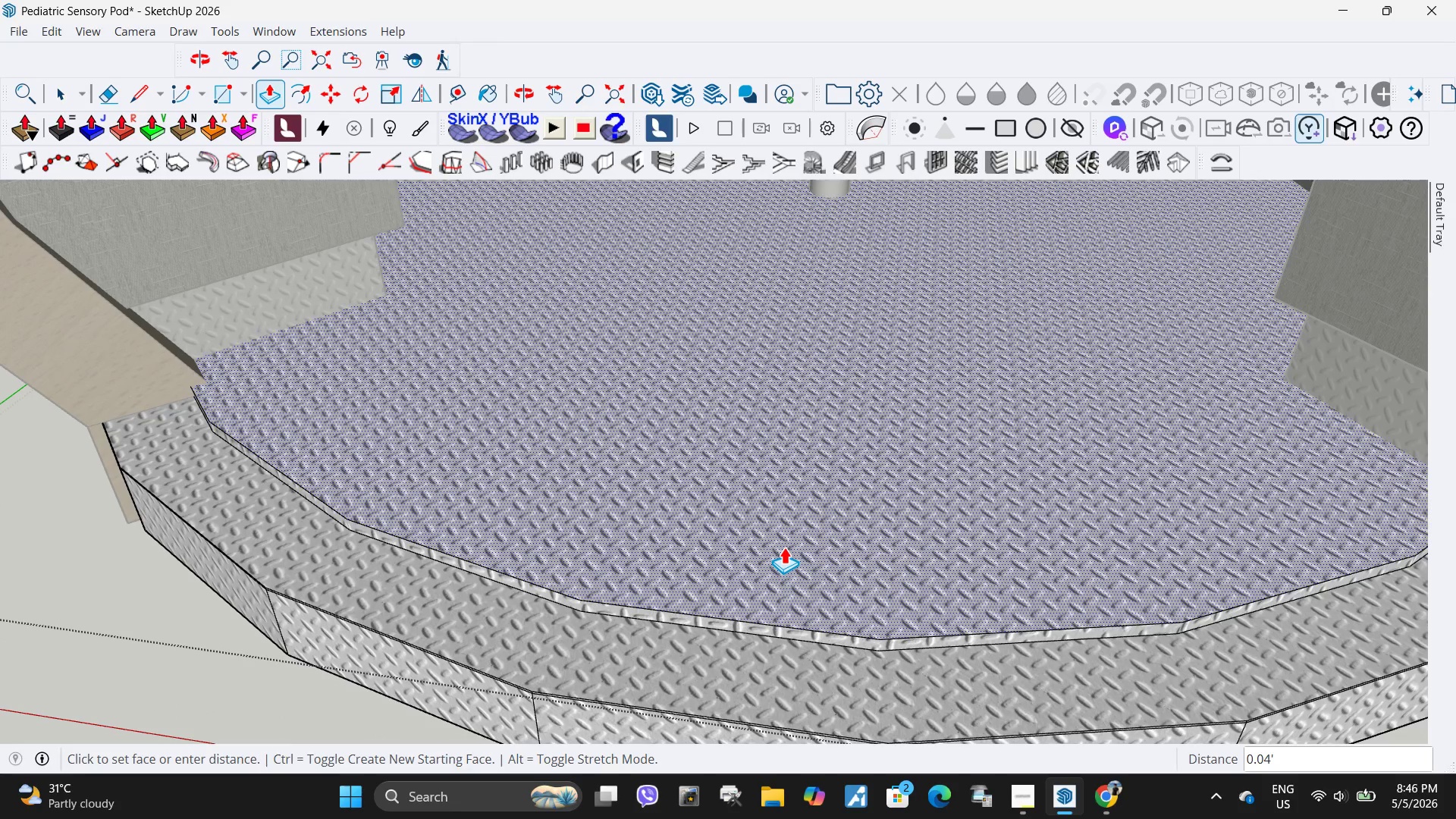 
key(Space)
 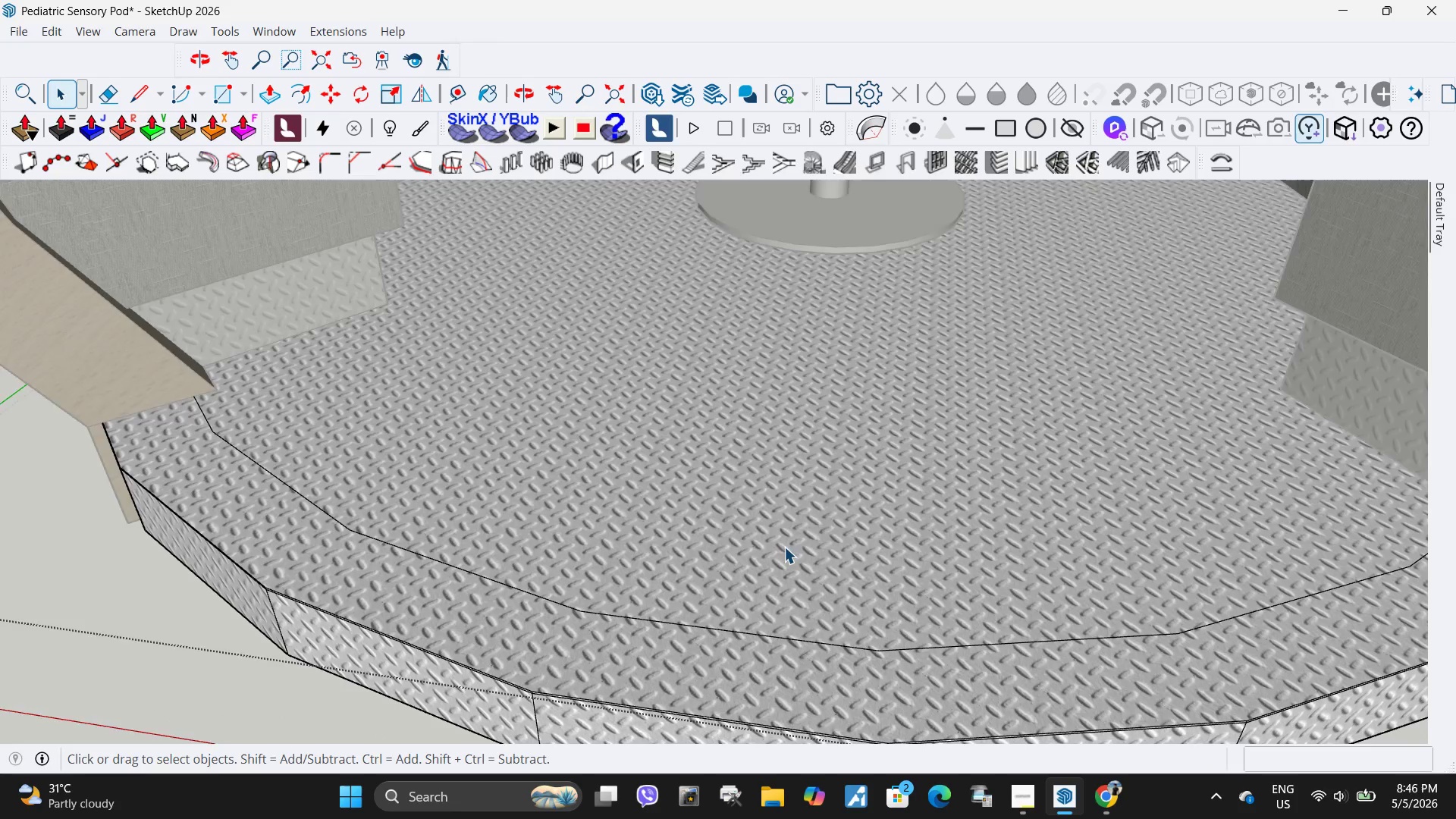 
key(Escape)
 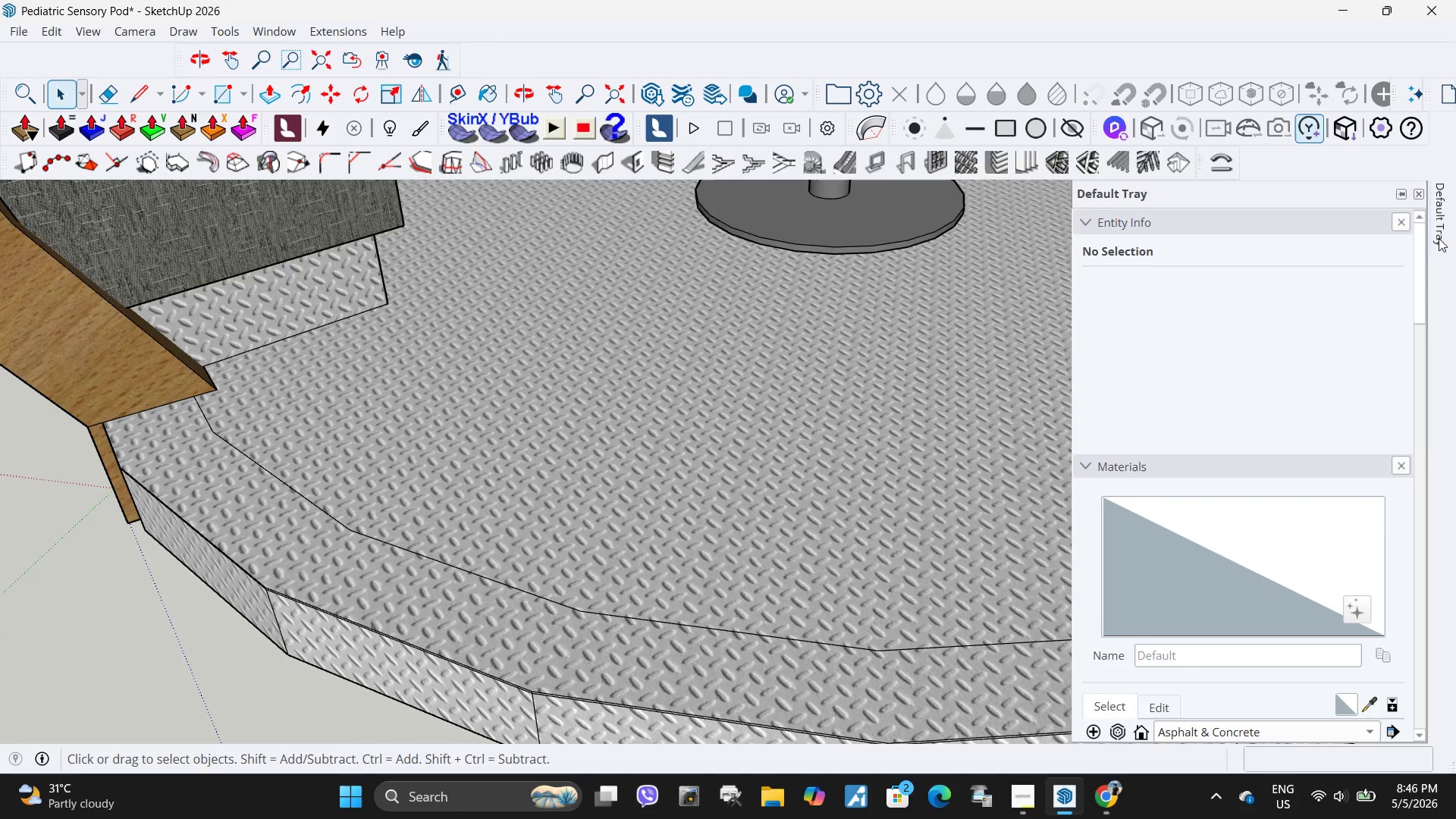 
scroll: coordinate [595, 423], scroll_direction: down, amount: 4.0
 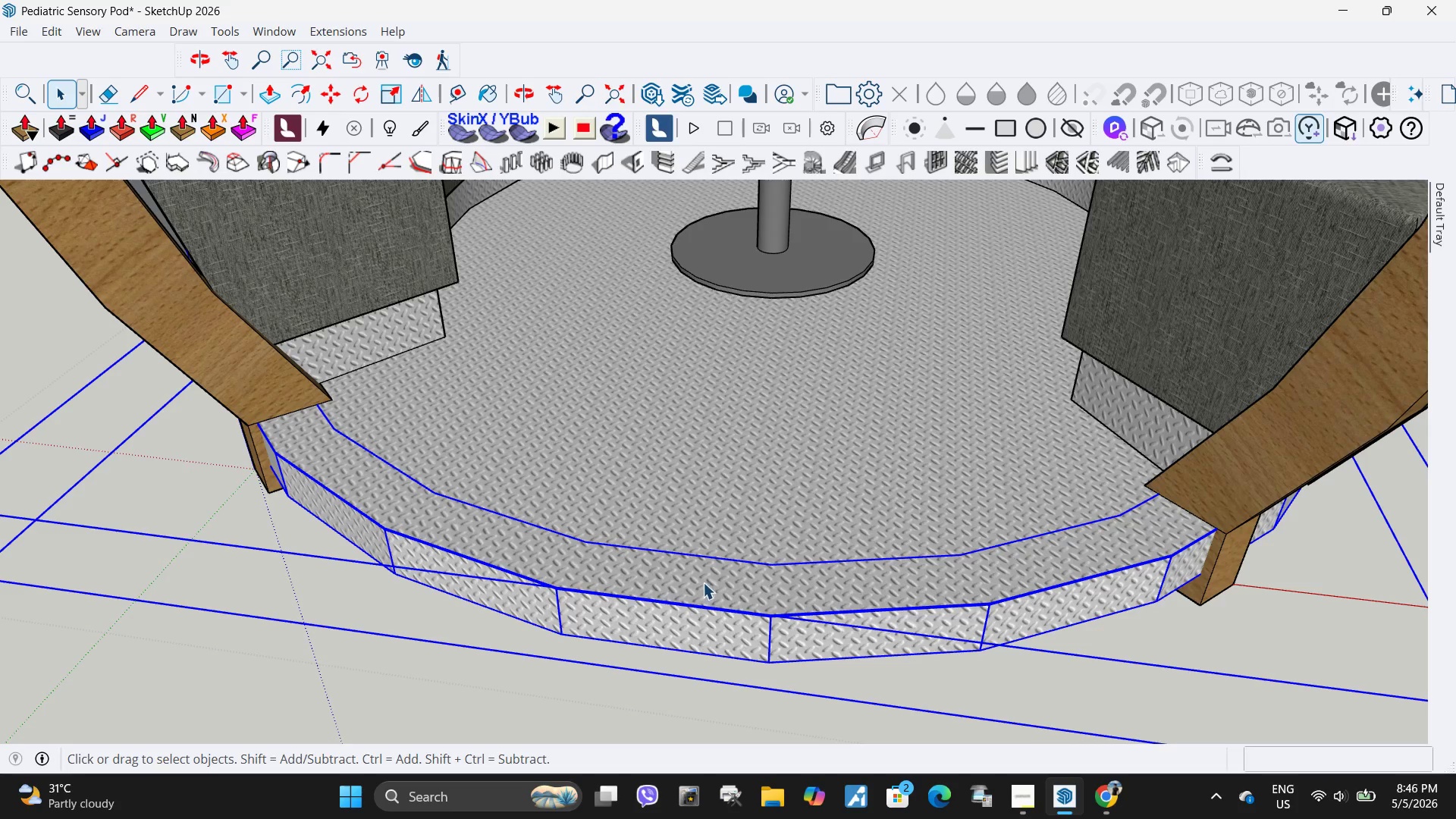 
double_click([709, 577])
 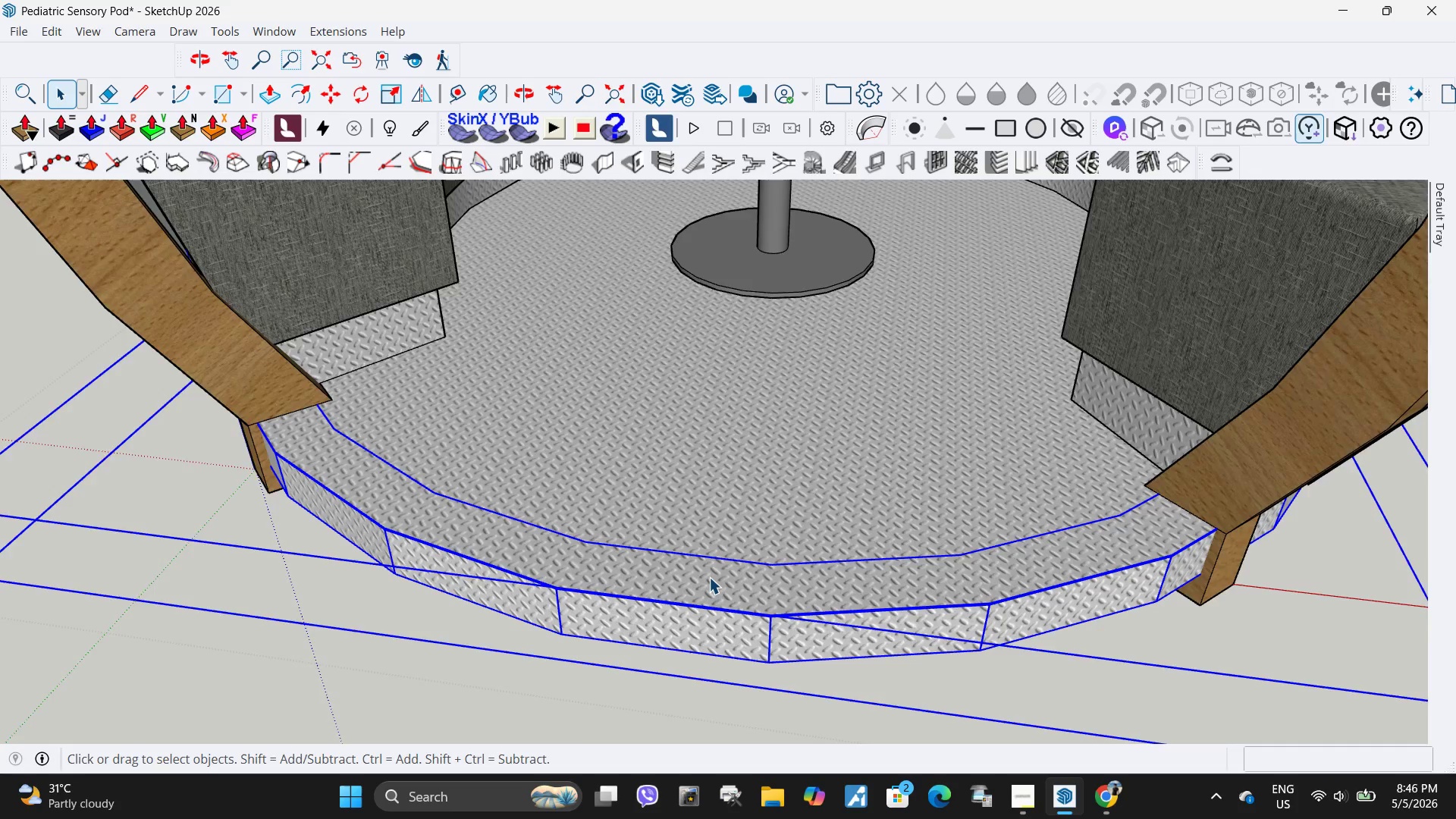 
triple_click([709, 577])
 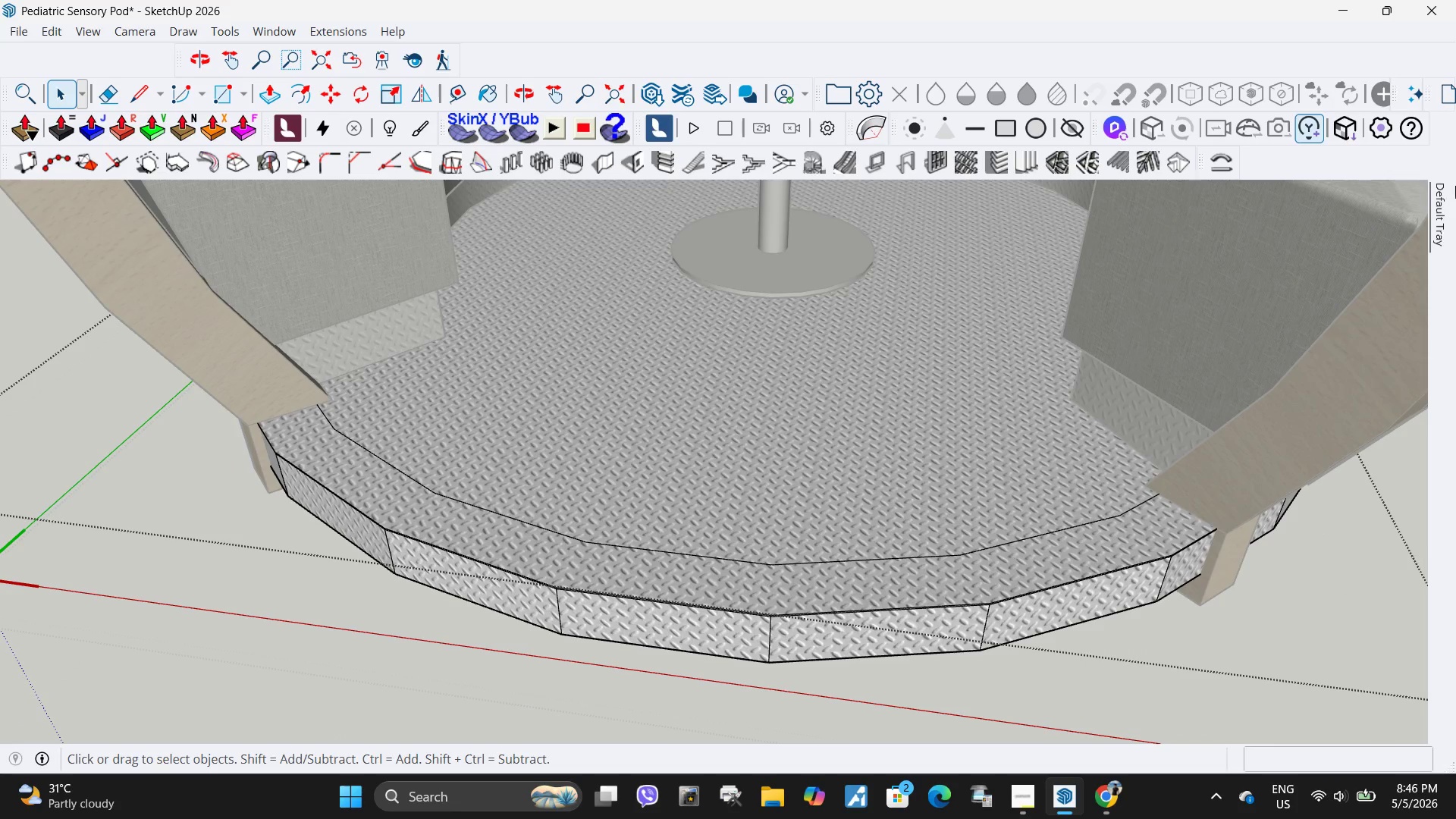 
double_click([1442, 222])
 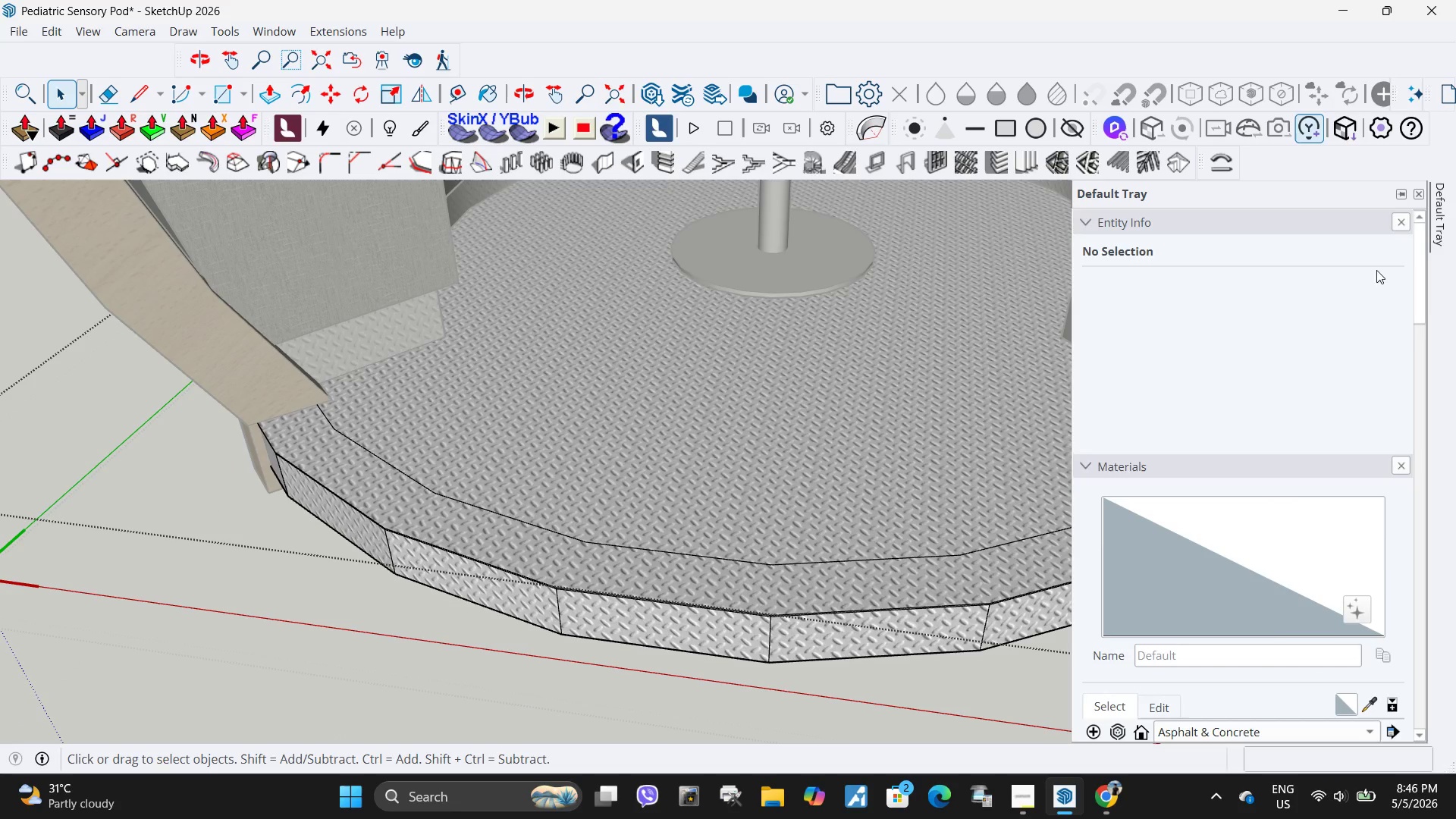 
scroll: coordinate [1224, 610], scroll_direction: down, amount: 4.0
 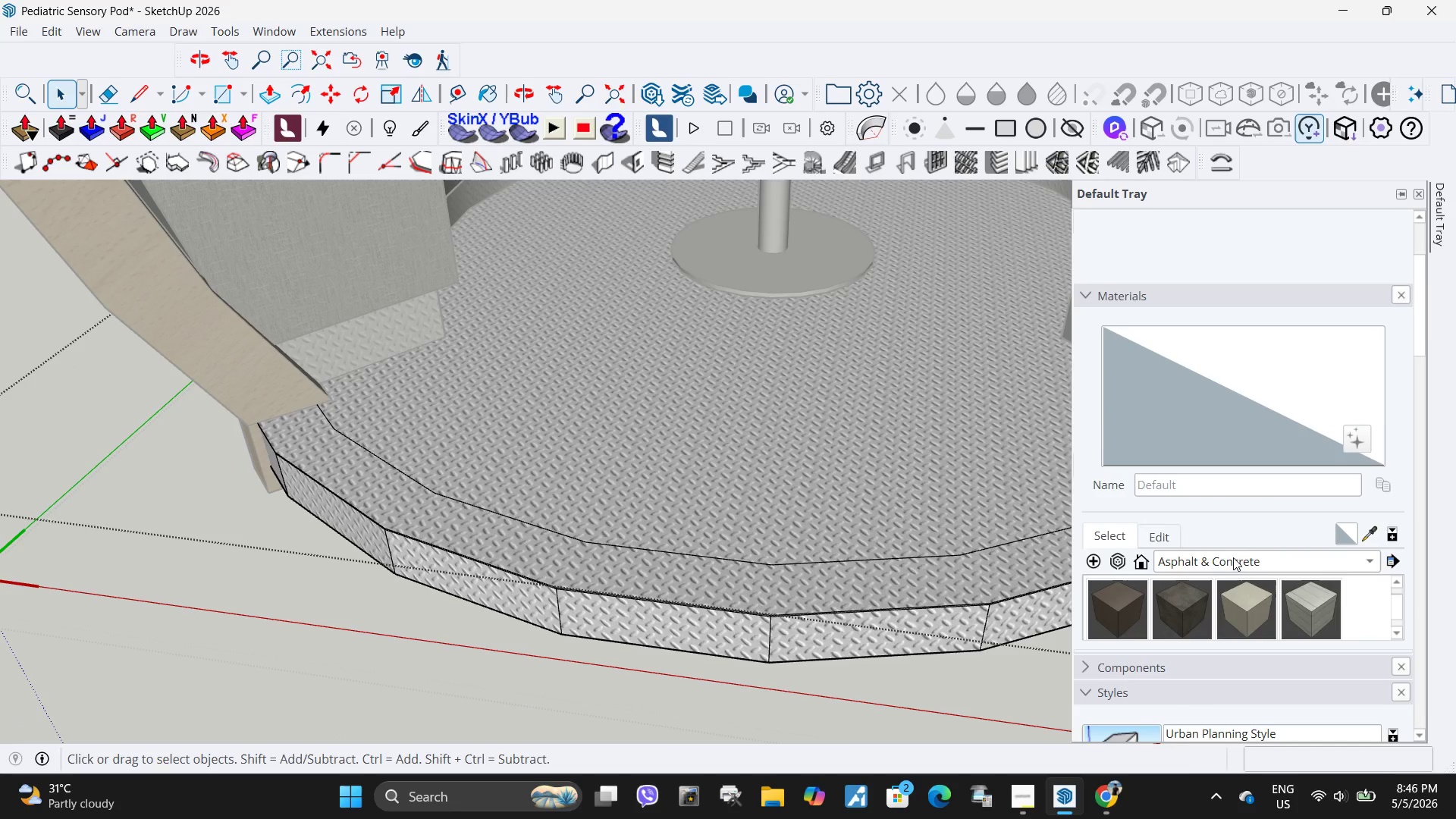 
left_click([1233, 557])
 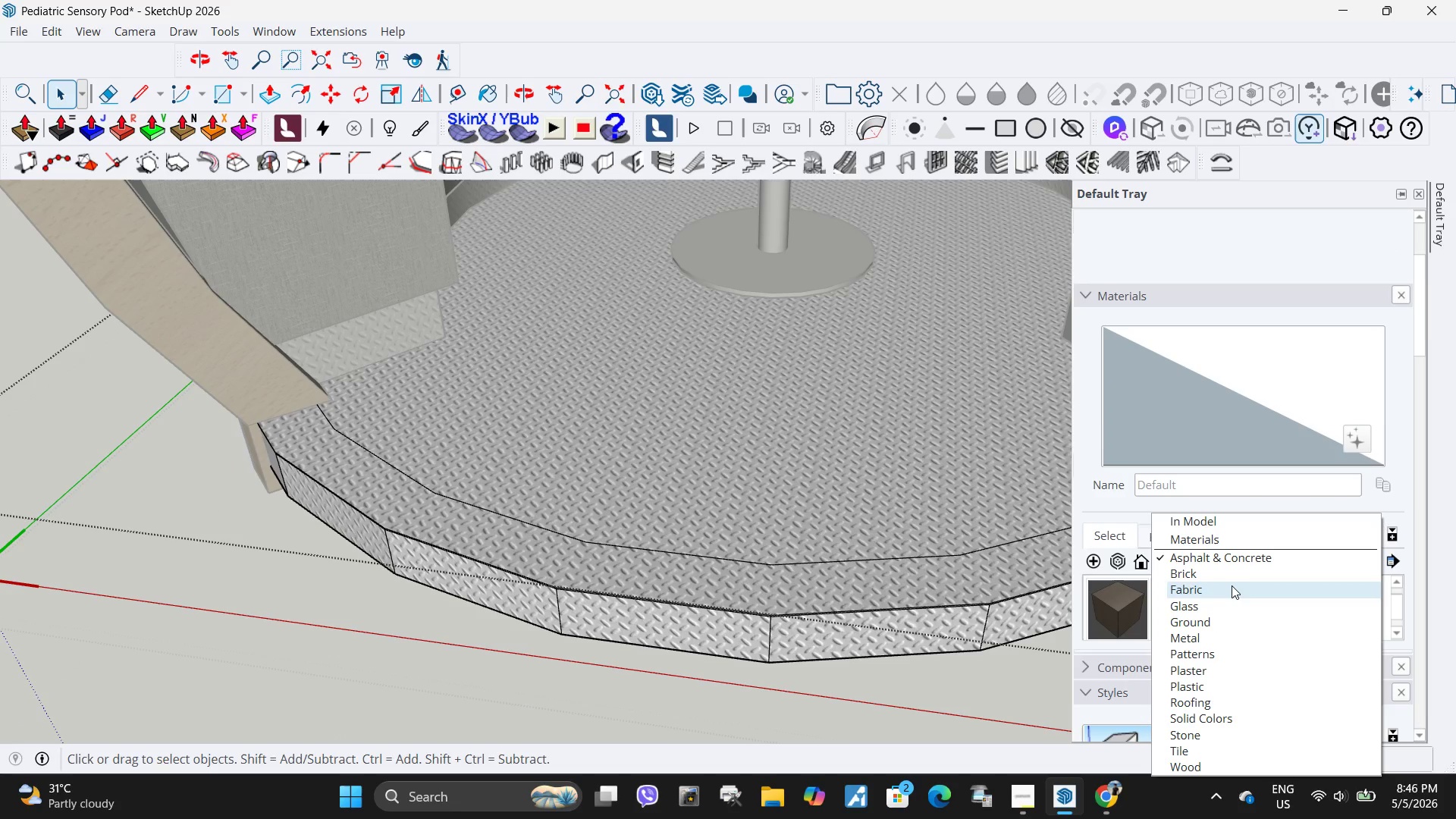 
left_click([1232, 585])
 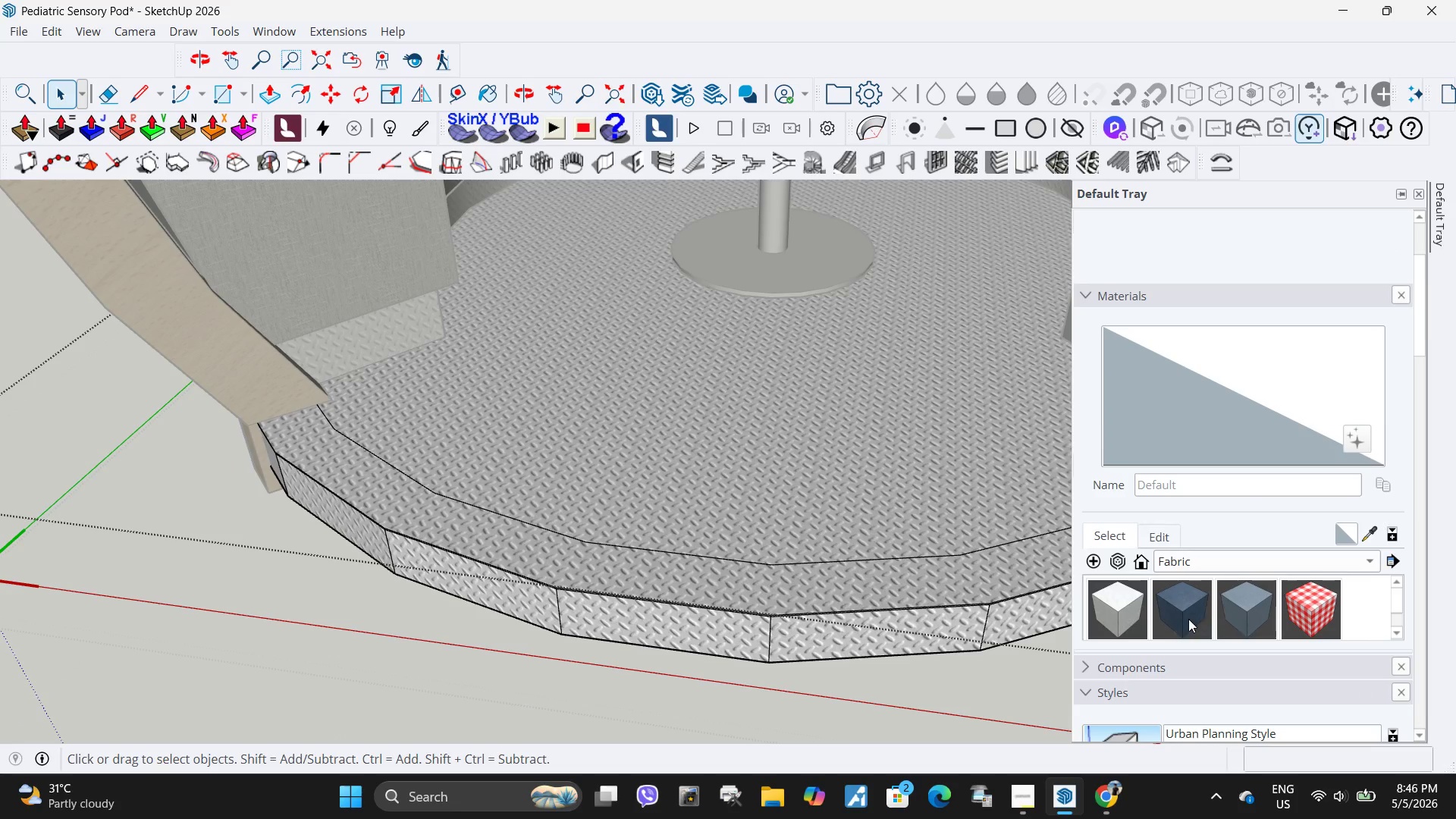 
left_click([1188, 619])
 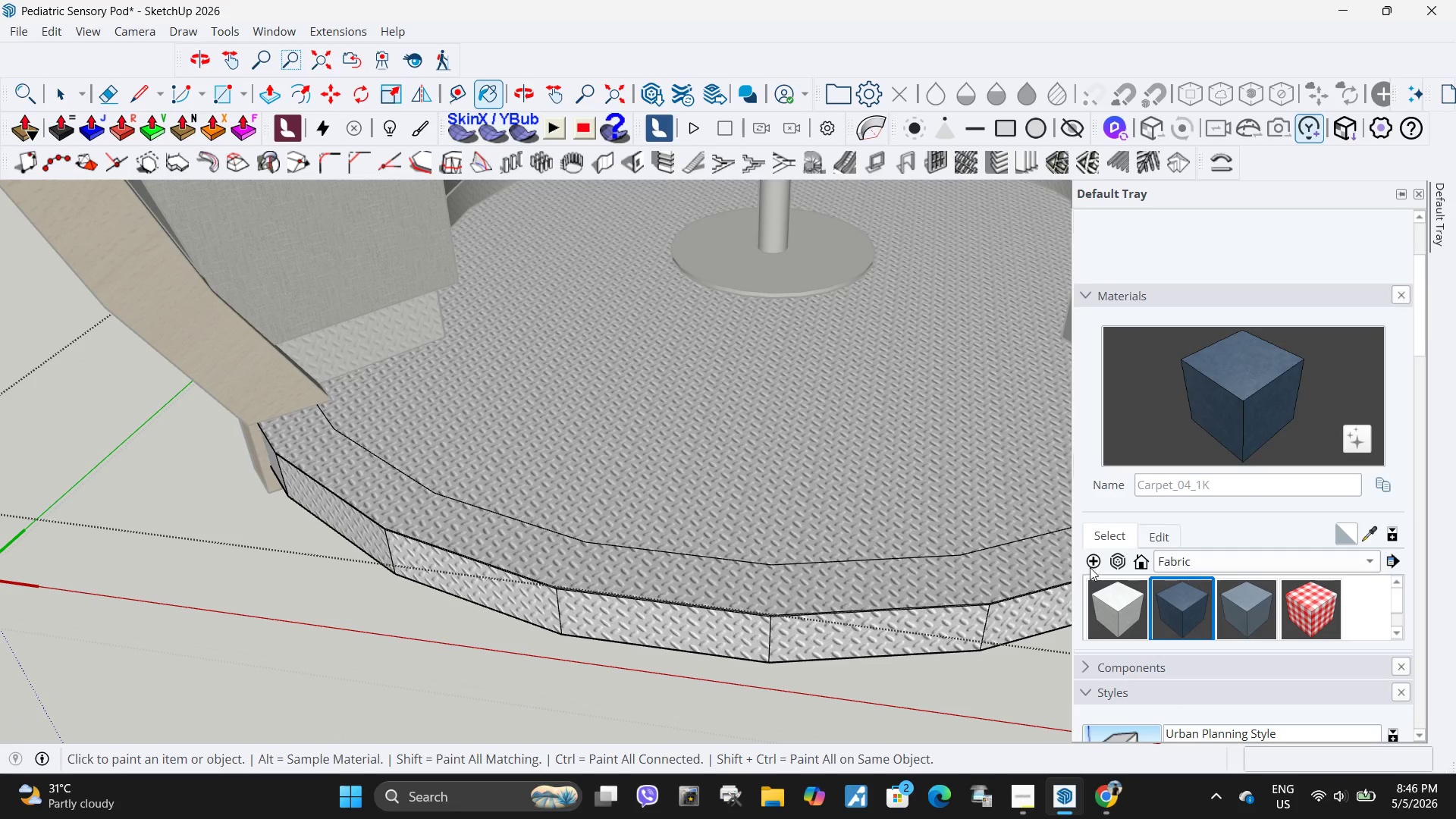 
left_click([774, 444])
 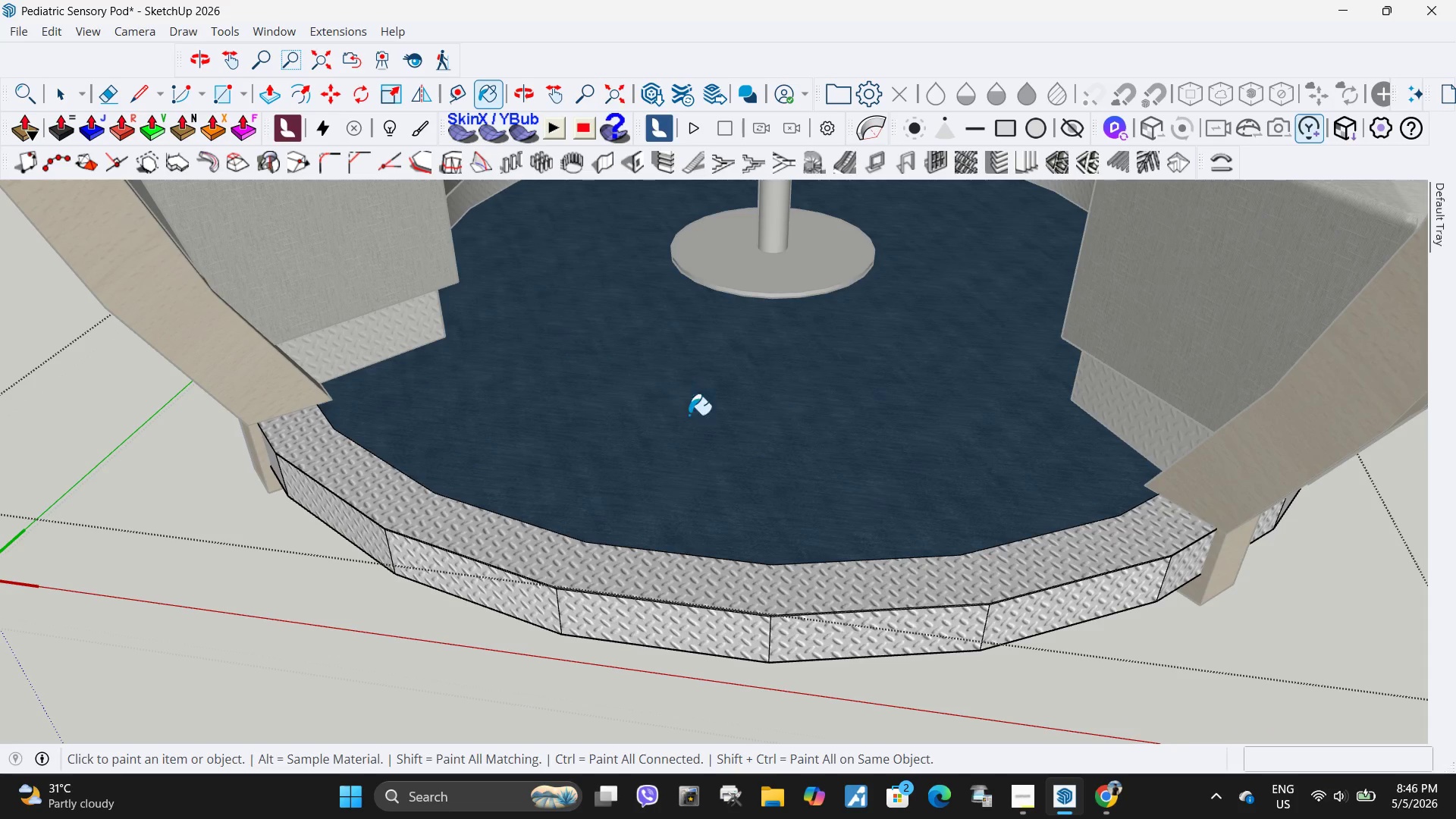 
key(Space)
 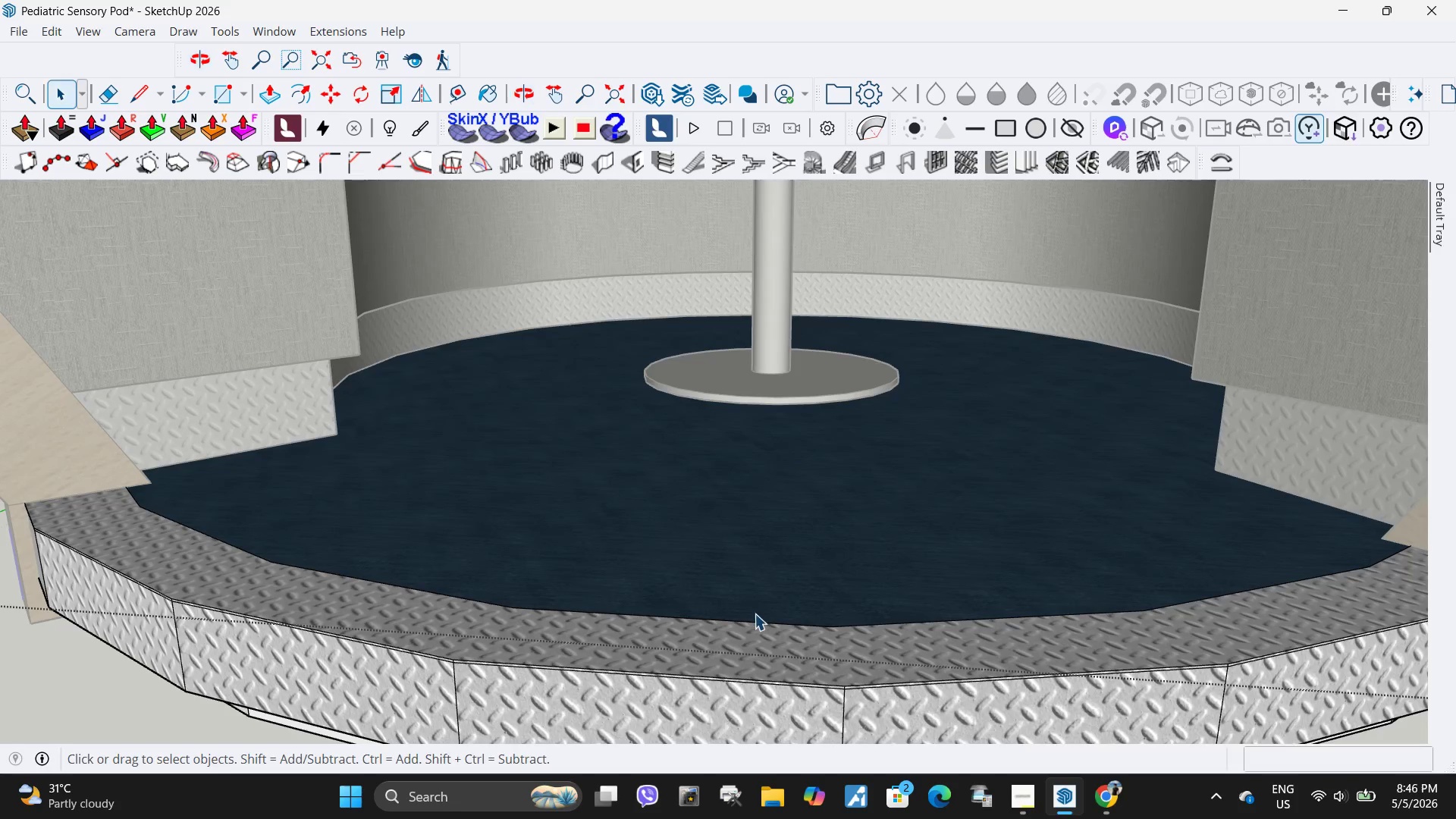 
scroll: coordinate [698, 425], scroll_direction: up, amount: 4.0
 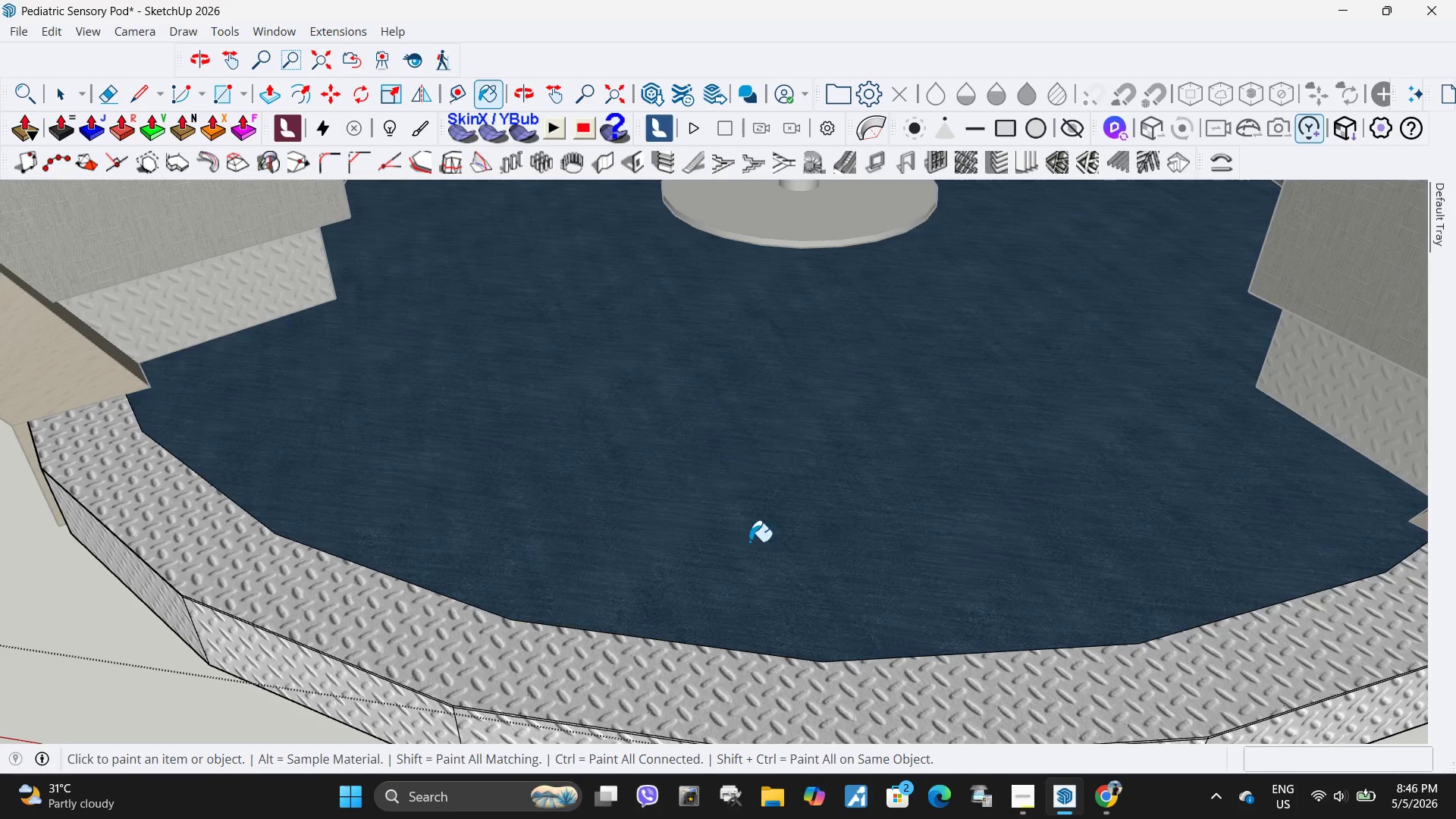 
left_click([736, 684])
 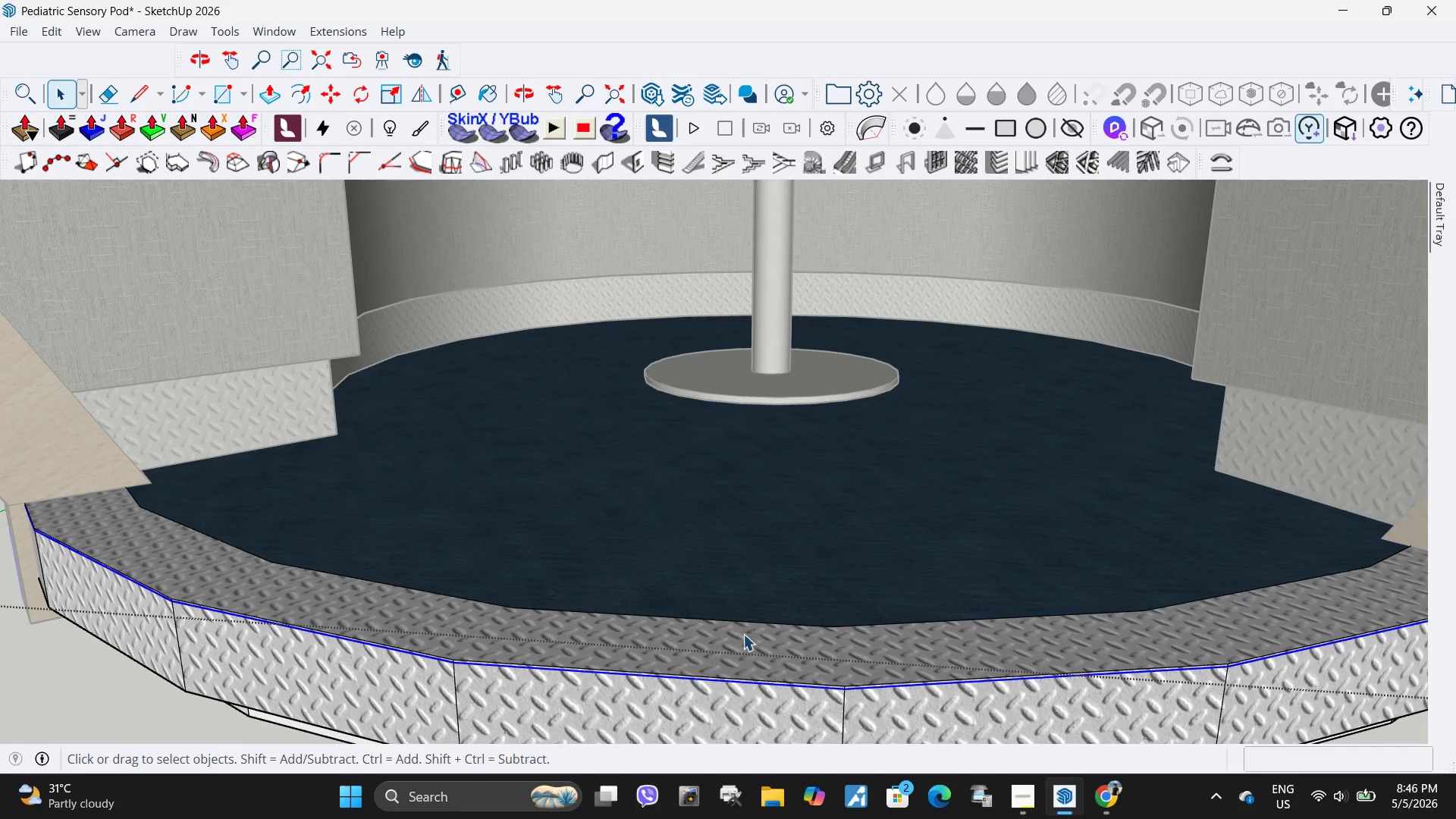 
left_click([745, 645])
 